 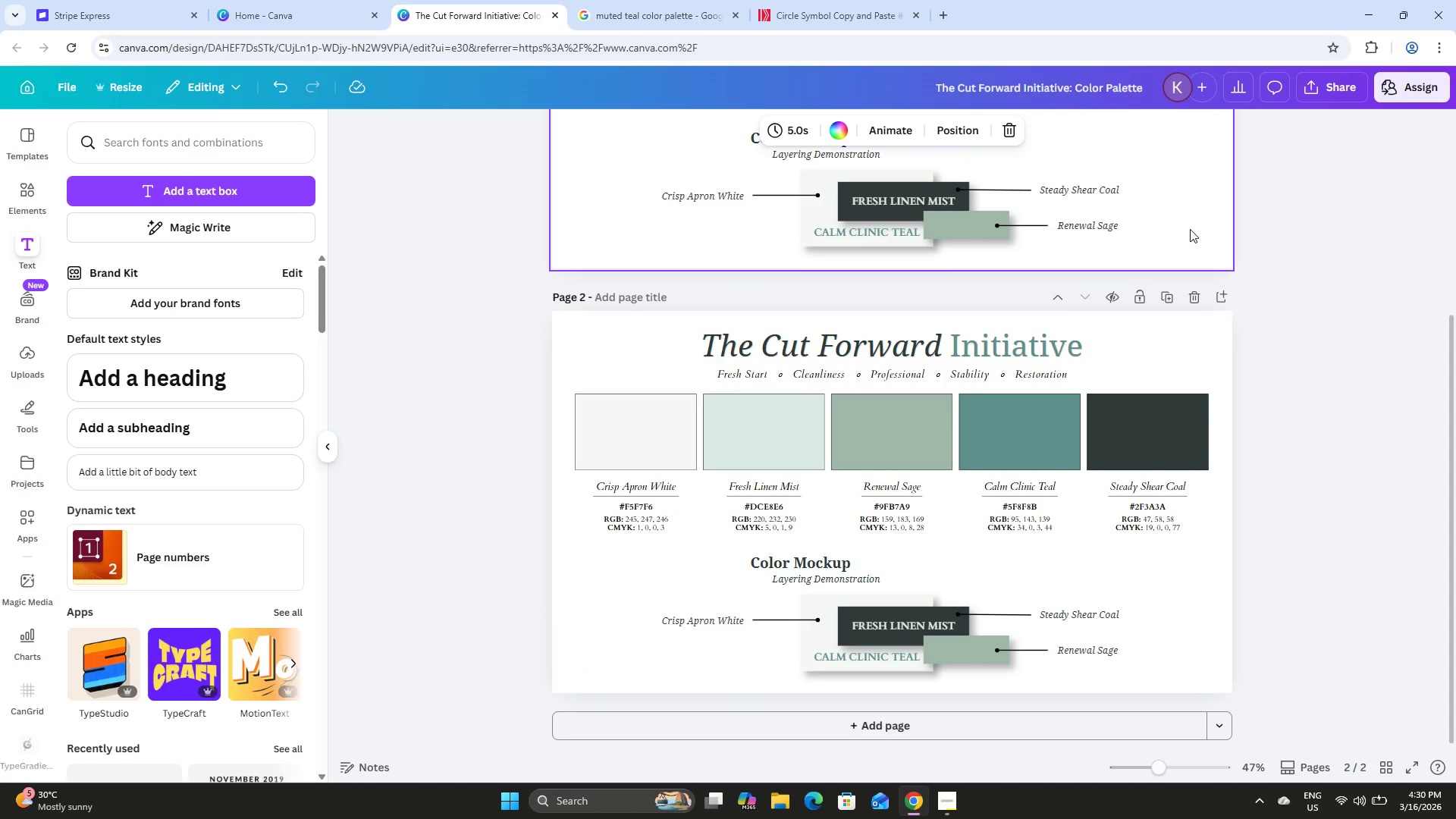 
left_click_drag(start_coordinate=[143, 135], to_coordinate=[143, 142])
 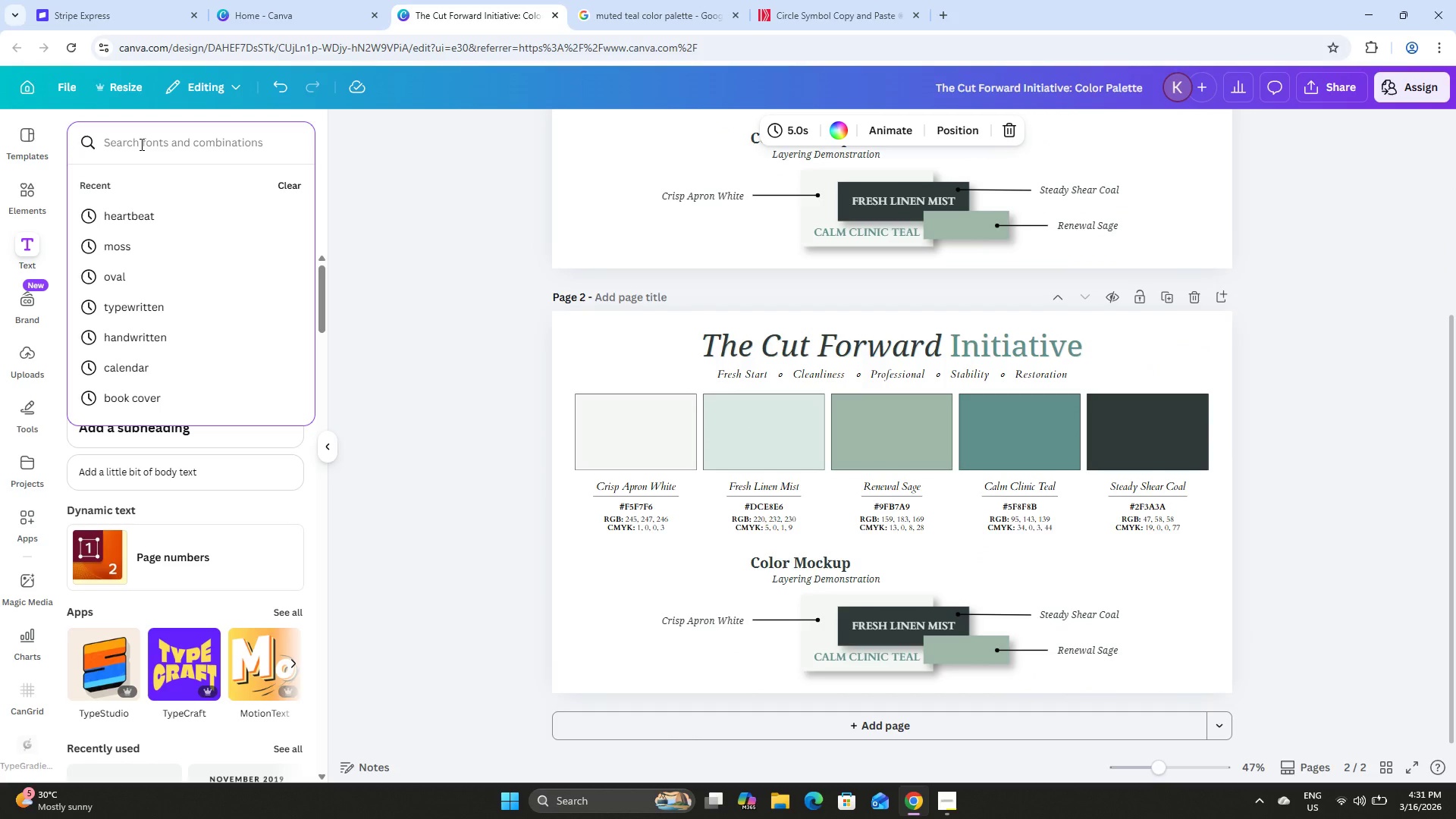 
type(mockup fllyer)
key(Backspace)
key(Backspace)
key(Backspace)
key(Backspace)
type(er )
key(Backspace)
key(Backspace)
key(Backspace)
type(yer instagram)
 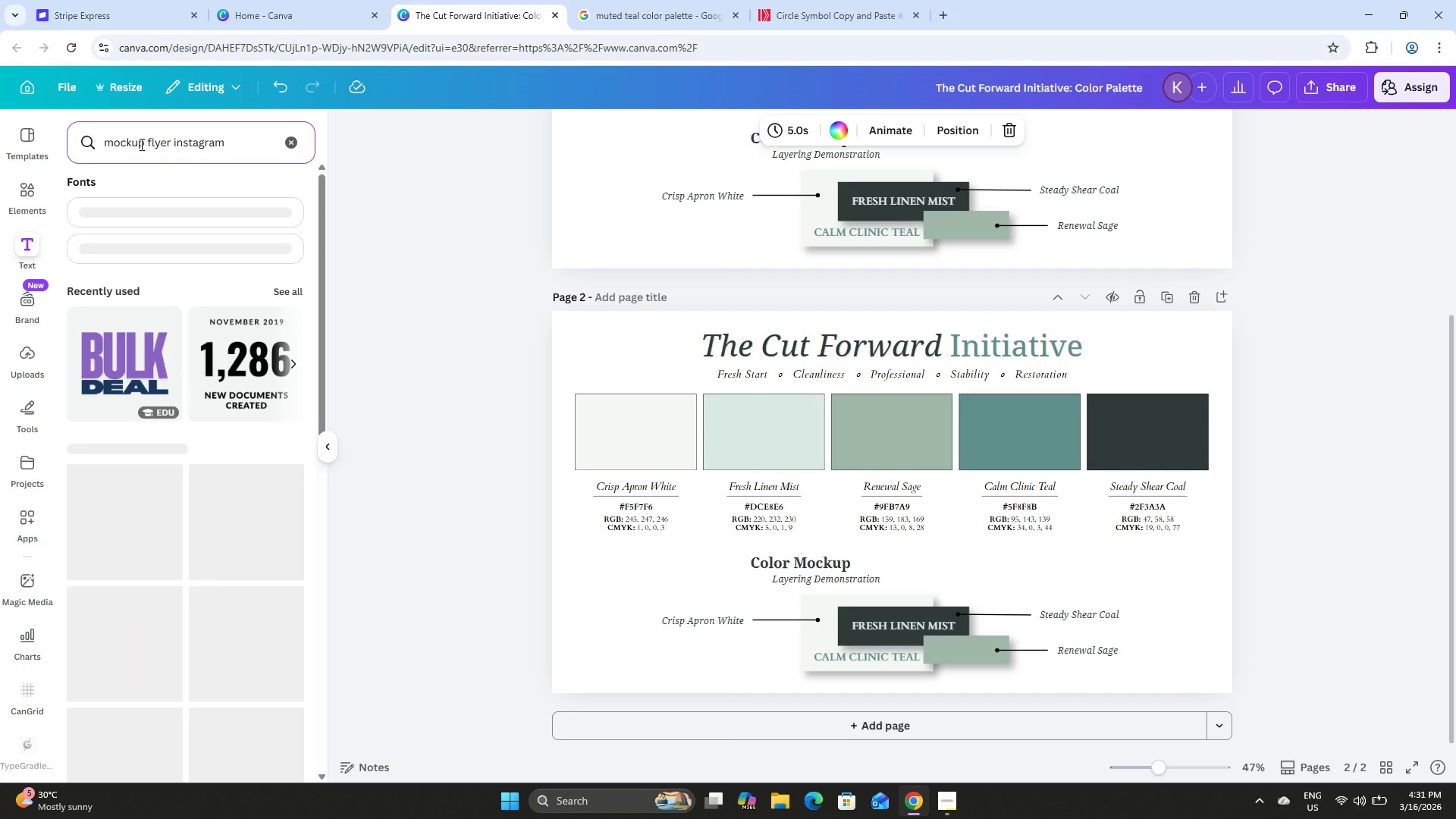 
key(Enter)
 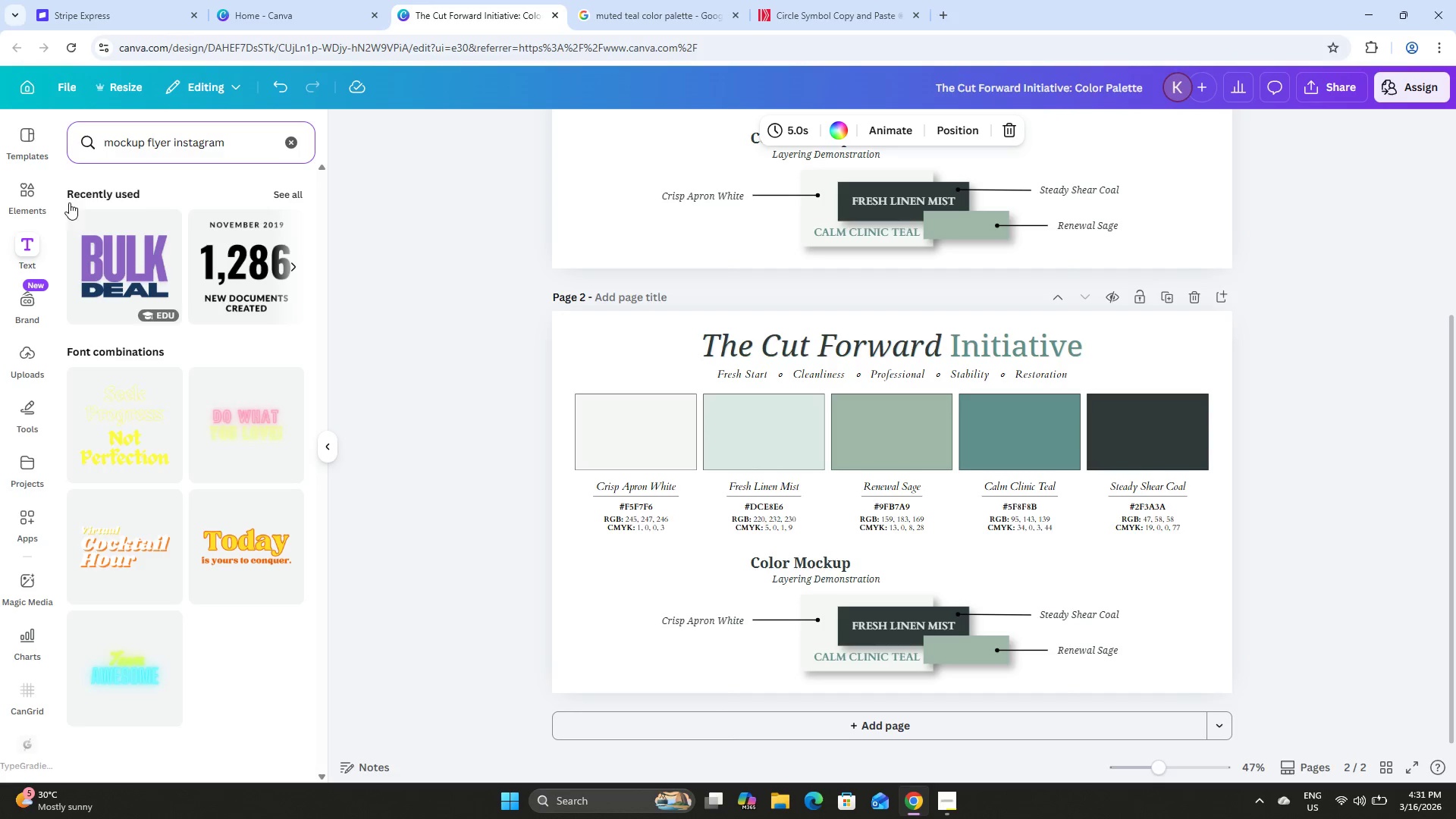 
left_click([26, 141])
 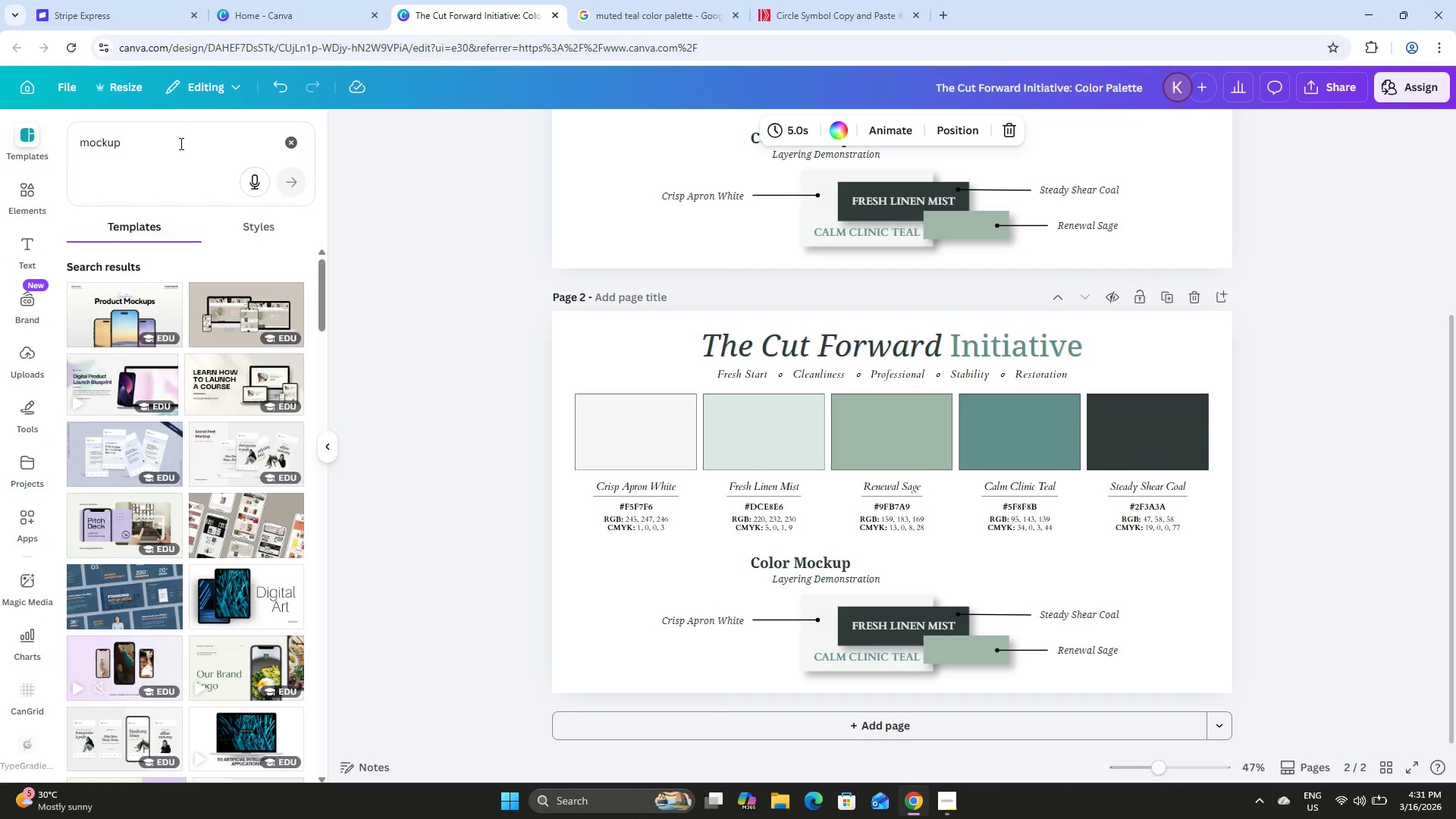 
left_click([182, 144])
 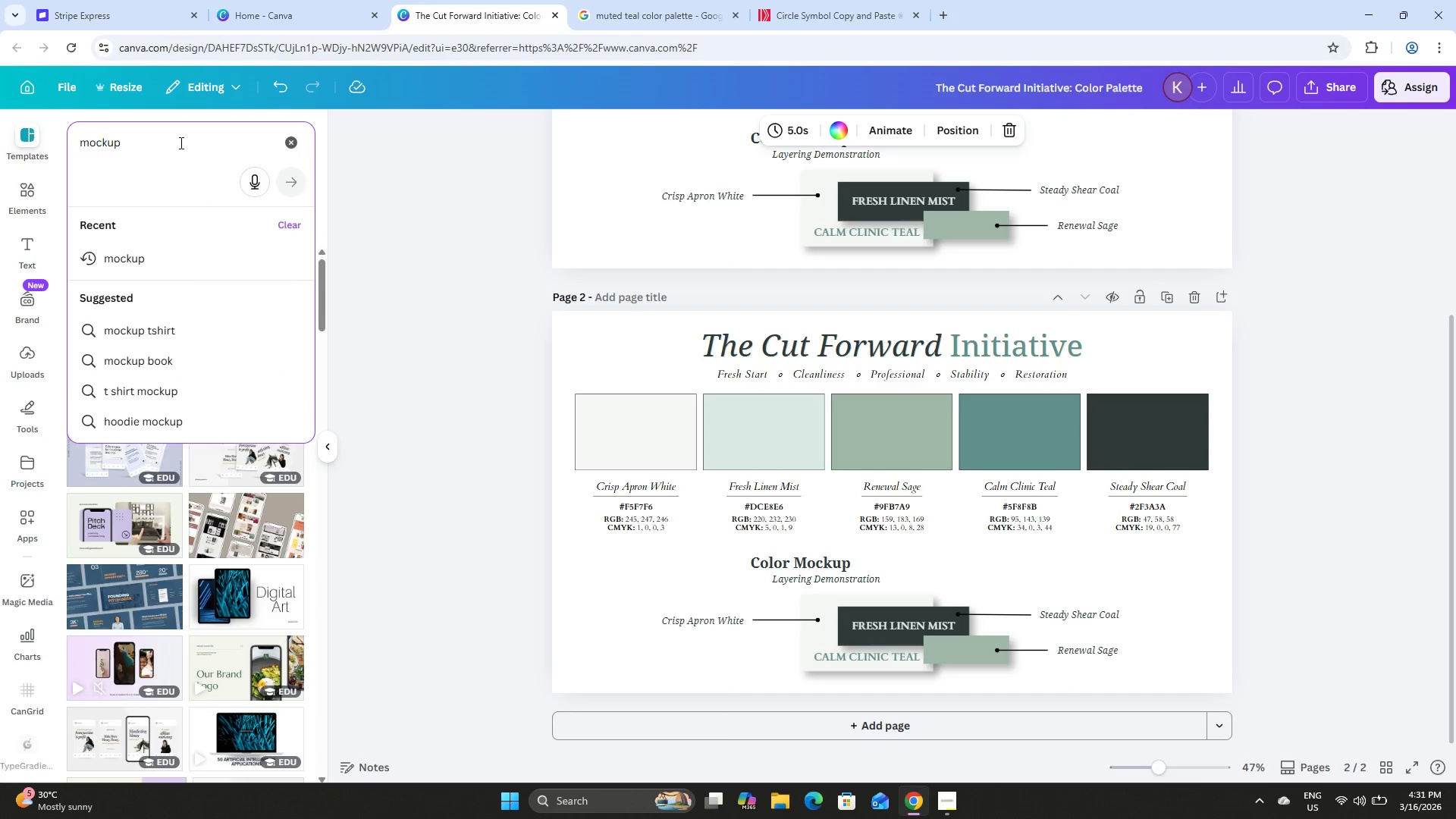 
type( flyer instr)
key(Backspace)
type(agram)
 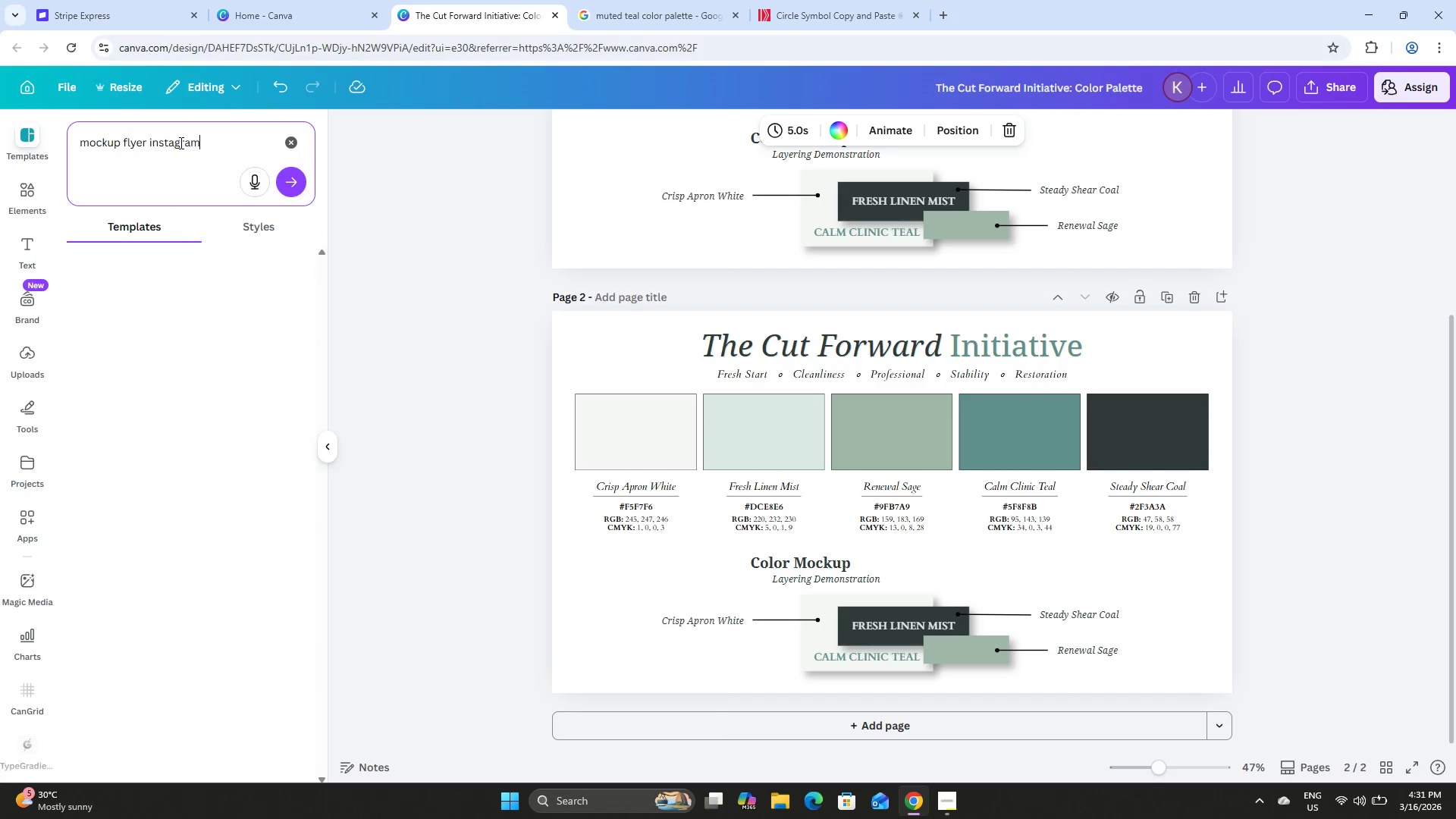 
key(Enter)
 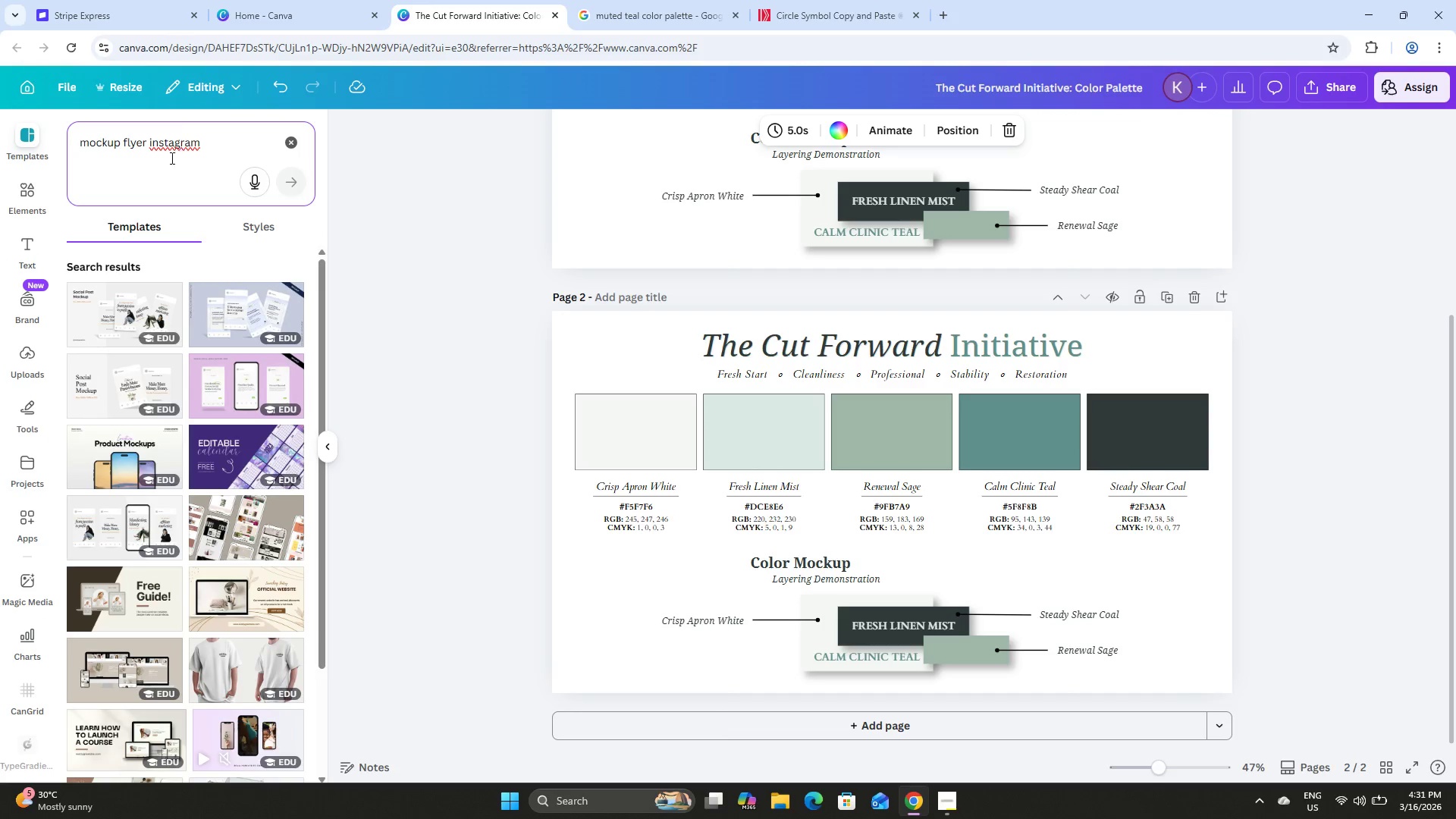 
wait(8.42)
 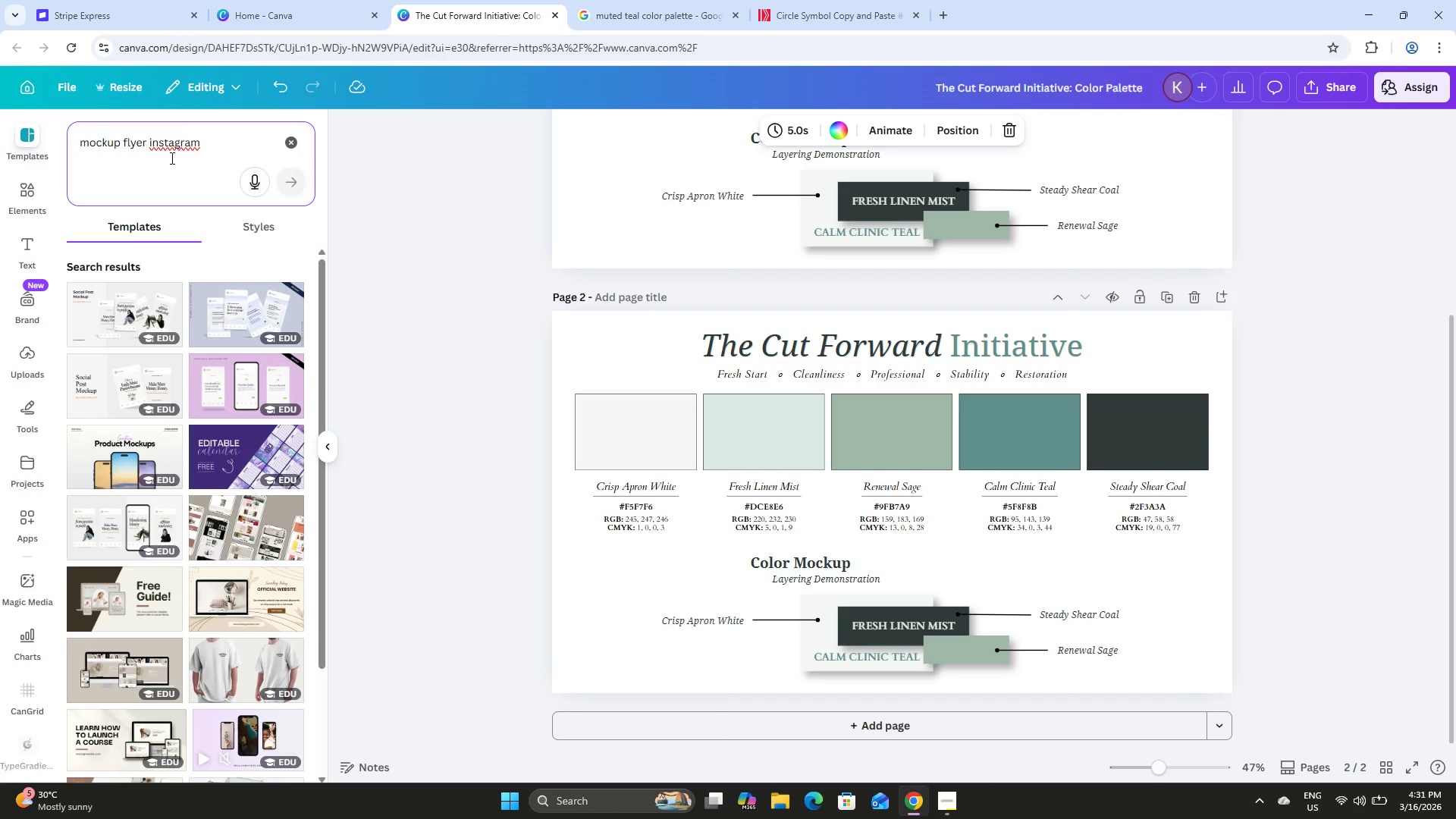 
left_click_drag(start_coordinate=[126, 347], to_coordinate=[127, 367])
 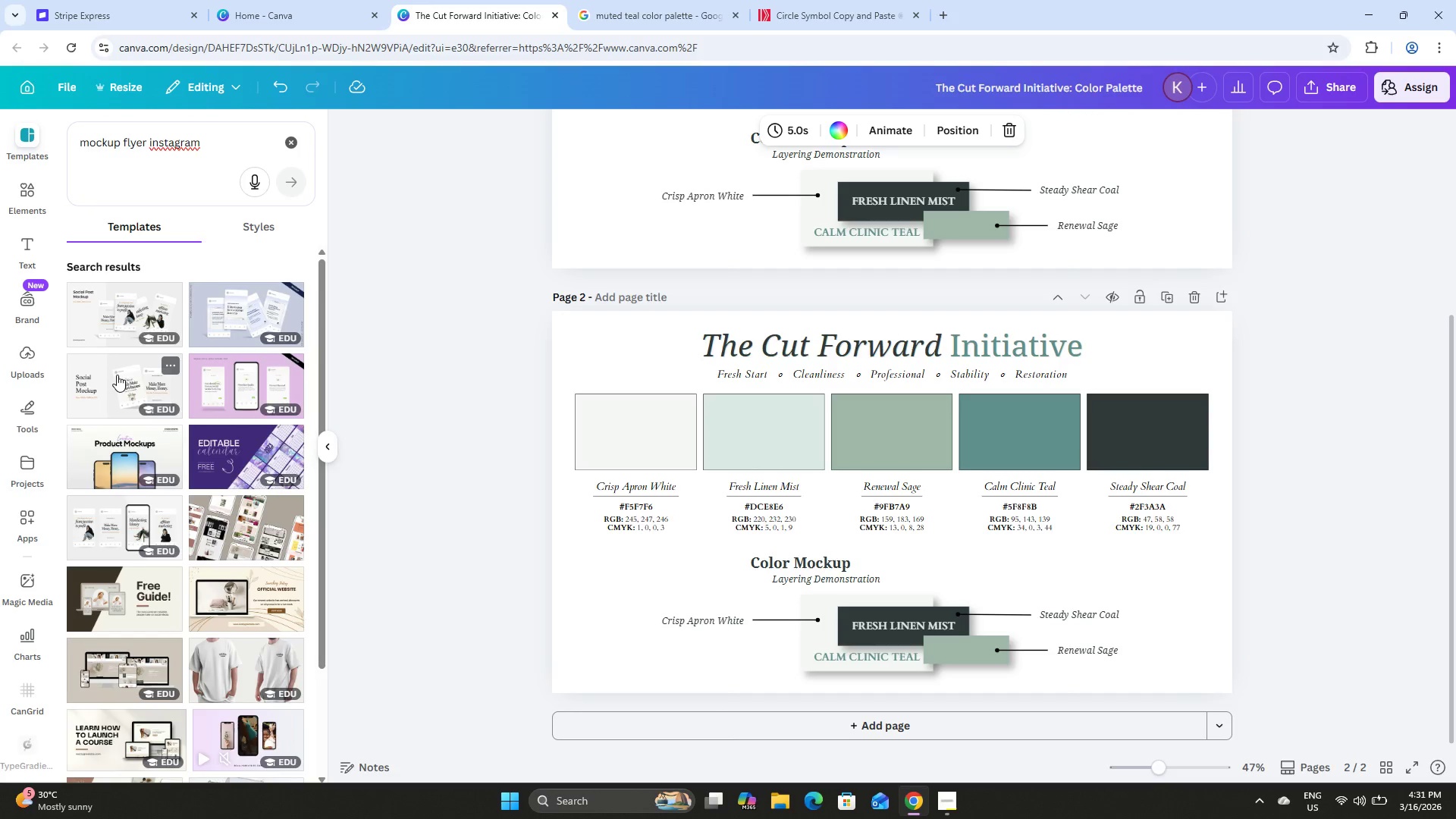 
left_click([116, 375])
 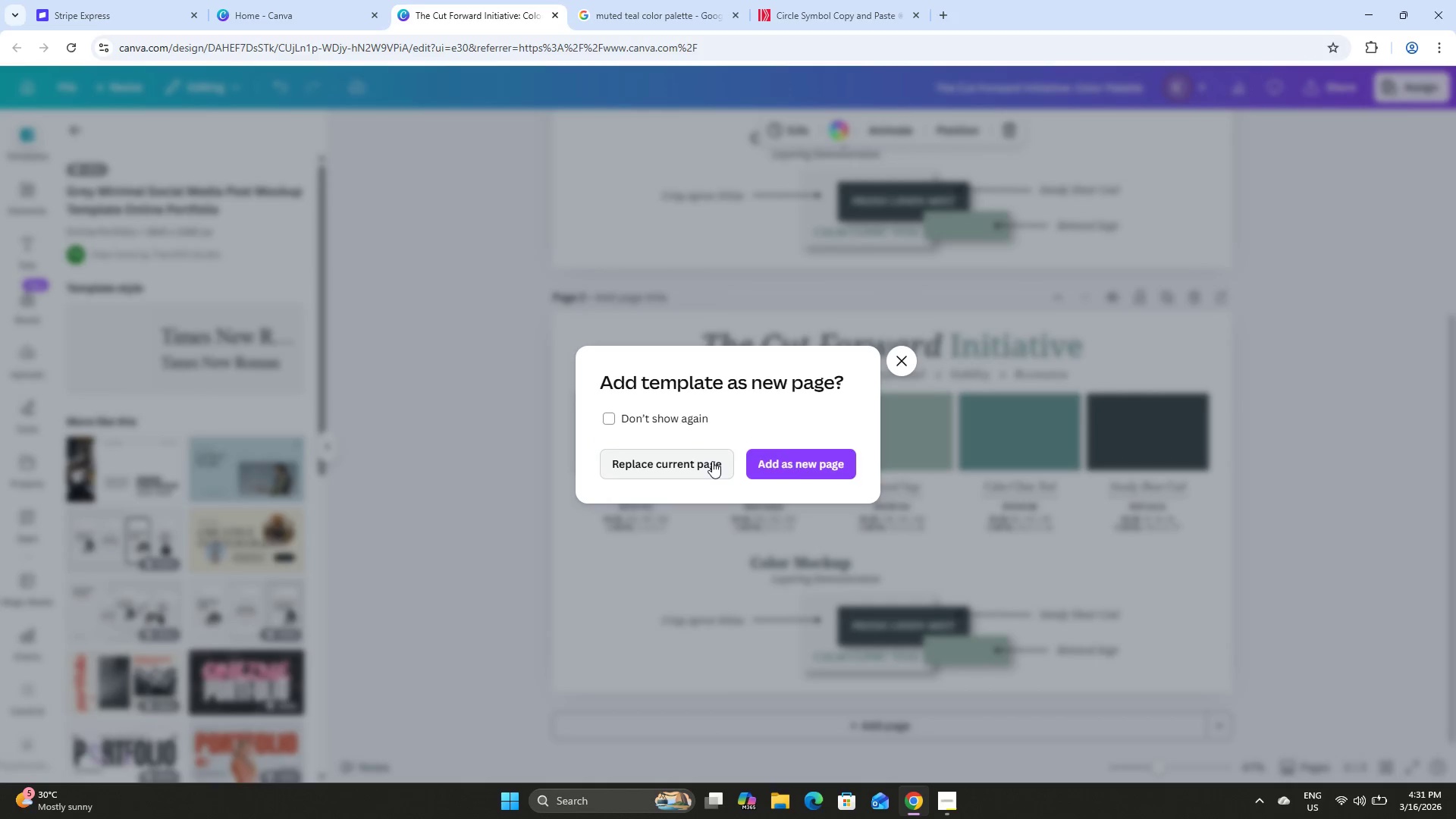 
left_click([797, 467])
 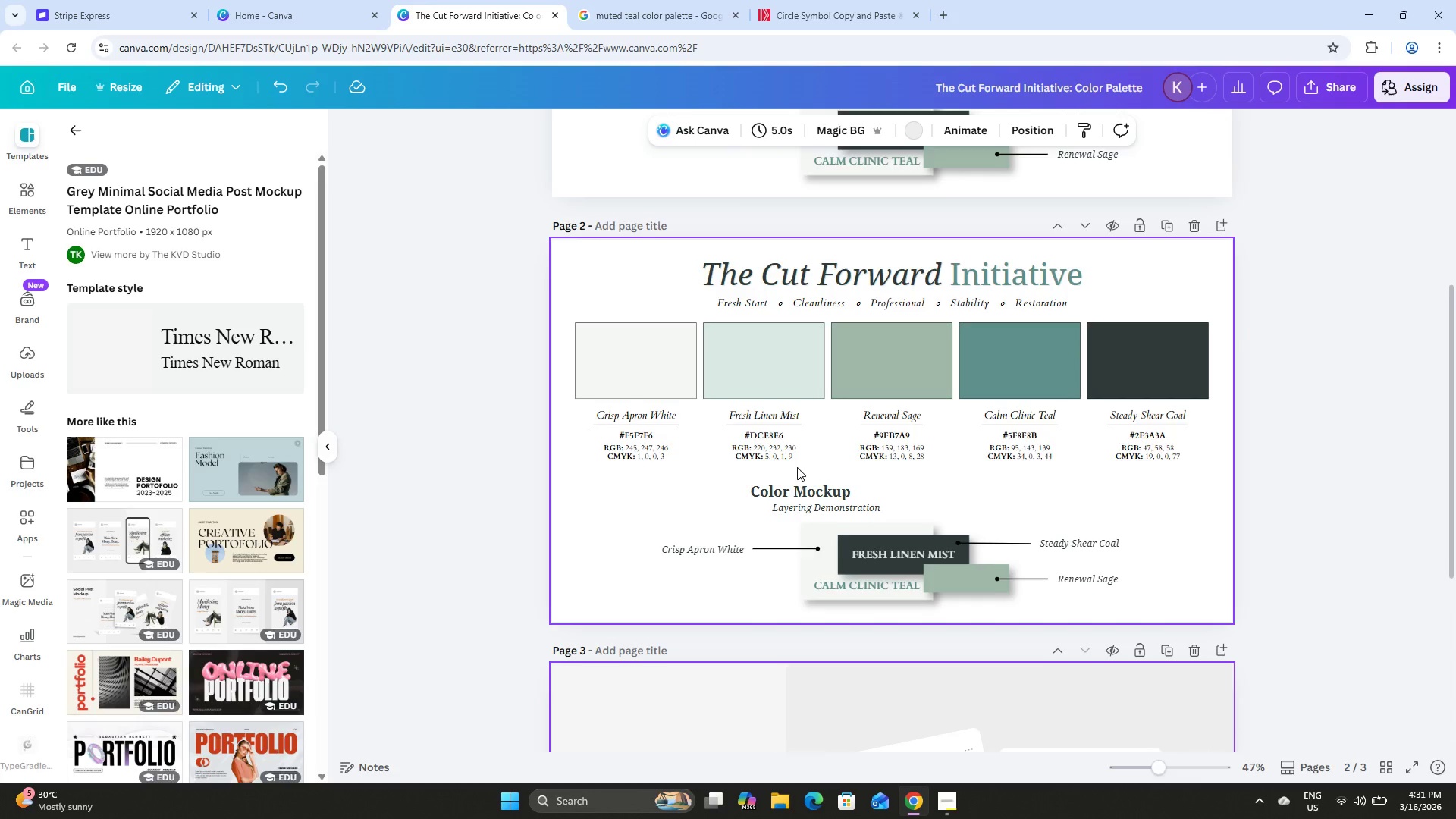 
scroll: coordinate [786, 466], scroll_direction: down, amount: 10.0
 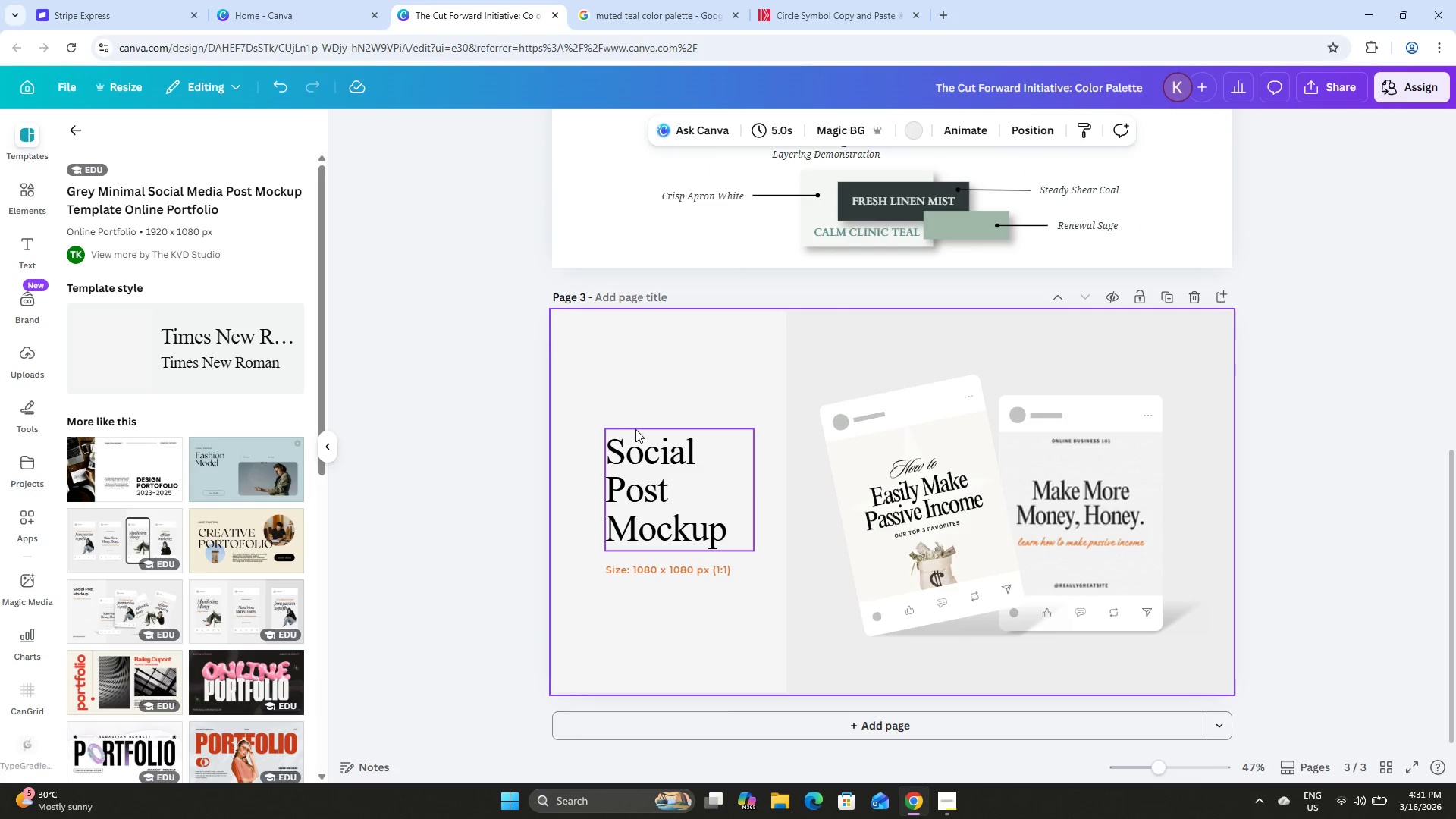 
left_click([629, 431])
 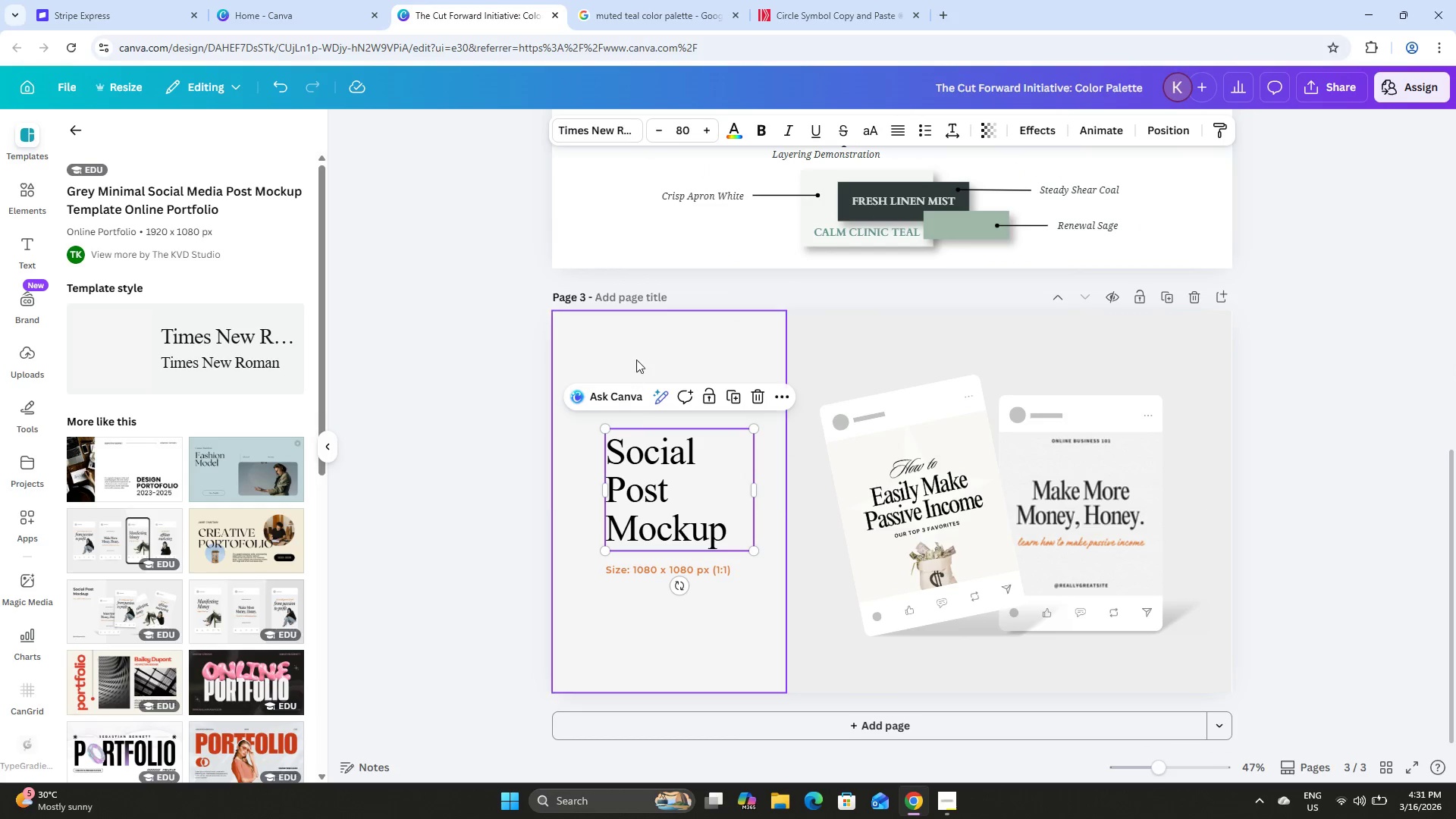 
left_click([635, 357])
 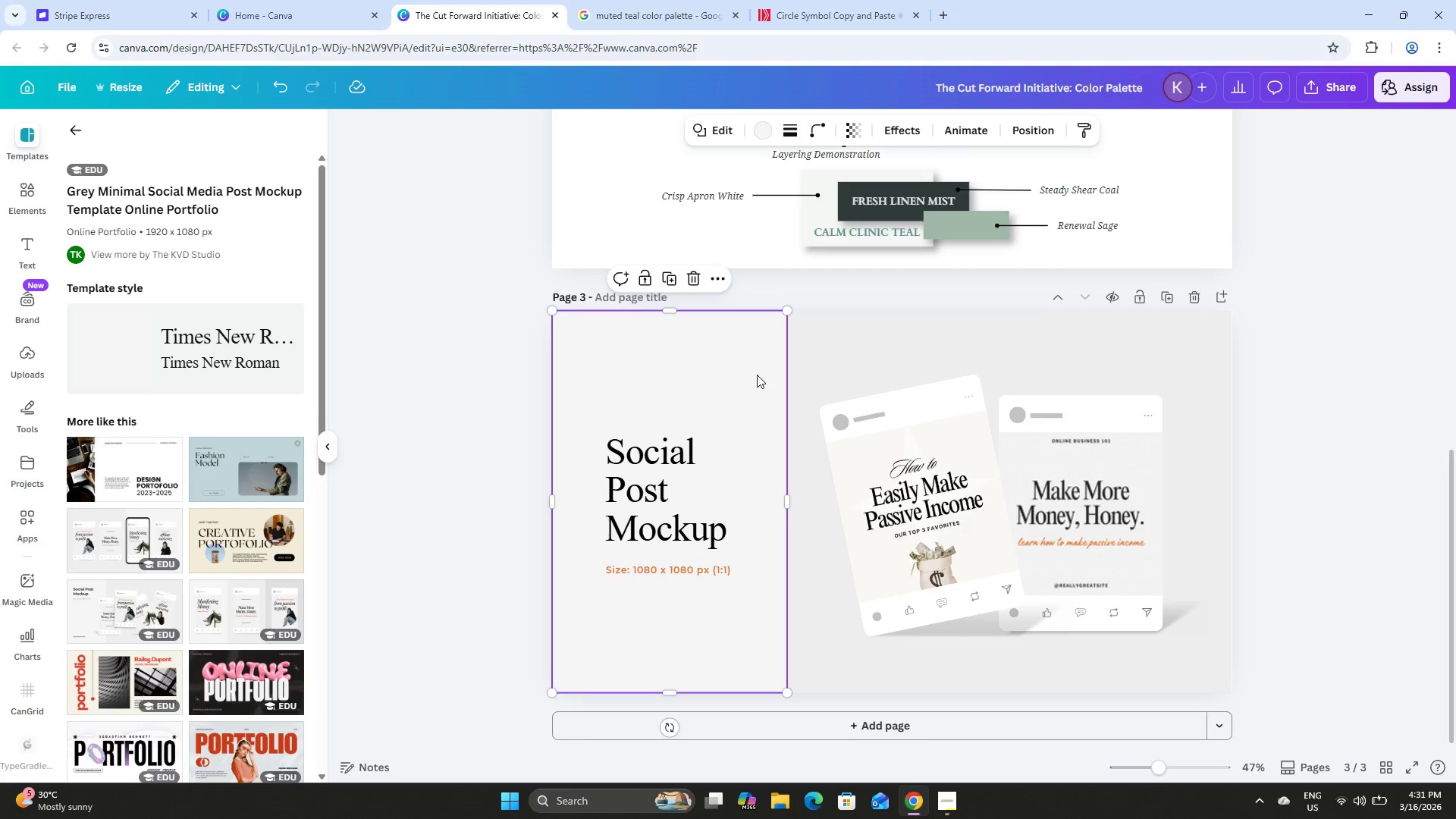 
scroll: coordinate [760, 375], scroll_direction: up, amount: 5.0
 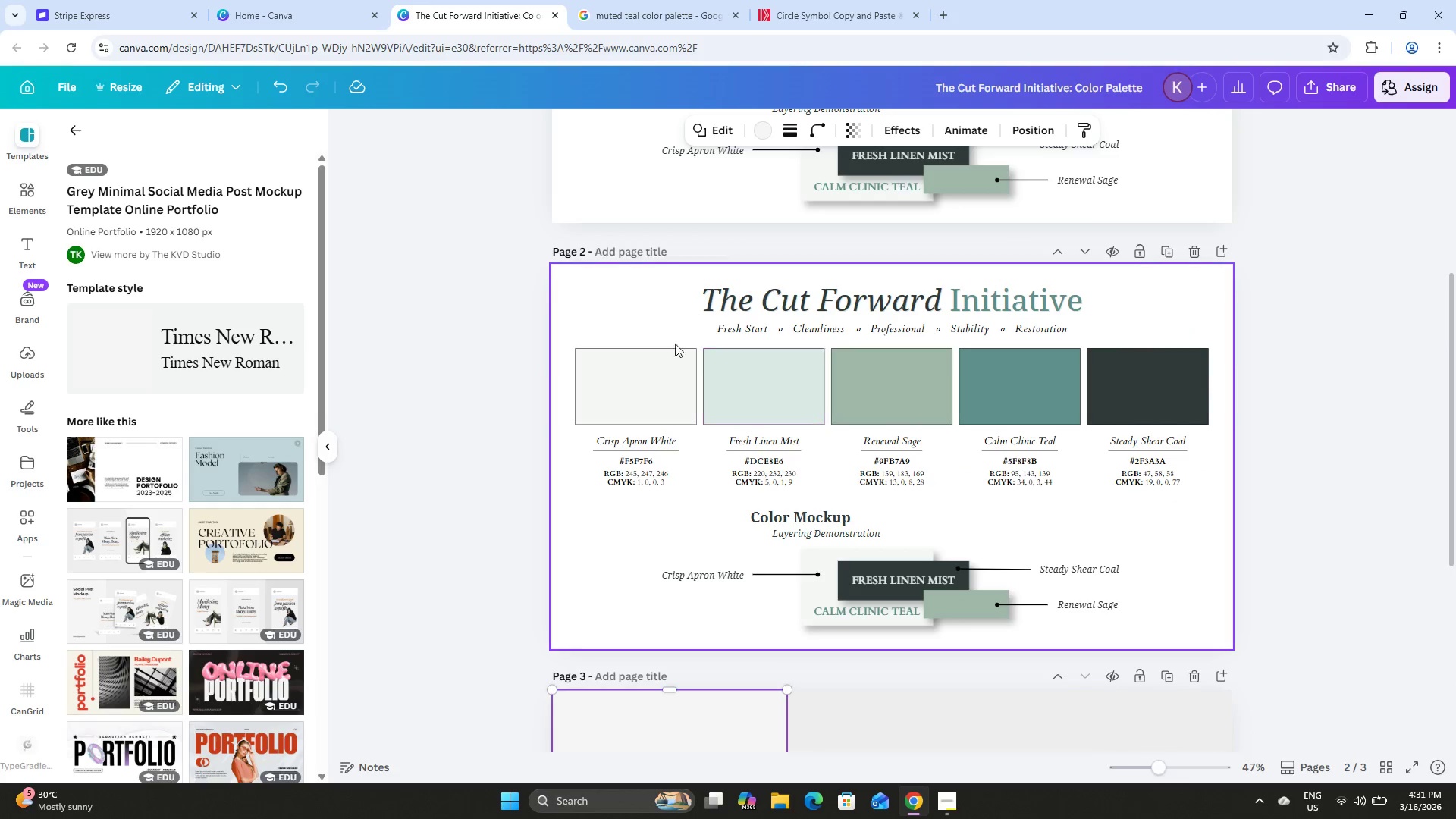 
scroll: coordinate [668, 331], scroll_direction: down, amount: 2.0
 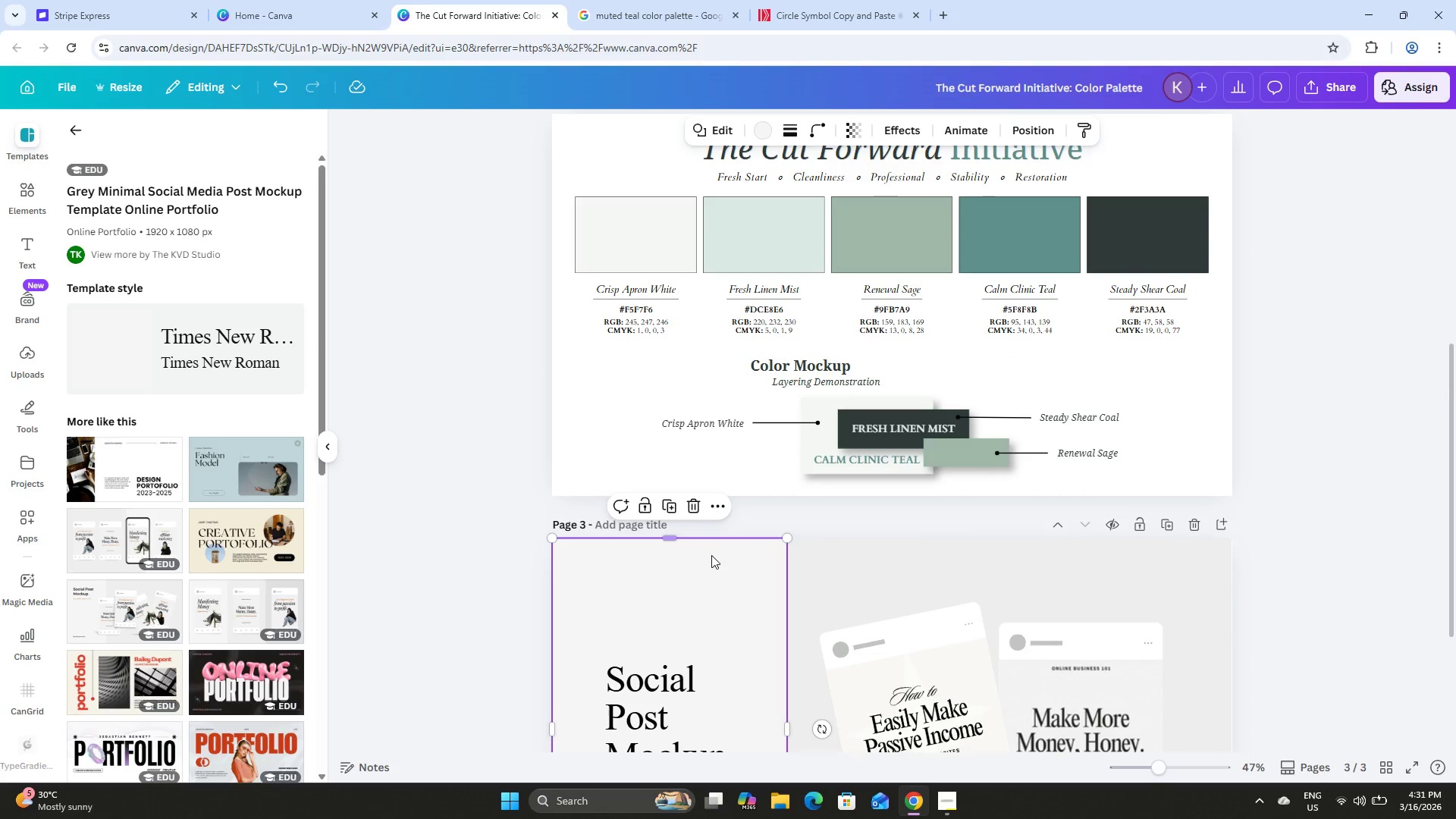 
left_click([704, 564])
 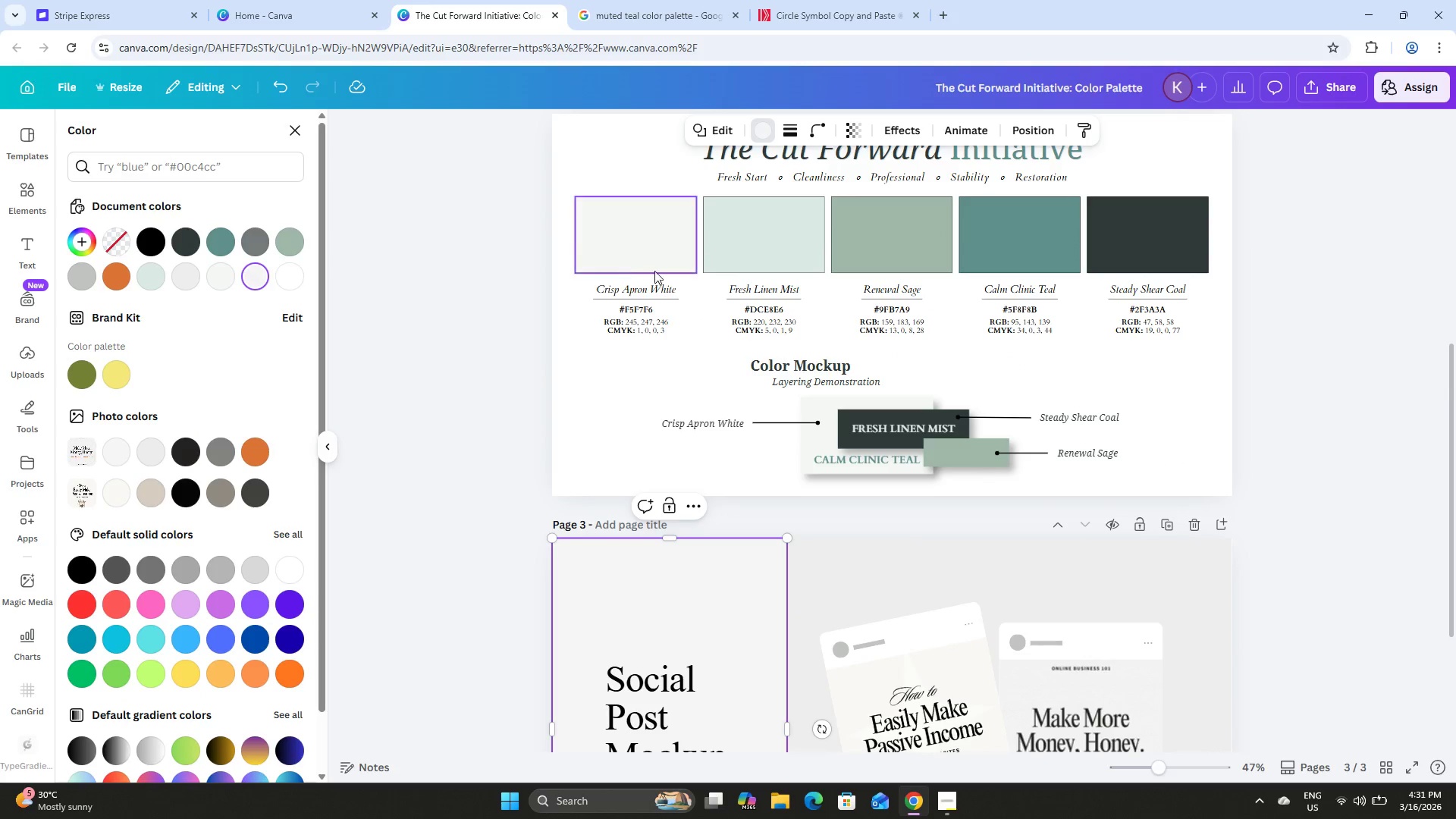 
wait(5.56)
 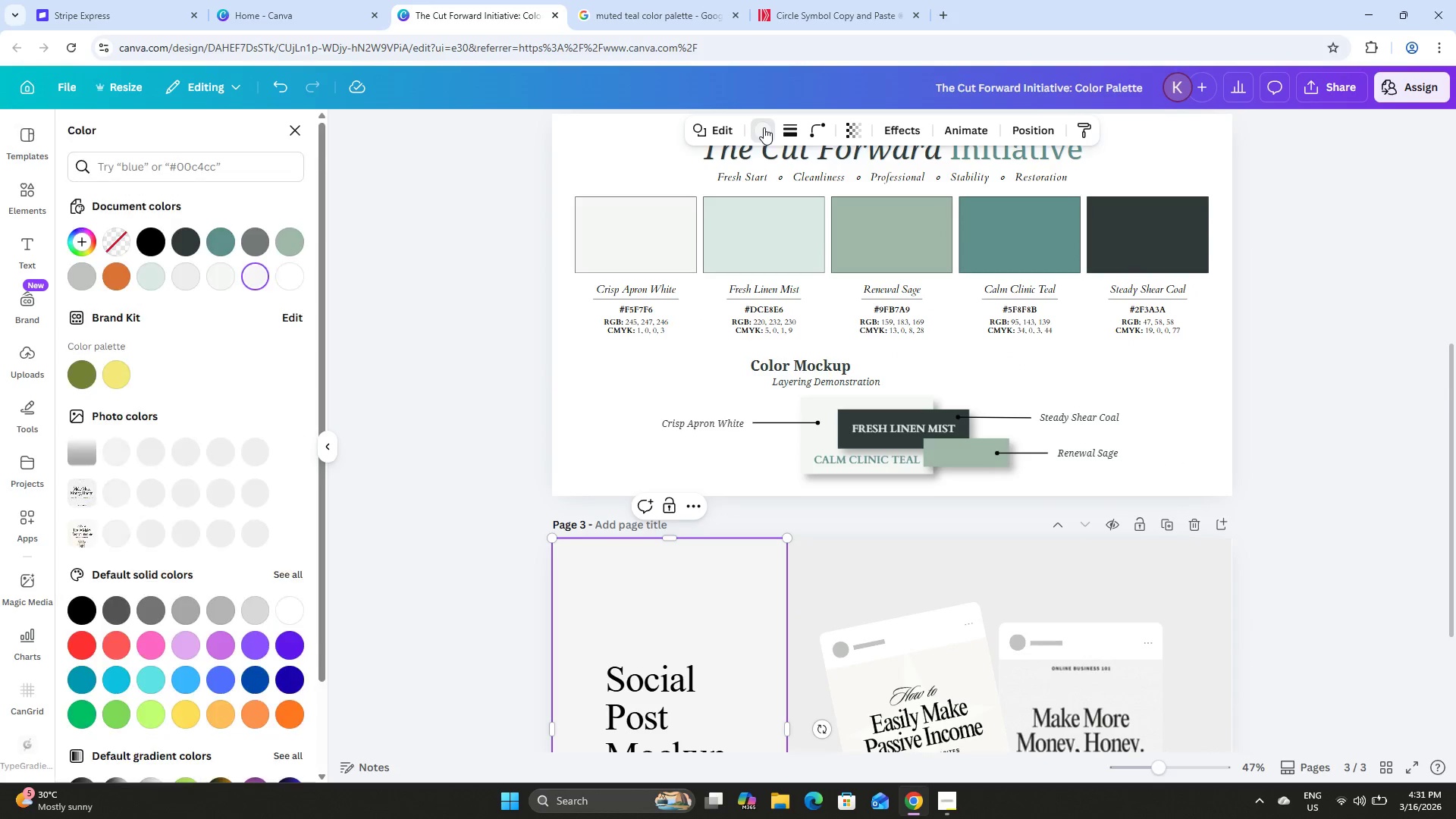 
mouse_move([280, 278])
 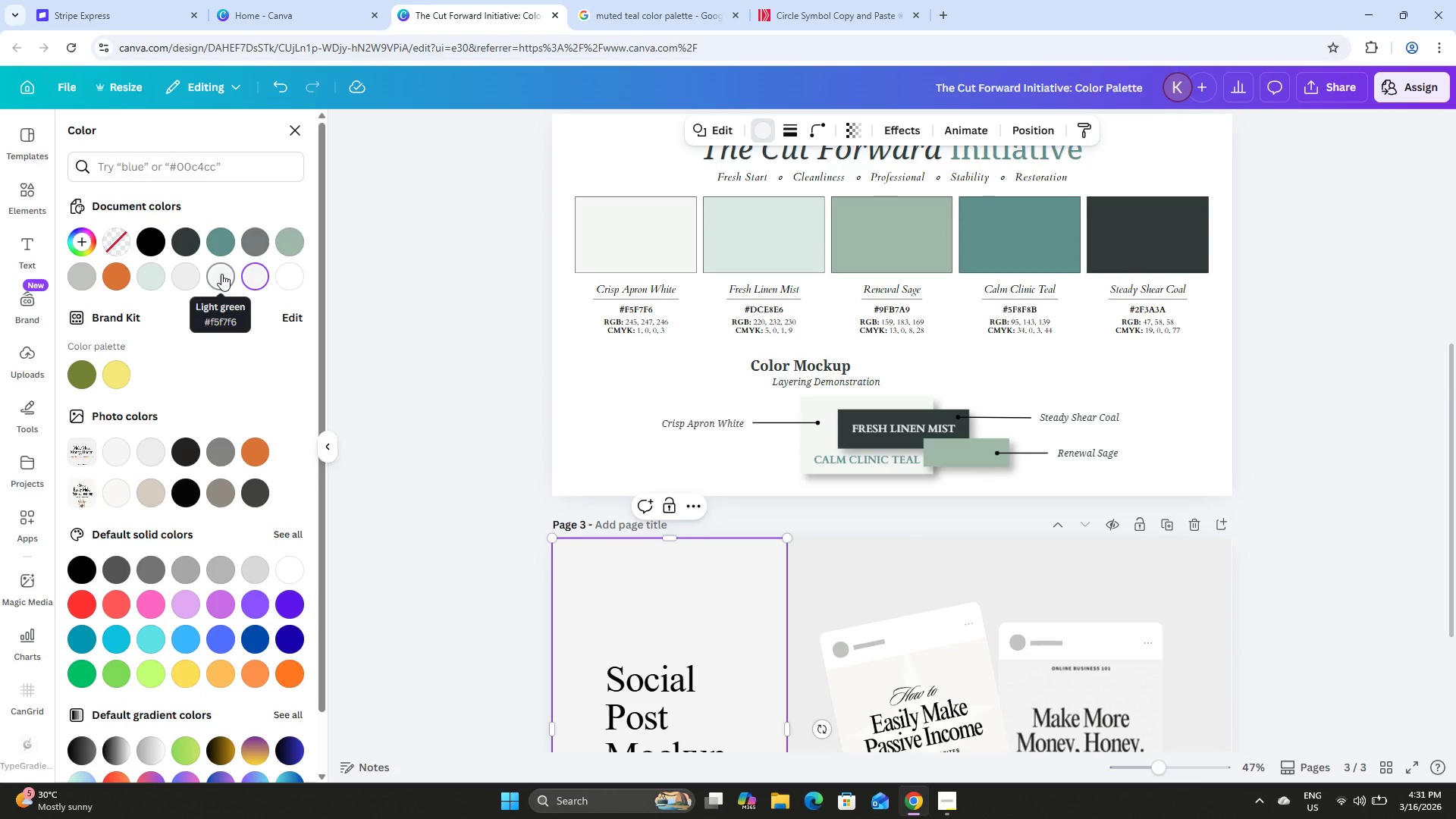 
left_click([221, 274])
 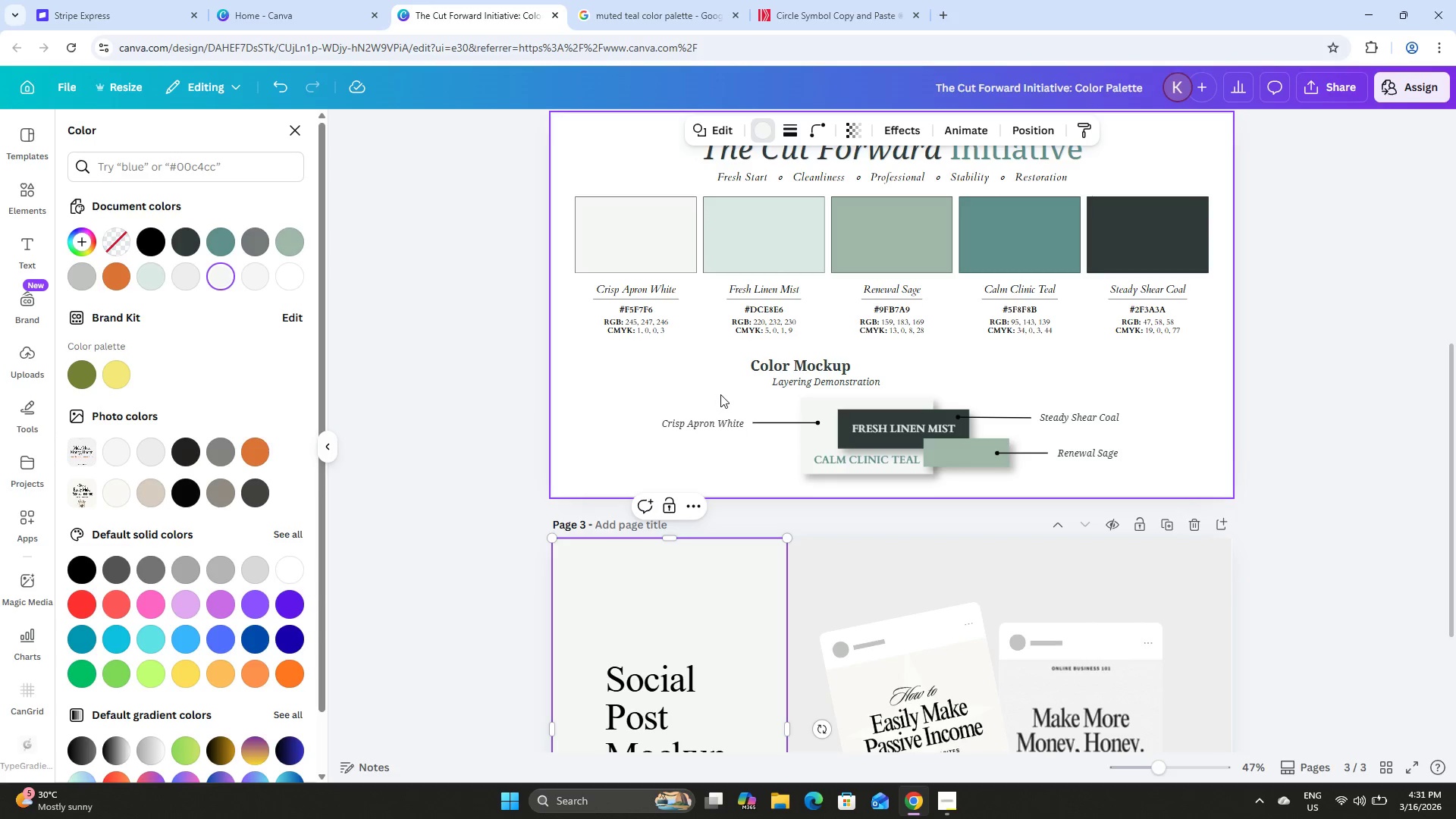 
scroll: coordinate [724, 390], scroll_direction: down, amount: 1.0
 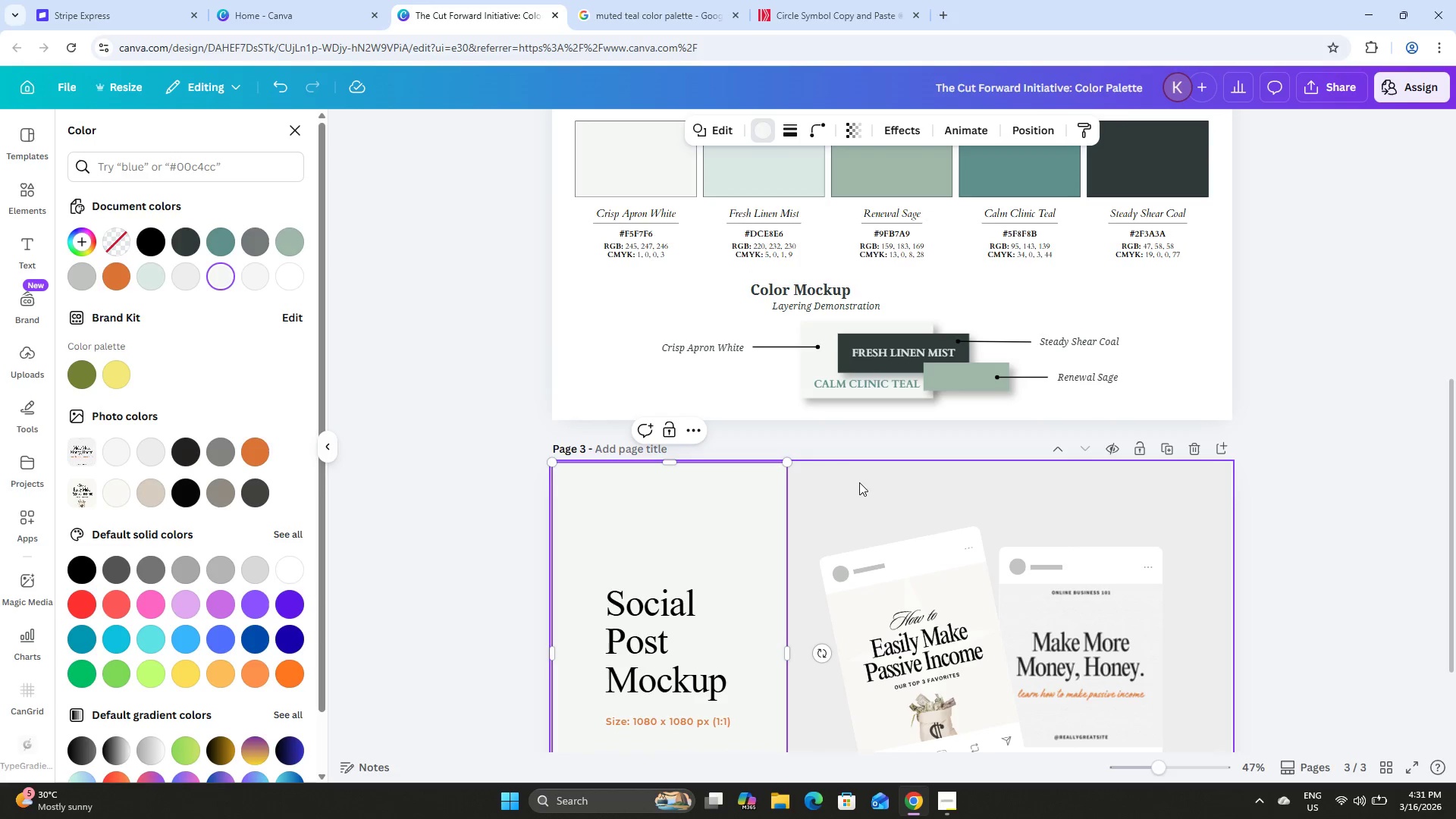 
left_click([860, 484])
 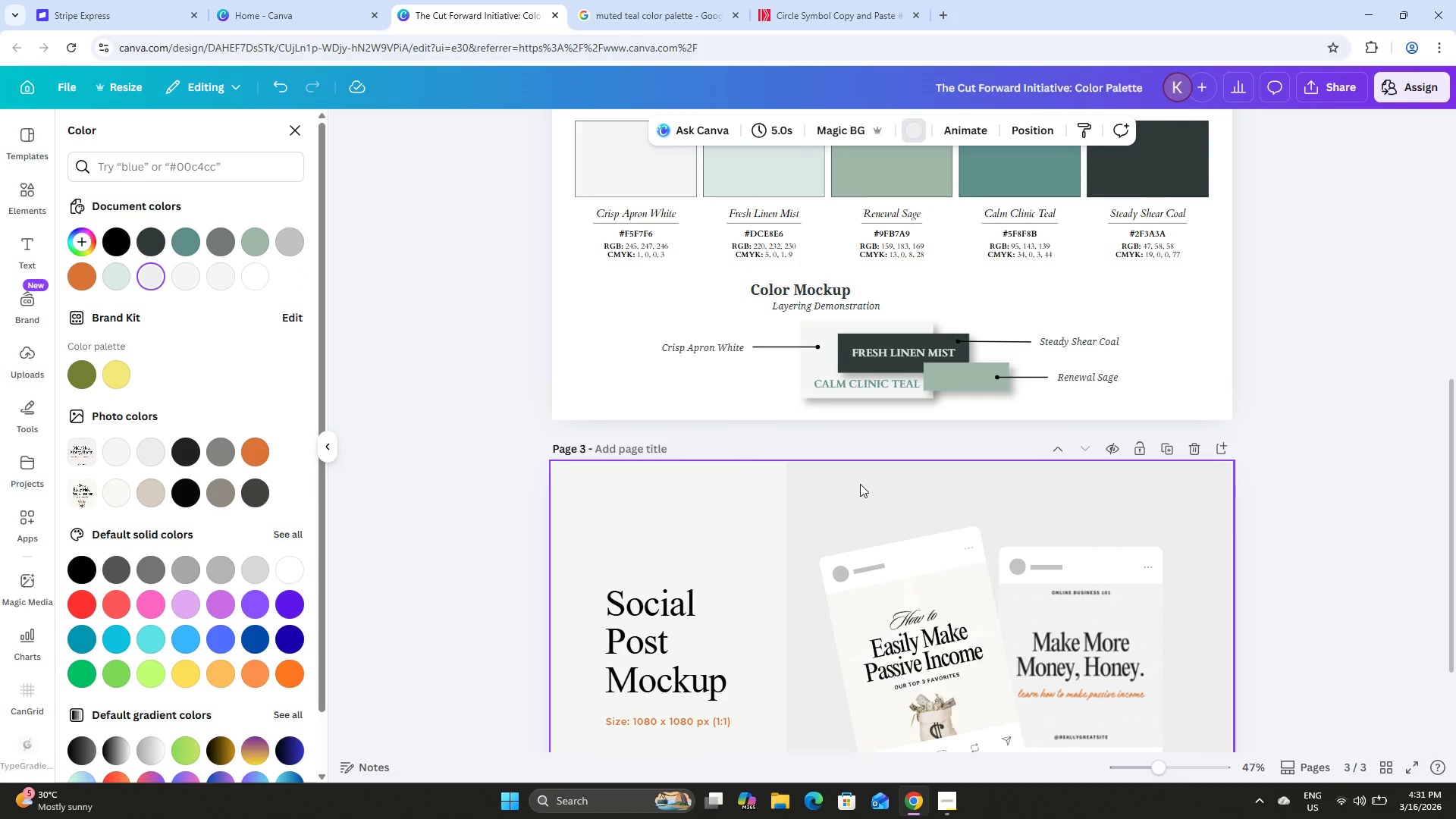 
scroll: coordinate [860, 484], scroll_direction: up, amount: 2.0
 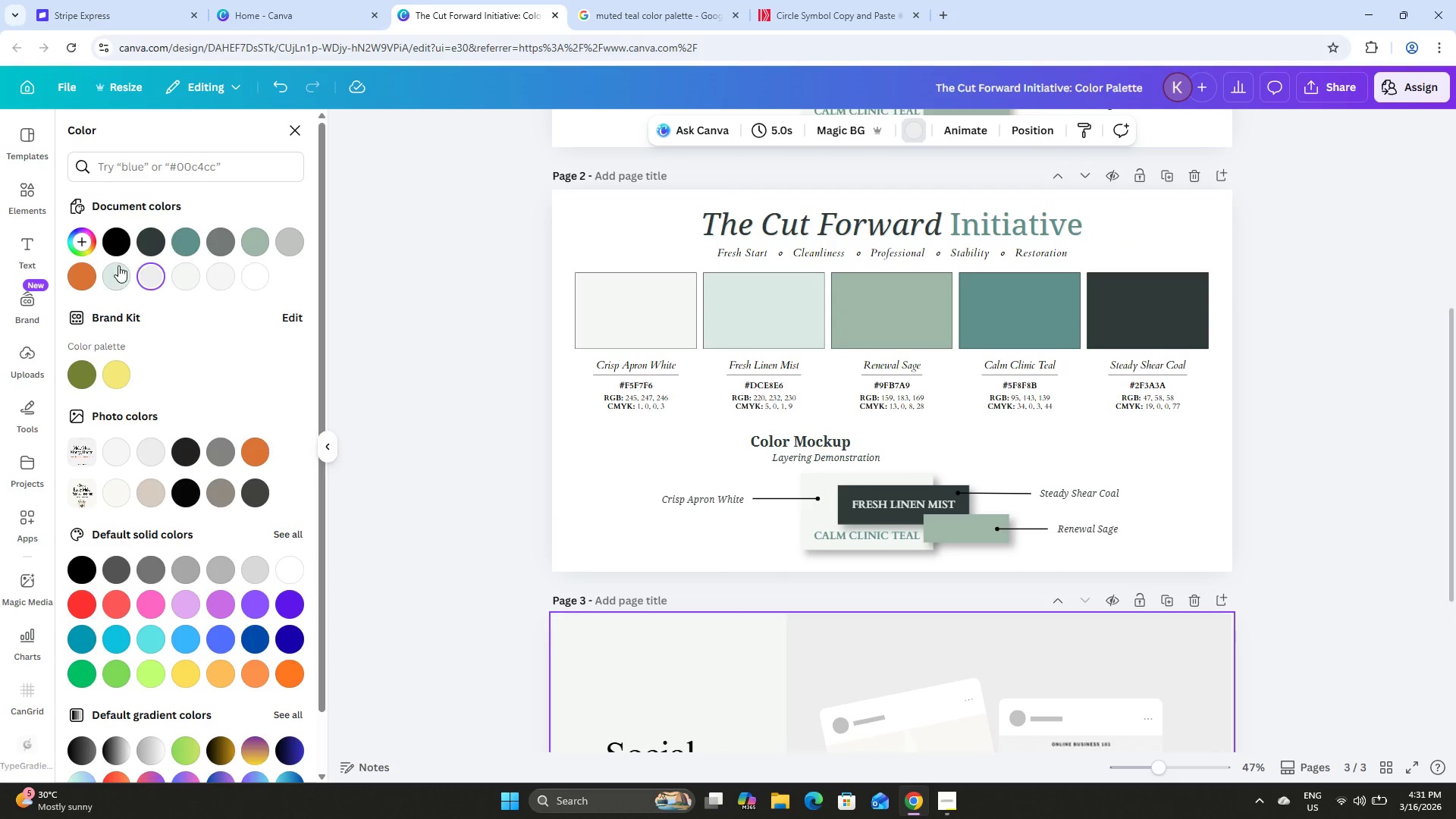 
left_click([116, 267])
 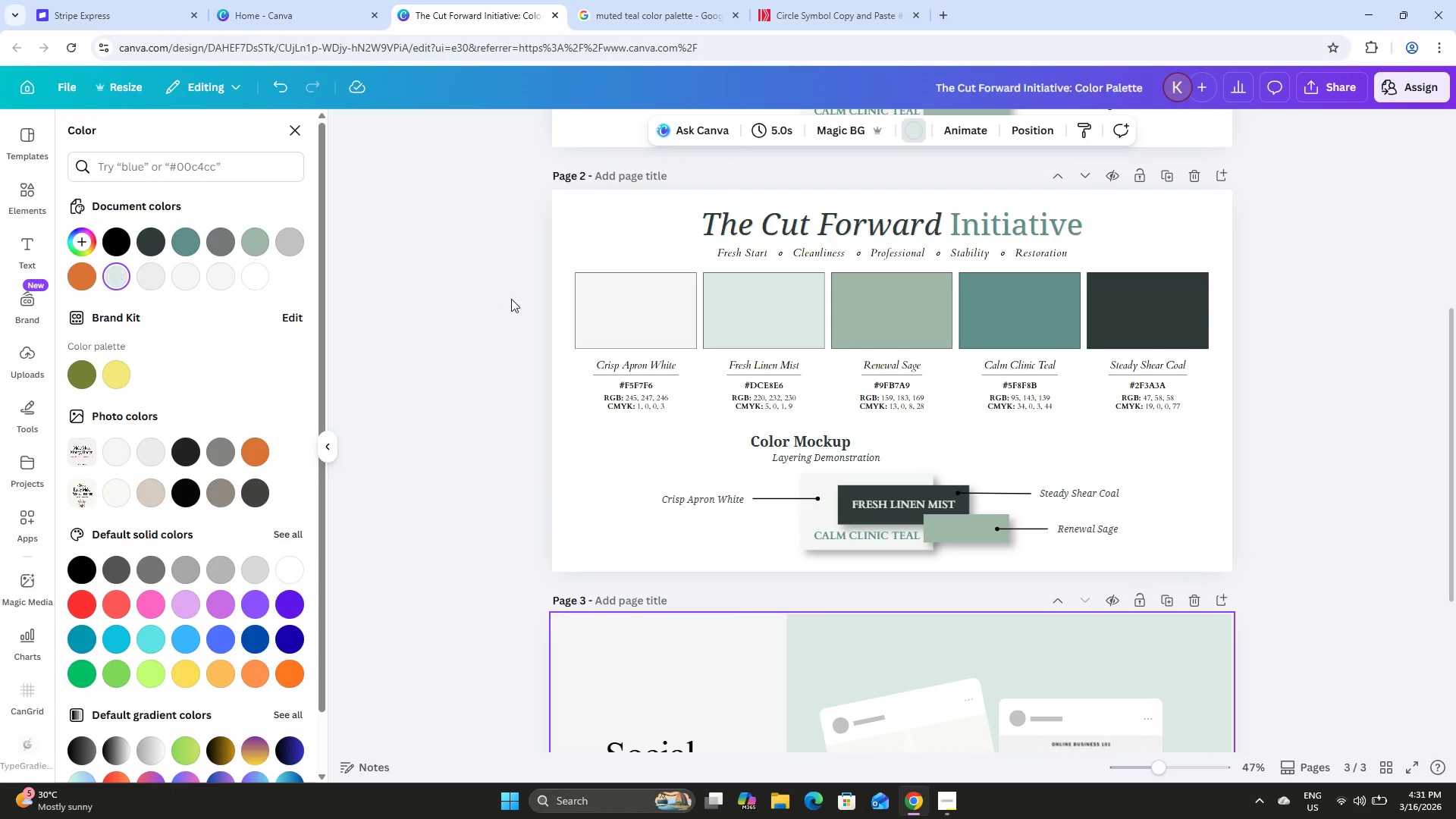 
scroll: coordinate [960, 399], scroll_direction: down, amount: 6.0
 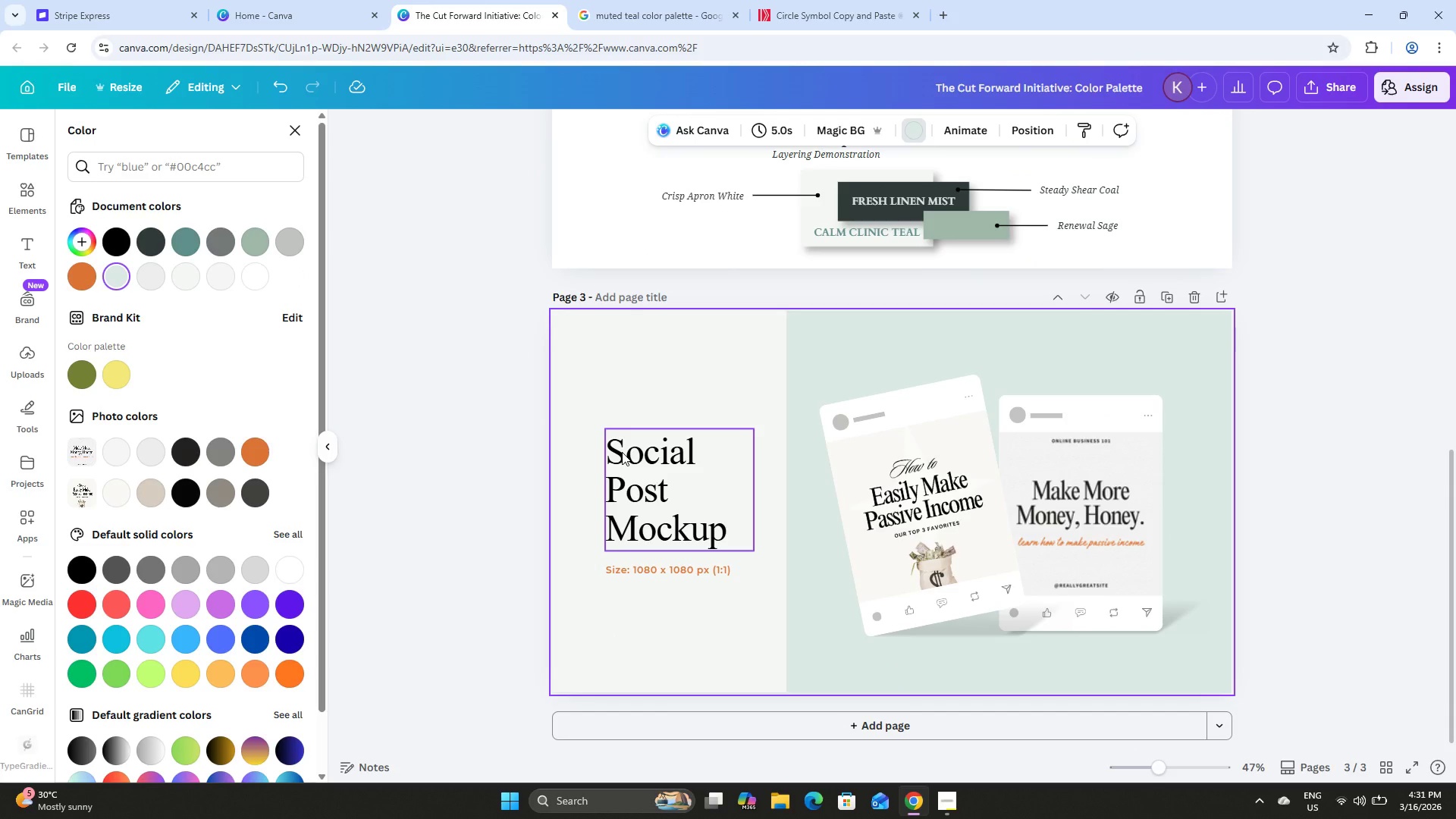 
left_click([622, 452])
 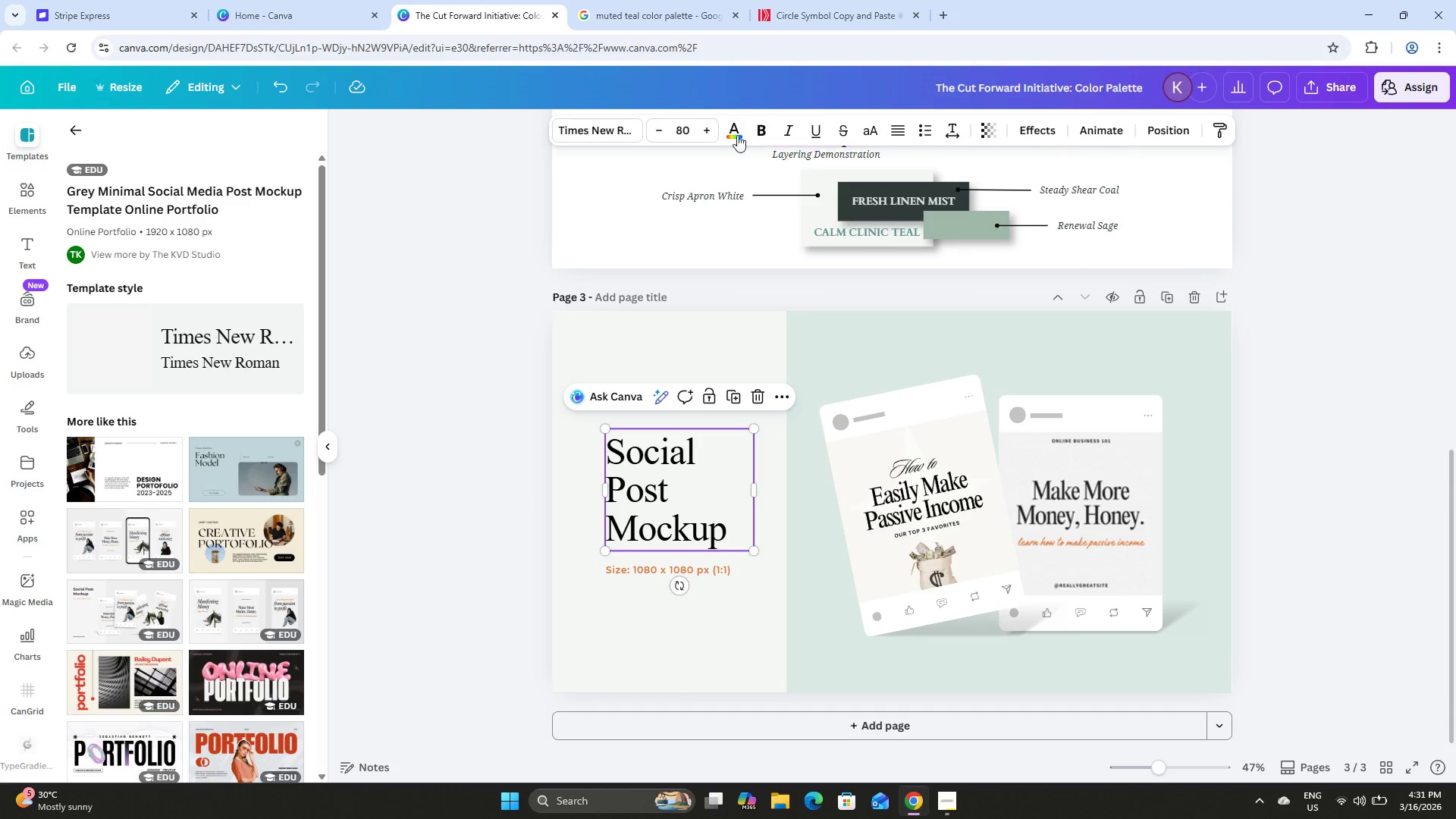 
left_click([738, 128])
 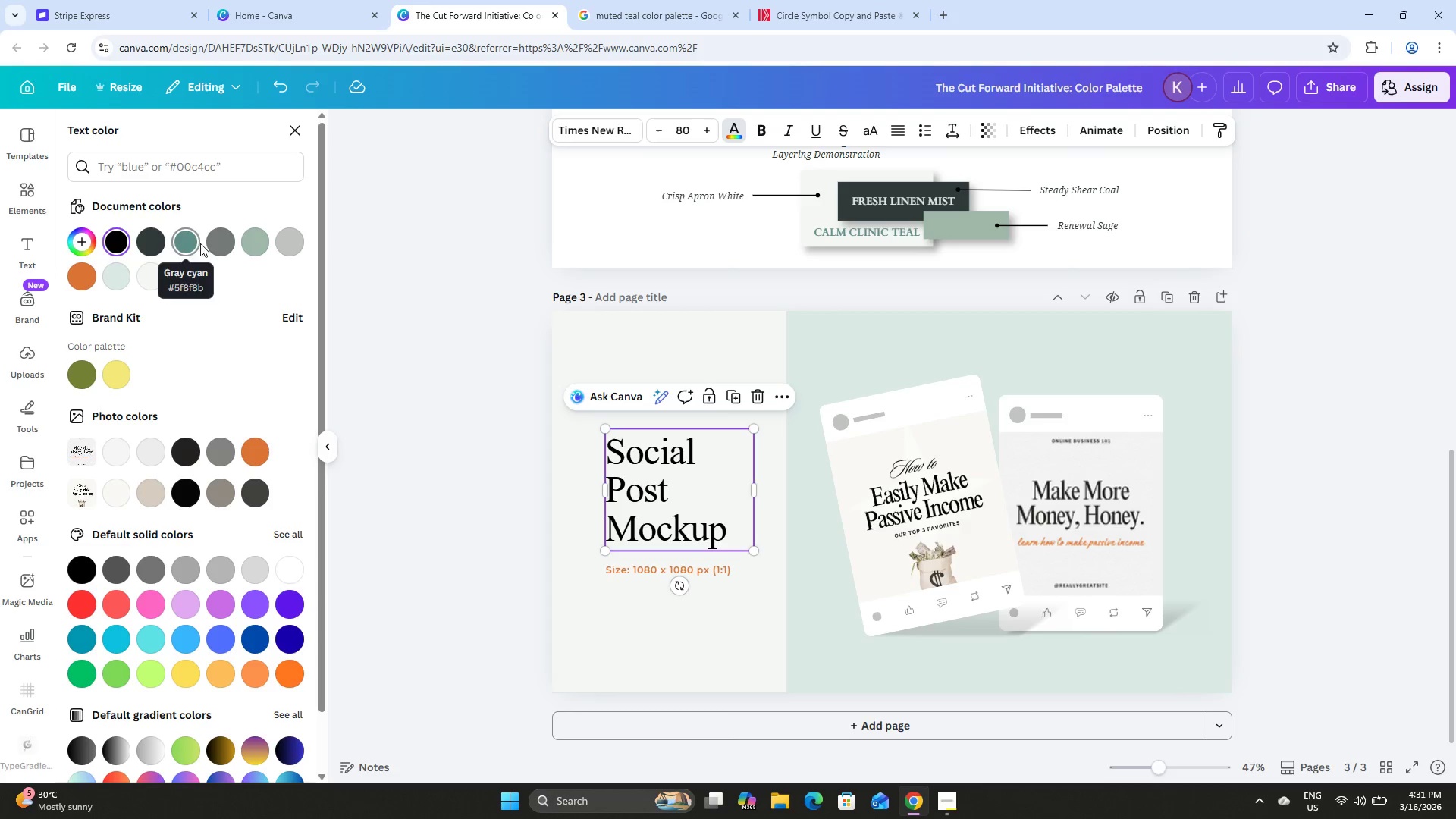 
left_click([256, 245])
 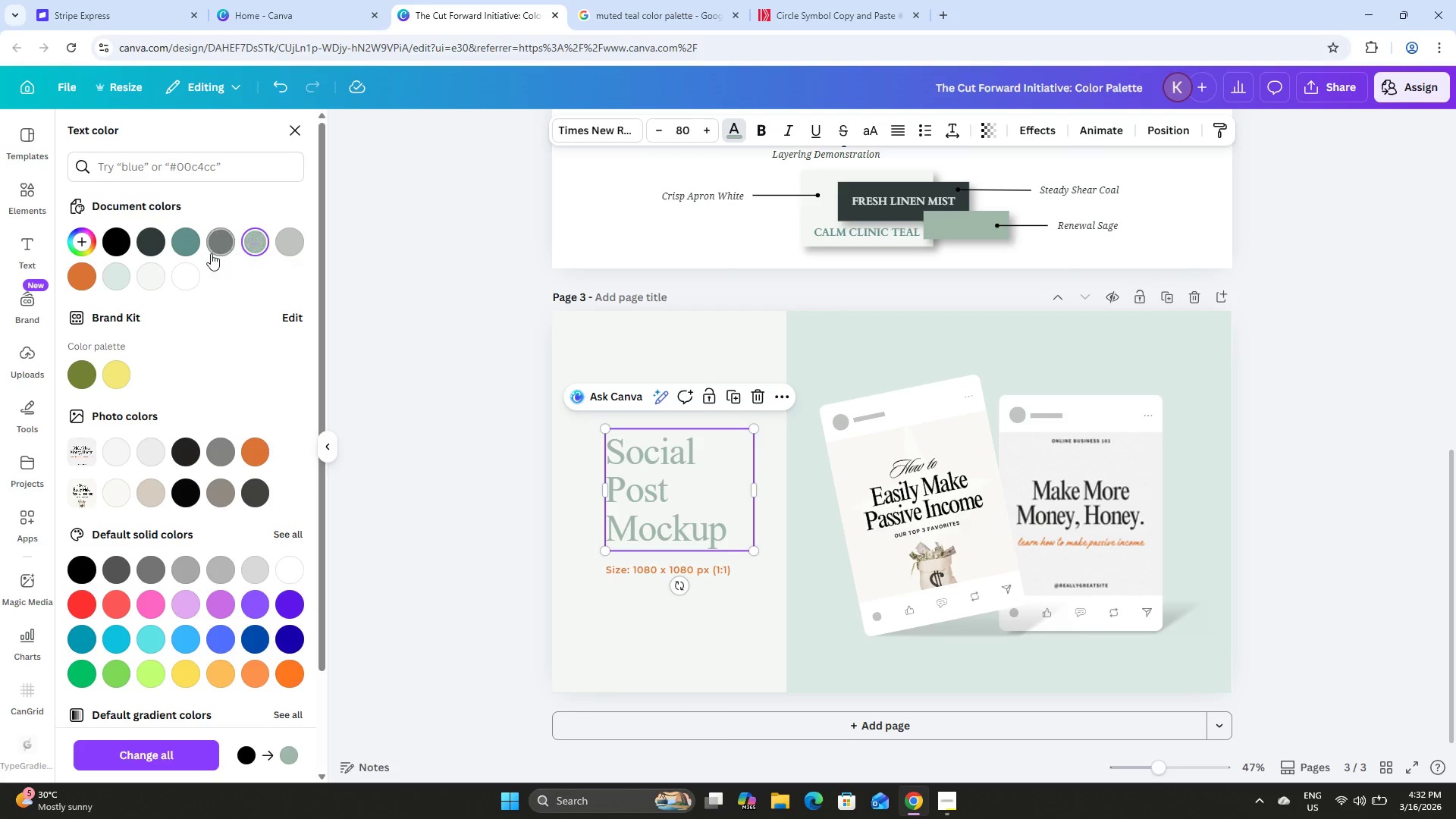 
left_click([183, 242])
 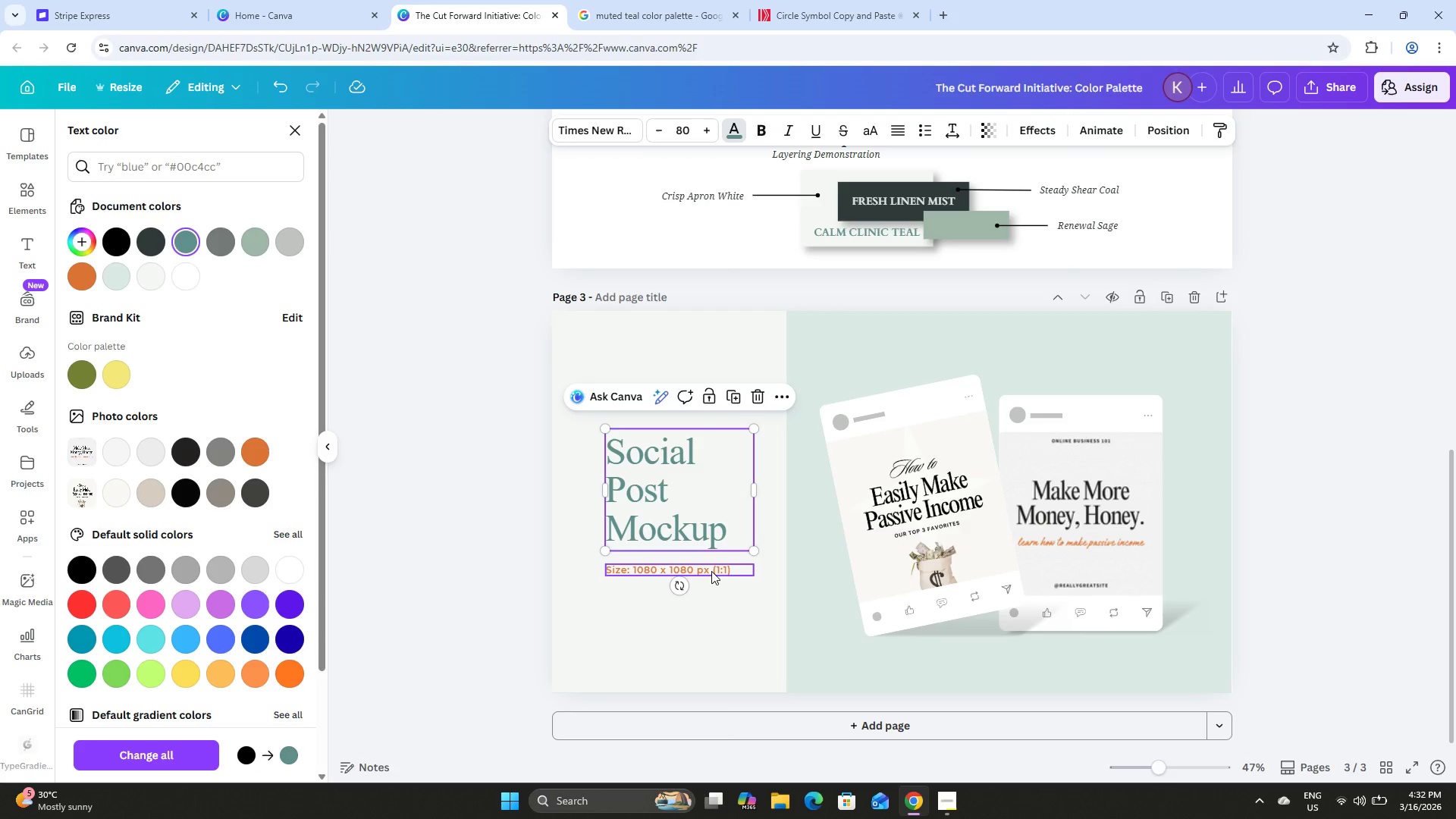 
left_click([711, 571])
 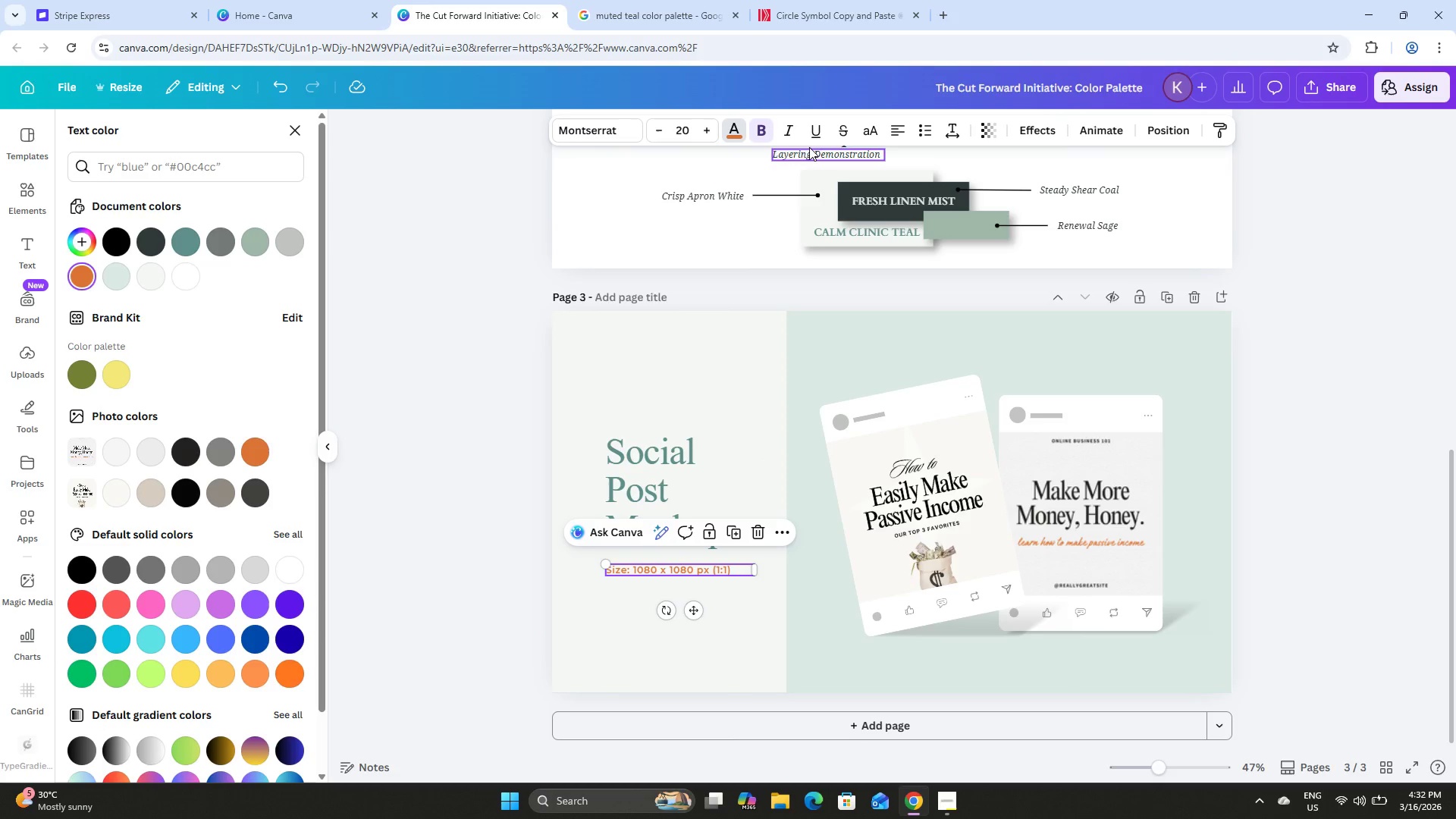 
left_click([731, 135])
 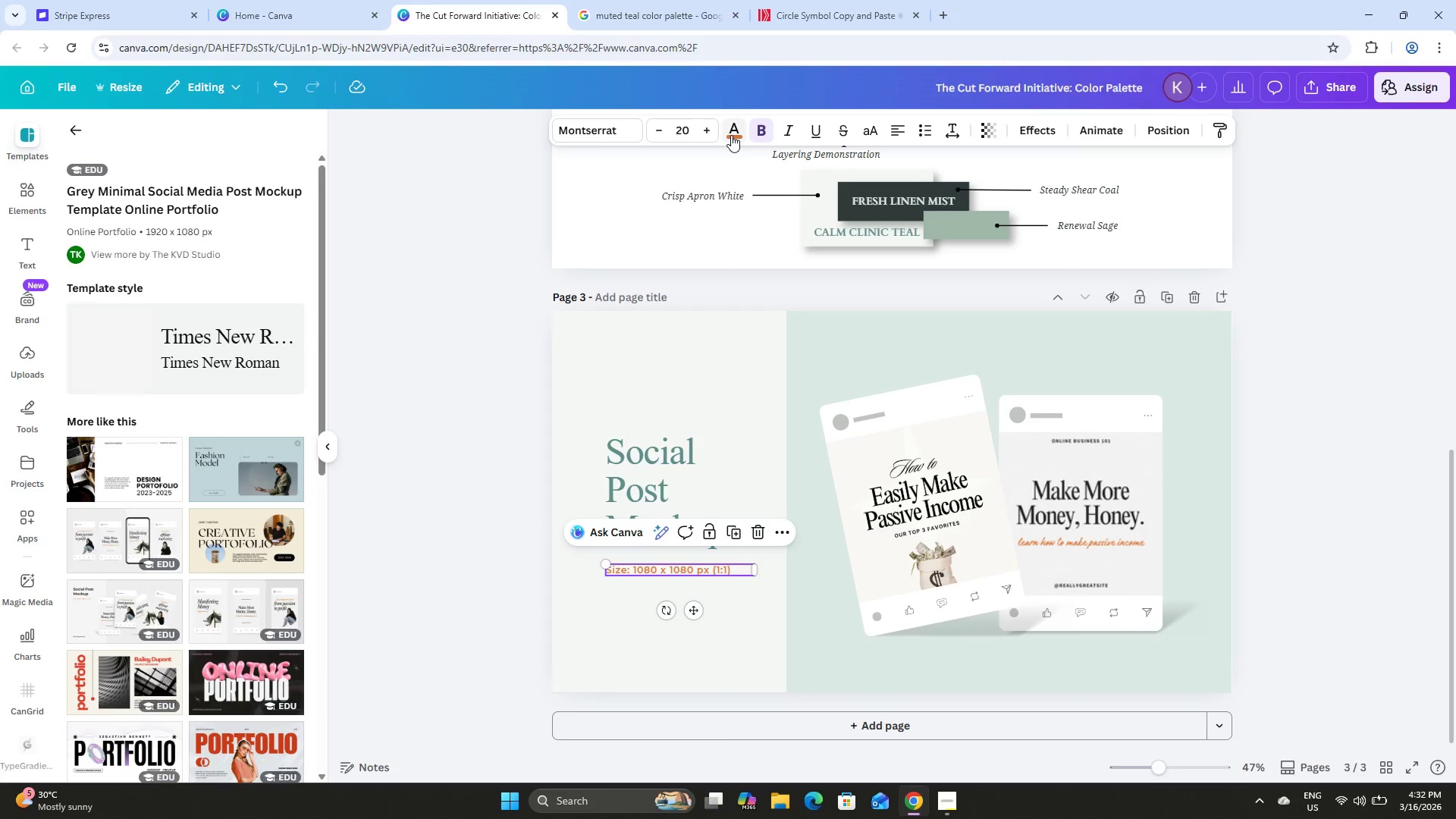 
left_click([731, 135])
 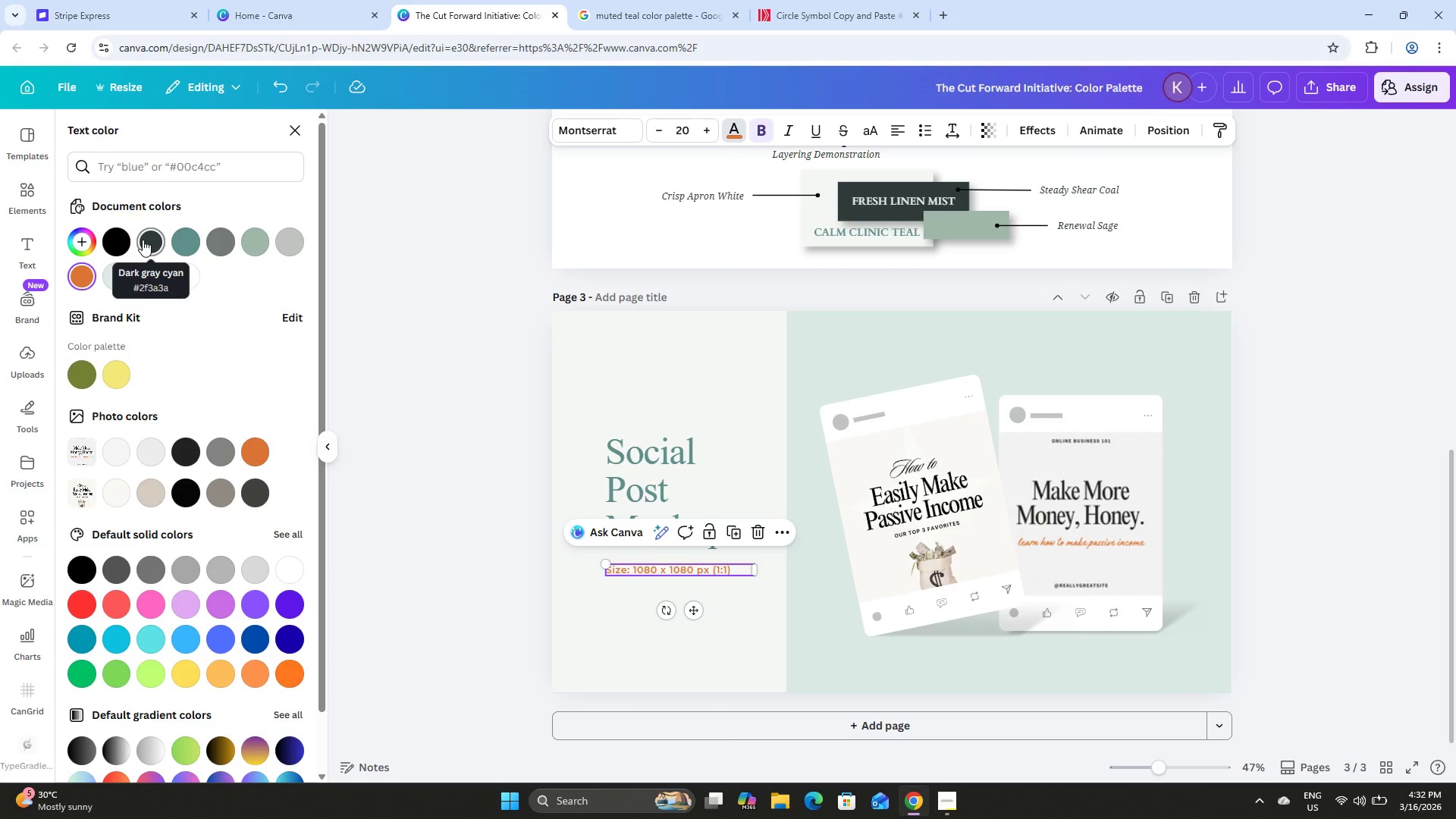 
left_click([143, 240])
 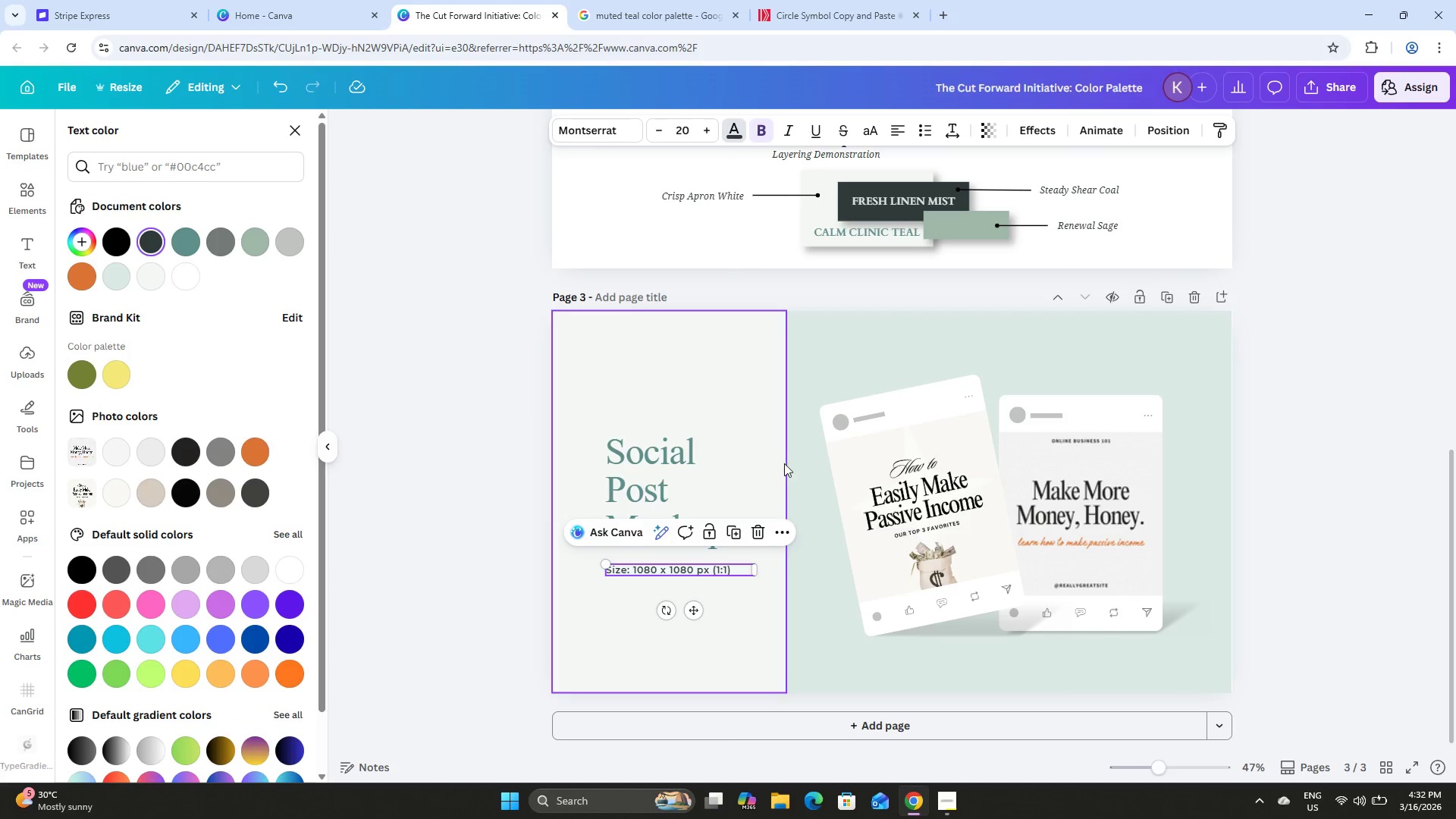 
scroll: coordinate [779, 468], scroll_direction: up, amount: 2.0
 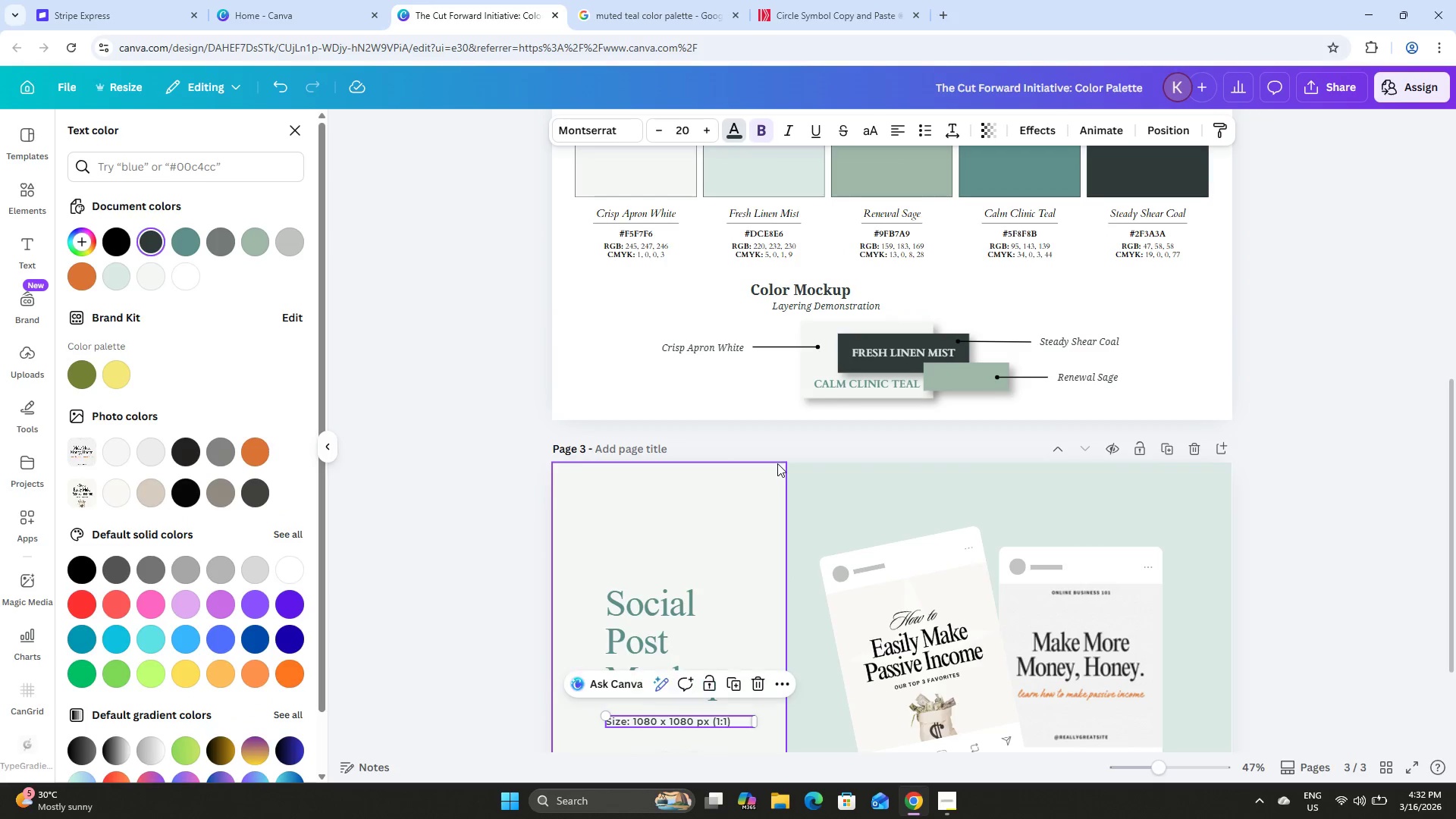 
scroll: coordinate [858, 487], scroll_direction: down, amount: 2.0
 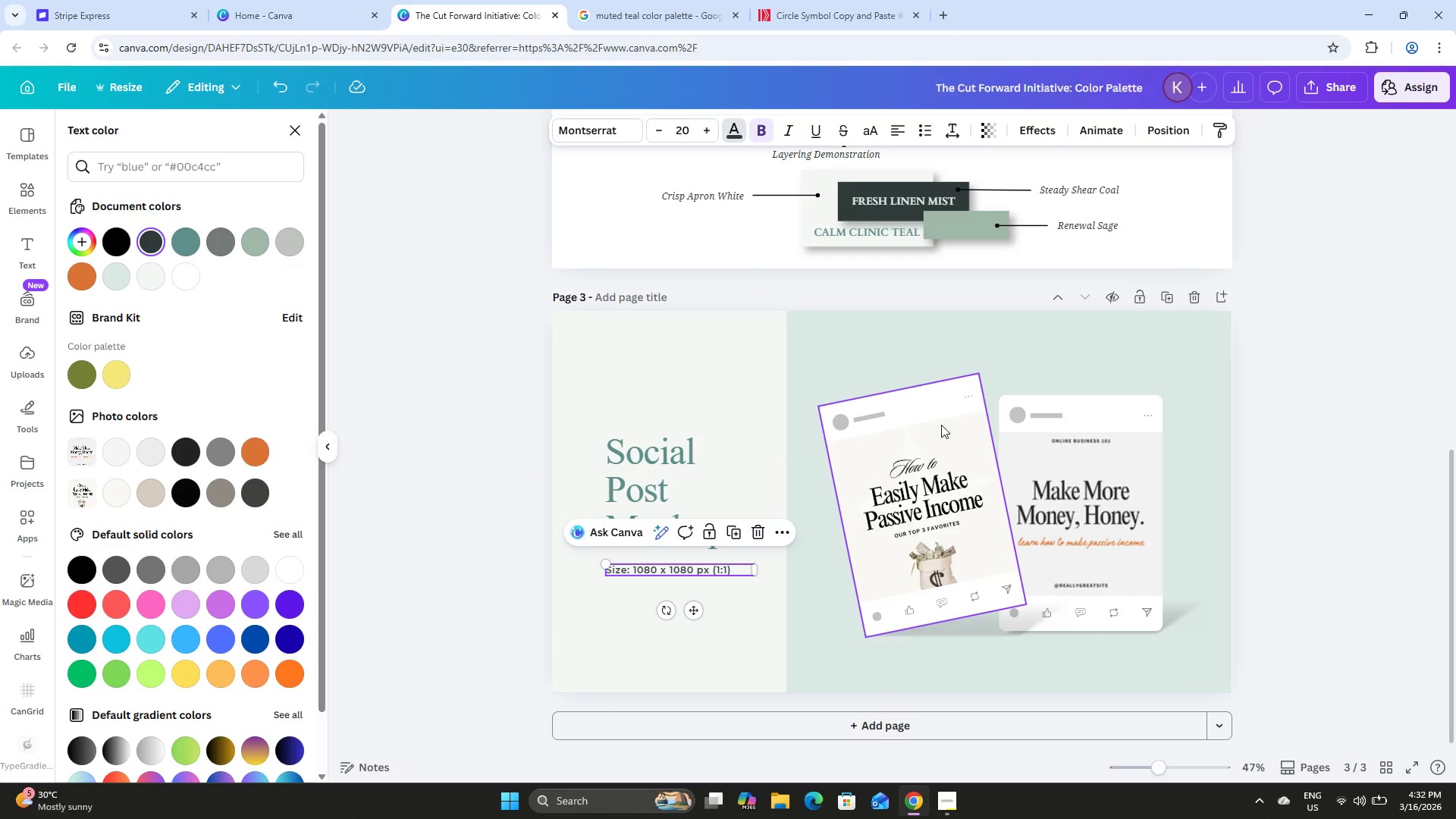 
left_click([962, 448])
 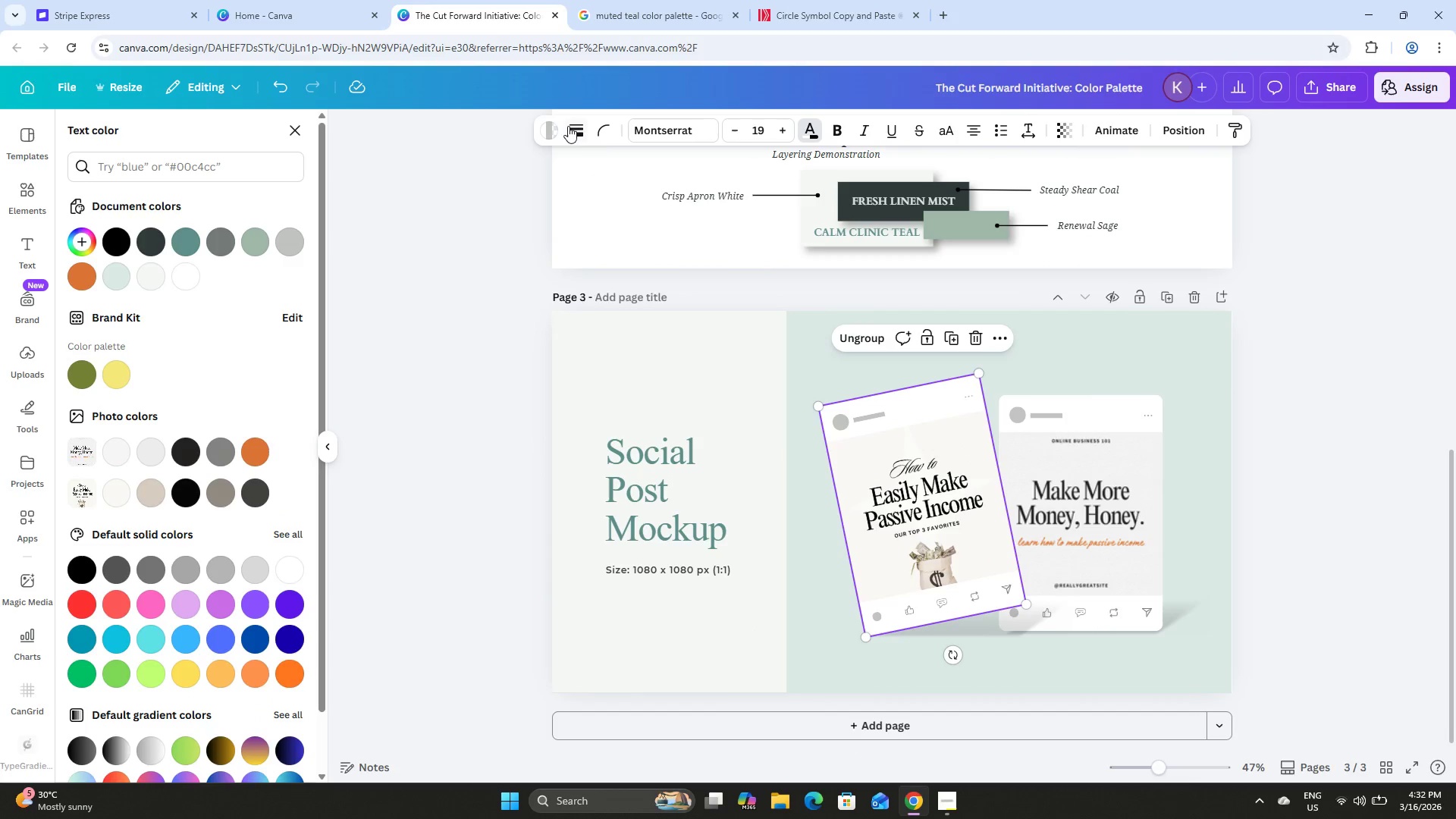 
left_click([551, 126])
 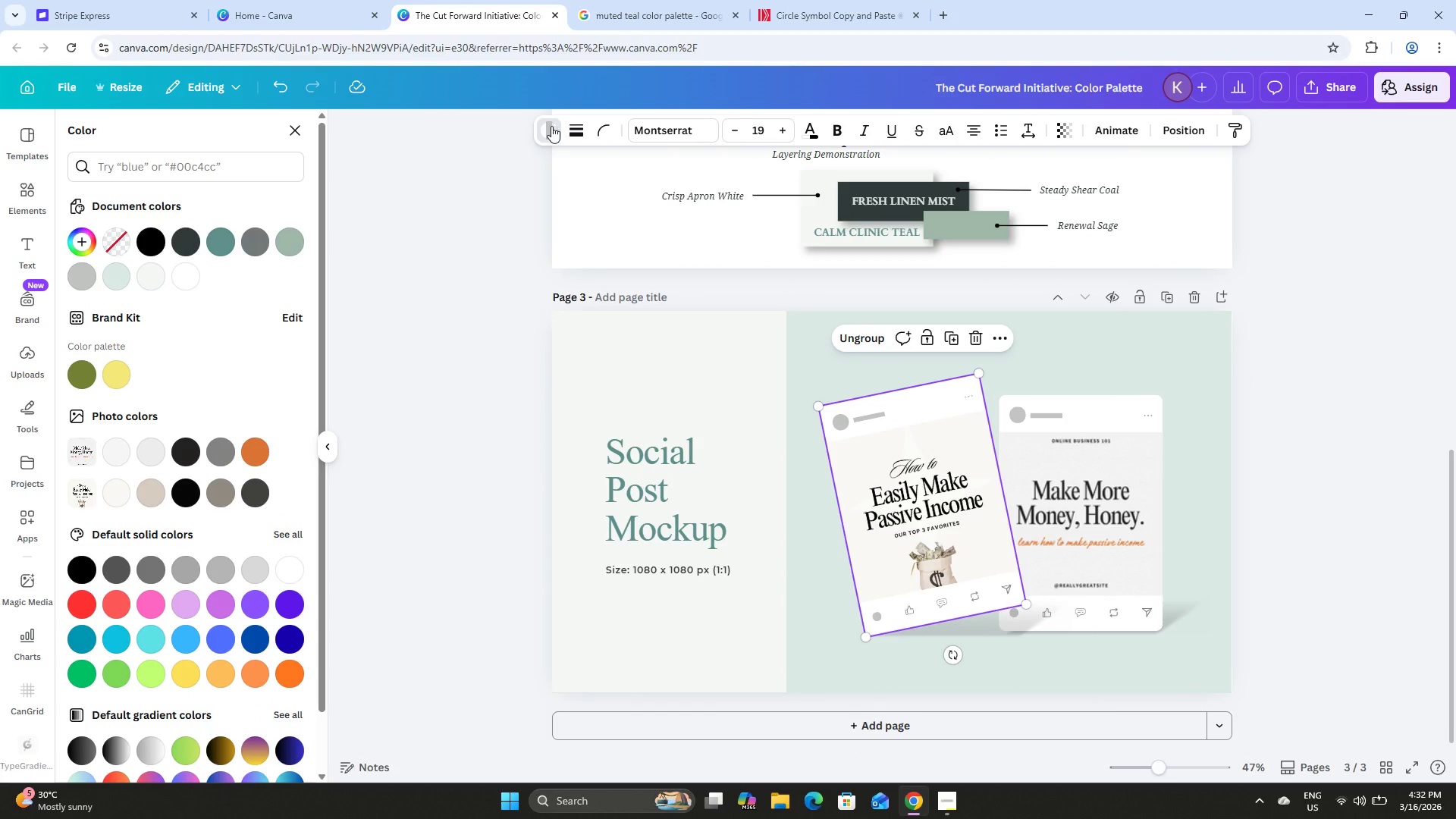 
left_click([551, 126])
 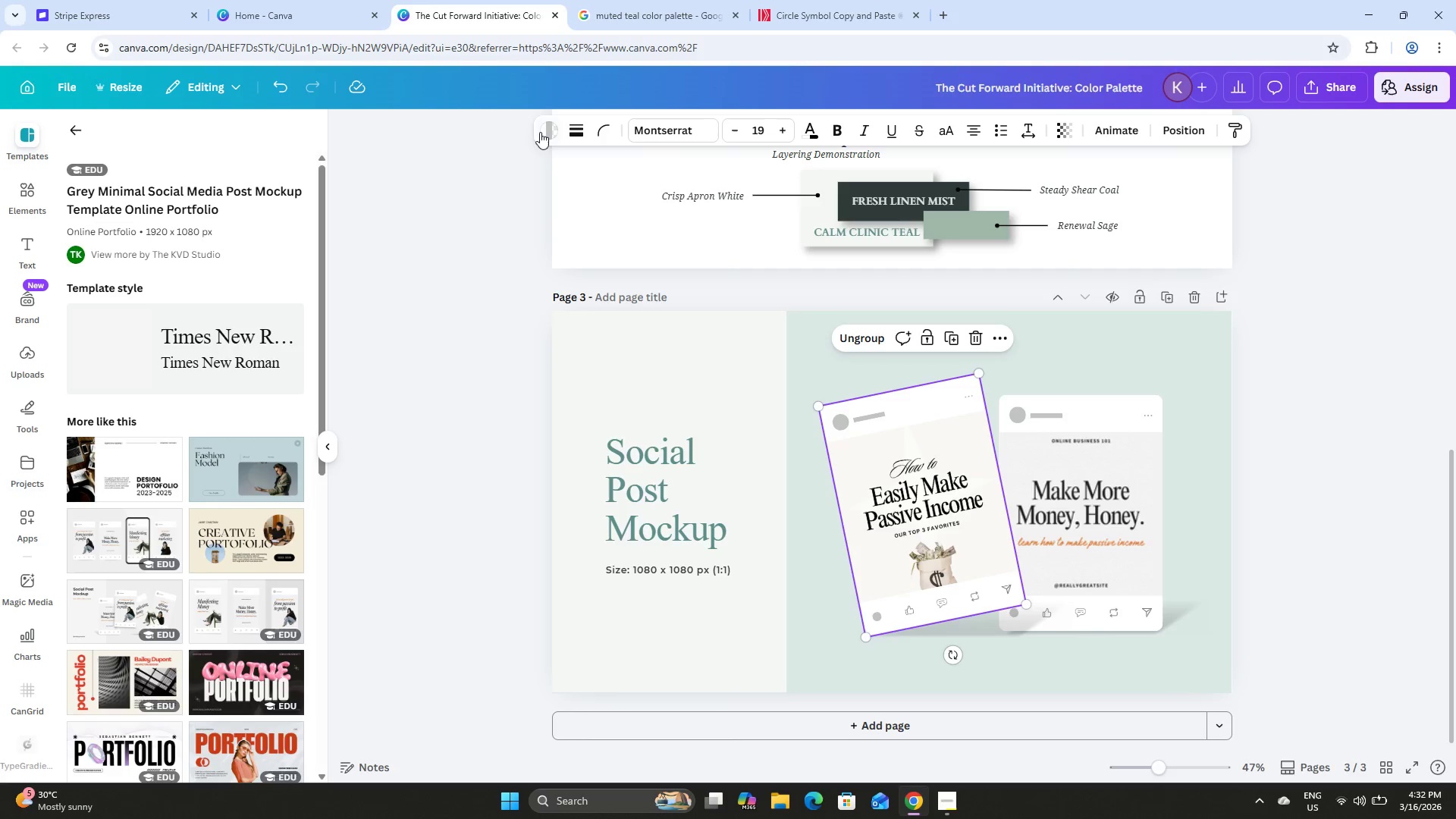 
left_click([541, 129])
 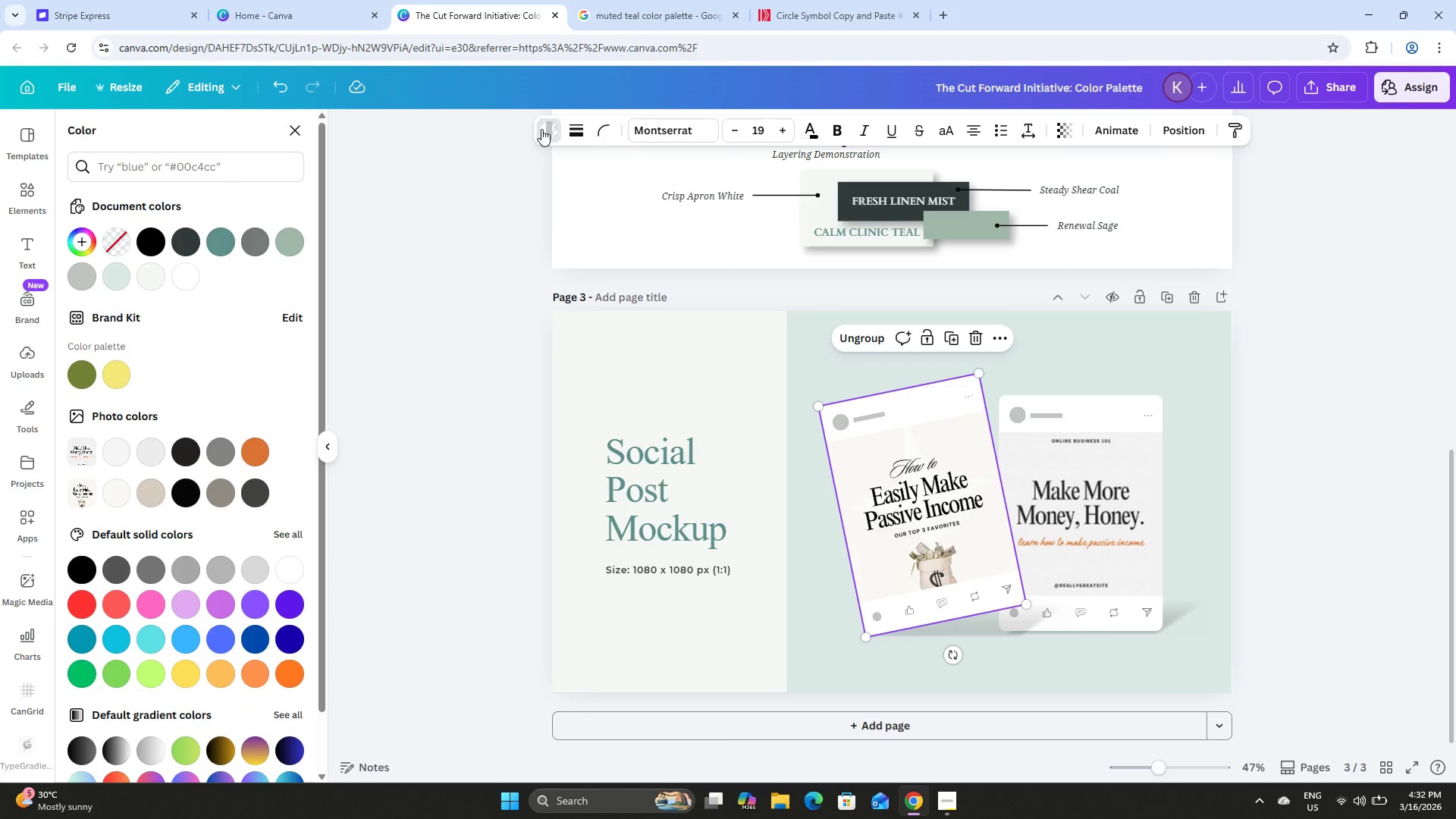 
left_click([541, 129])
 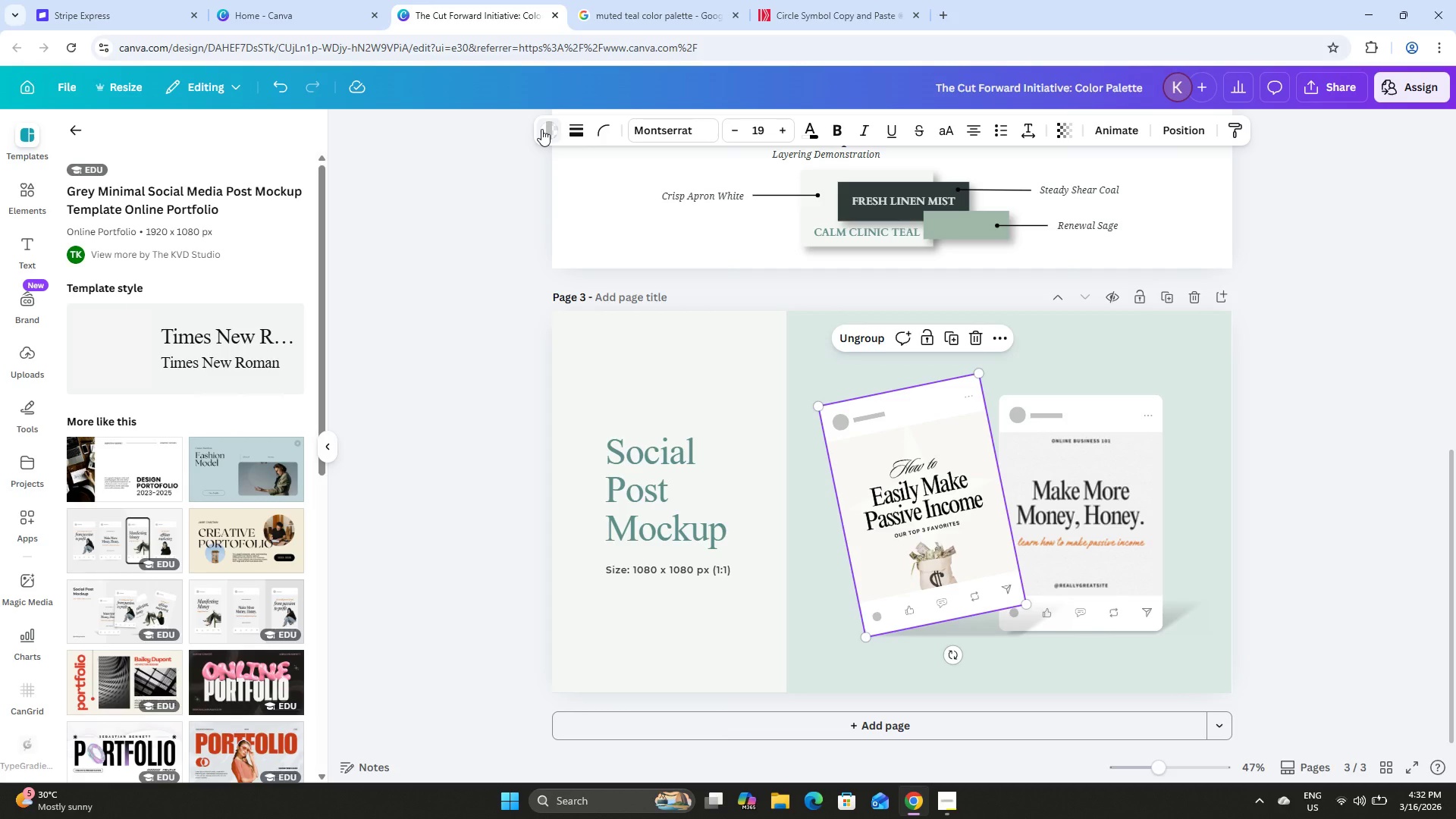 
left_click([541, 129])
 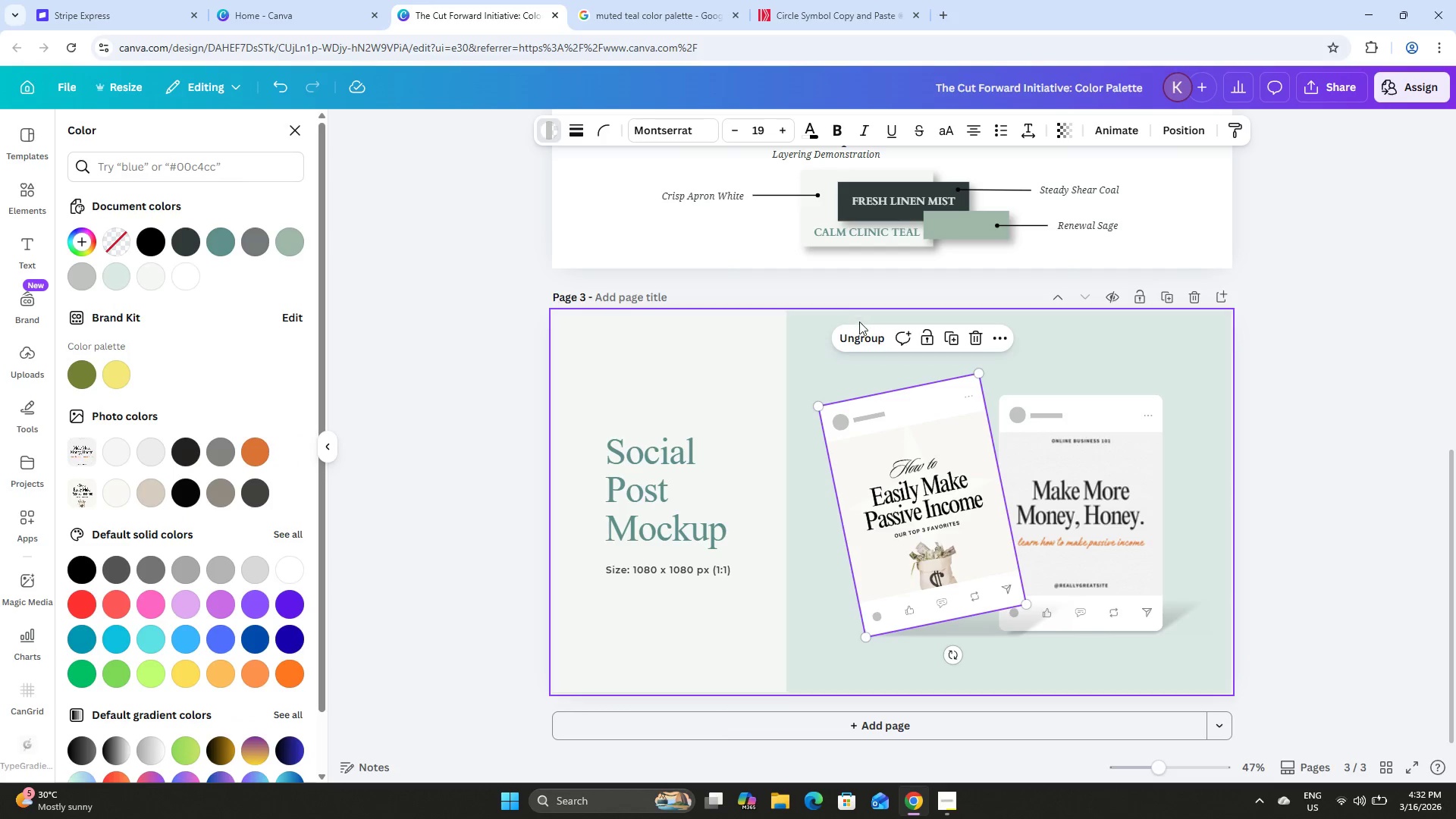 
left_click([871, 343])
 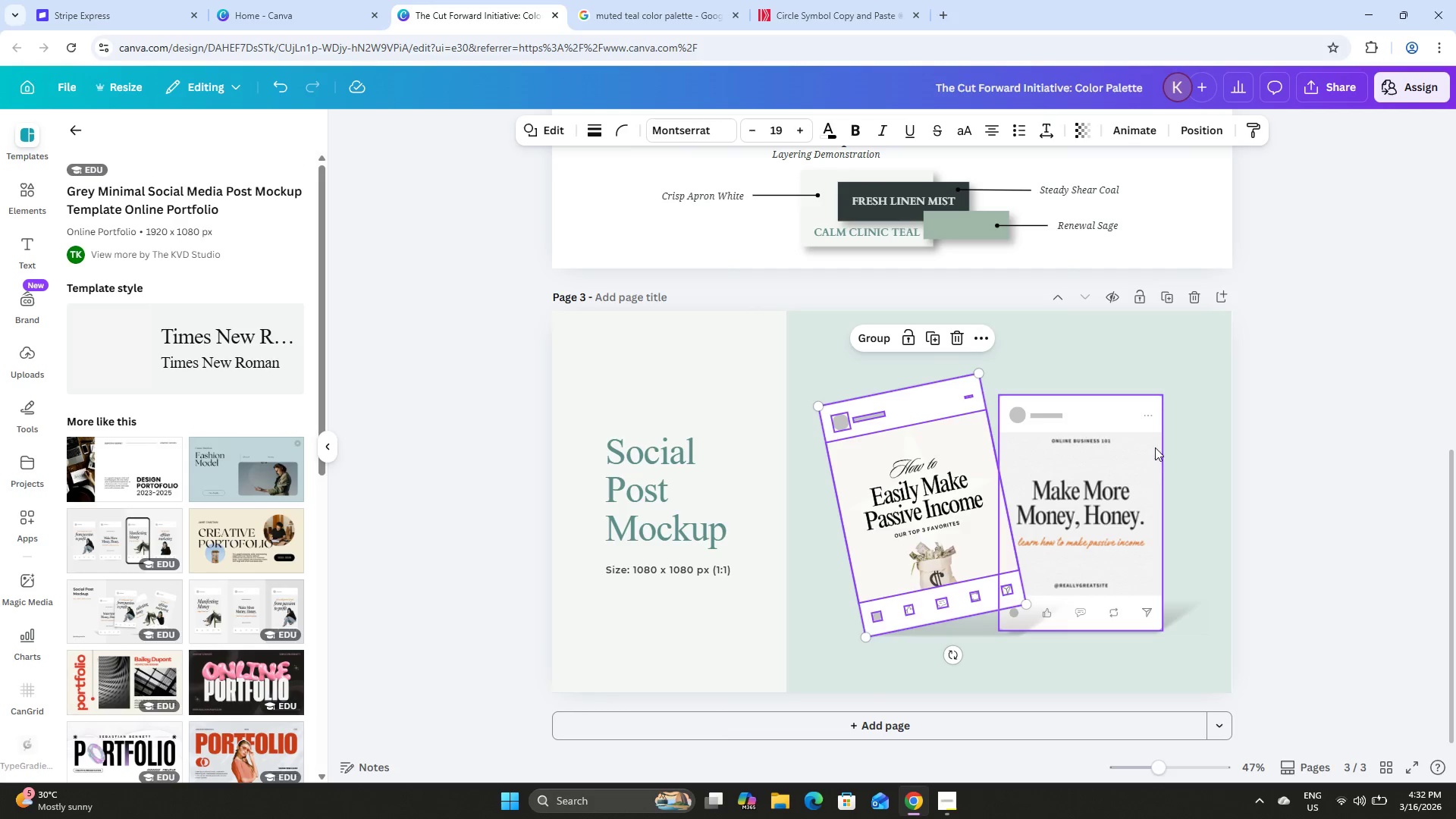 
left_click([1197, 457])
 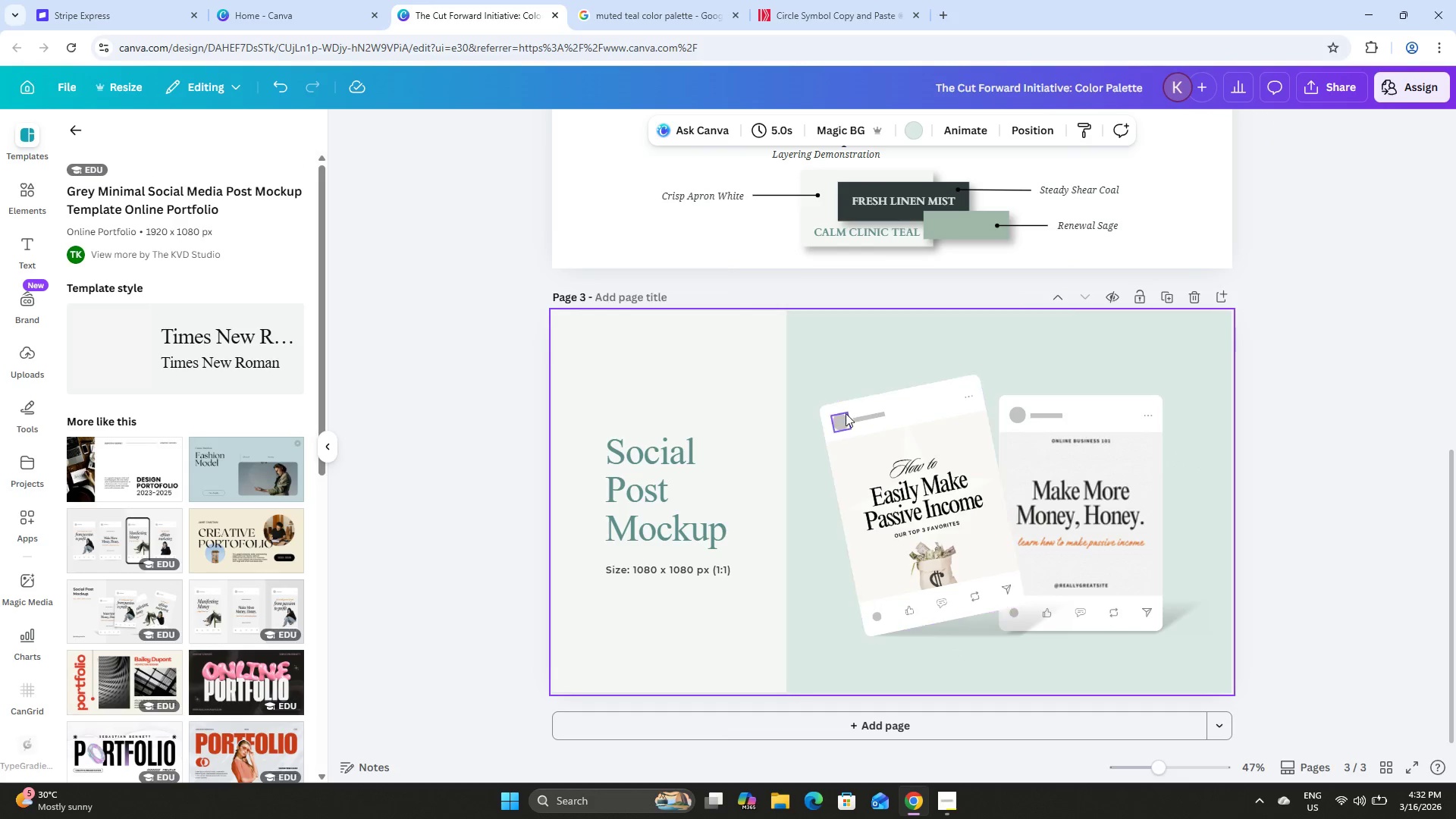 
left_click([868, 441])
 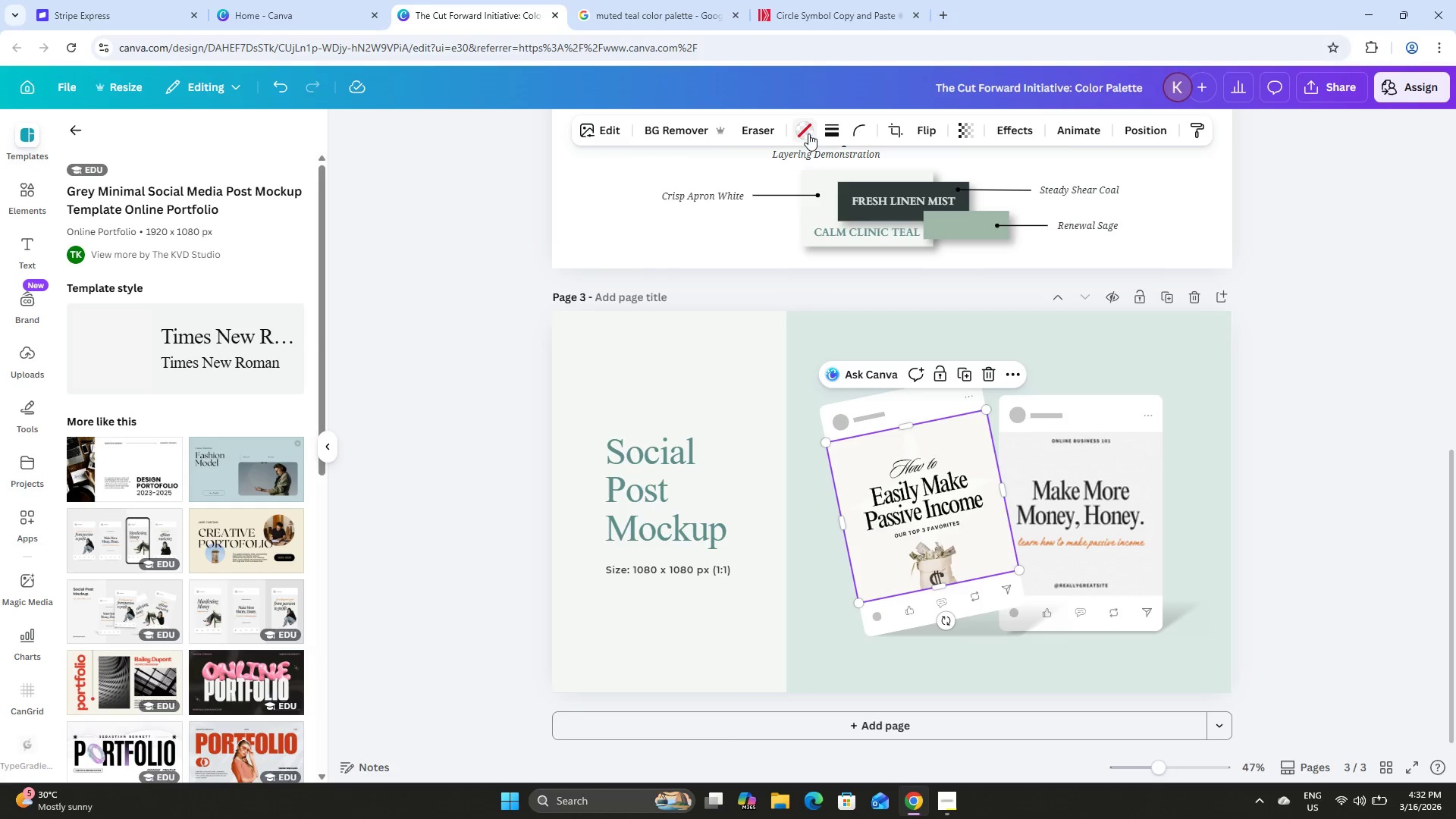 
left_click([809, 131])
 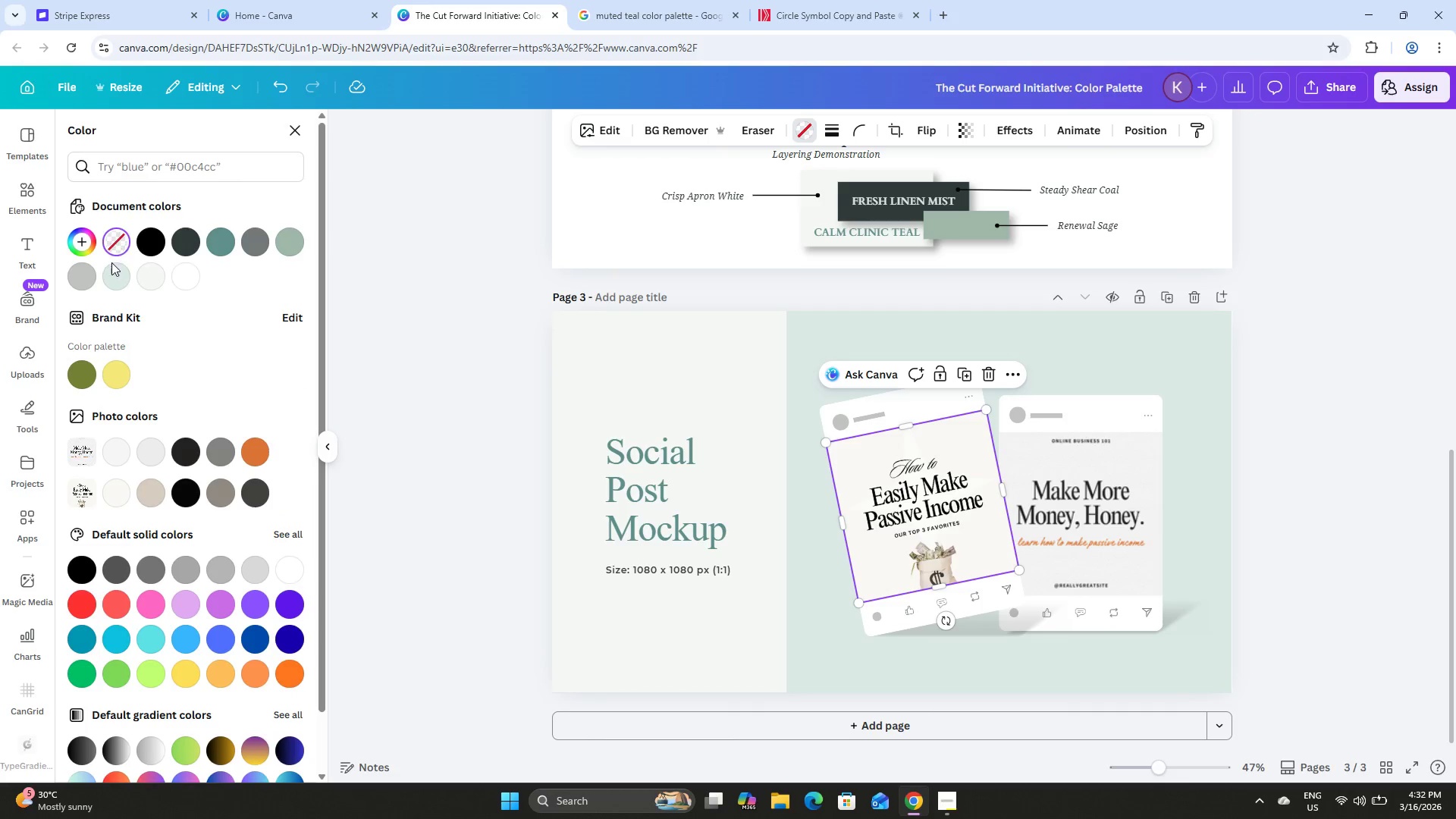 
left_click([111, 271])
 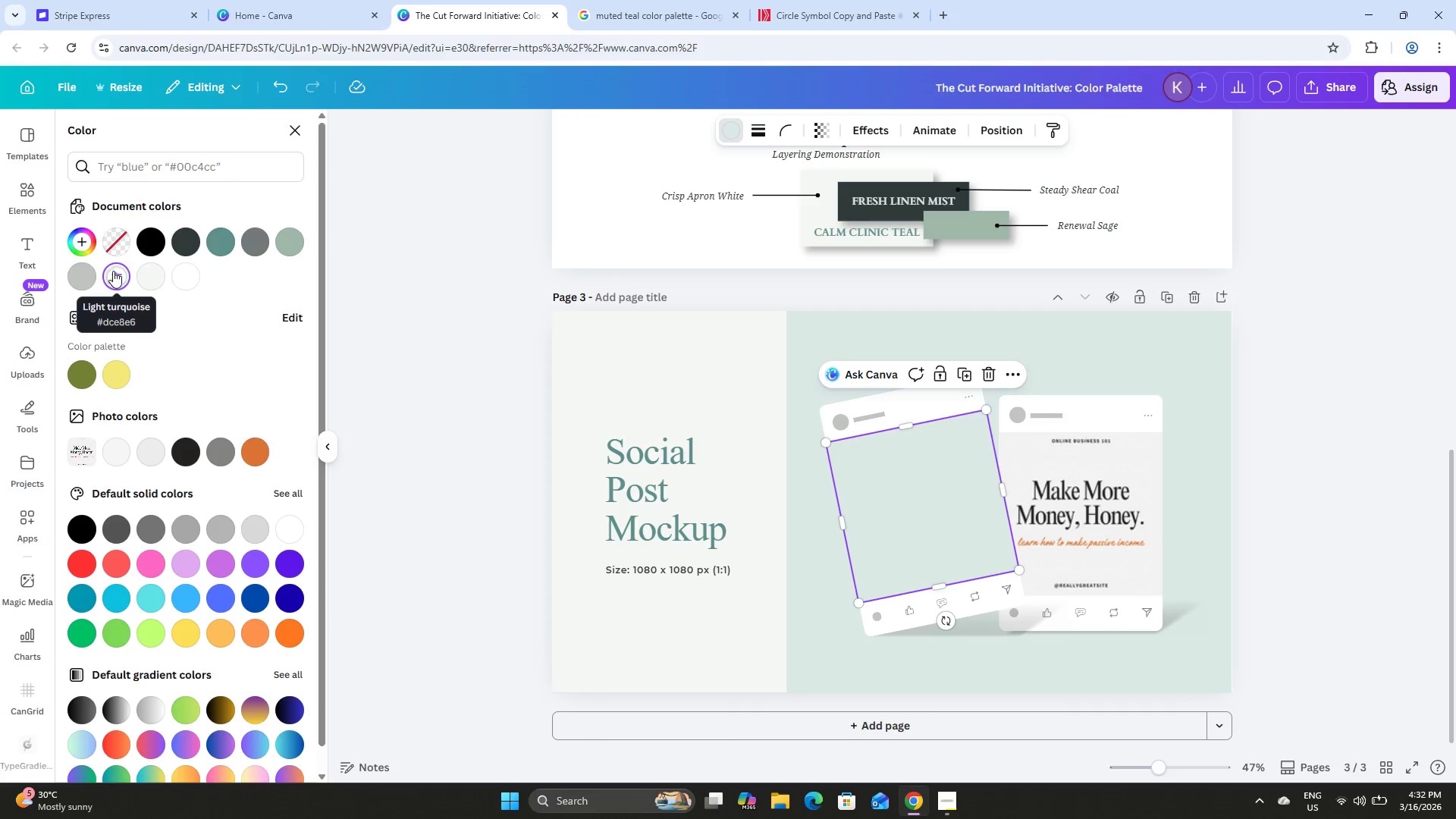 
left_click([372, 362])
 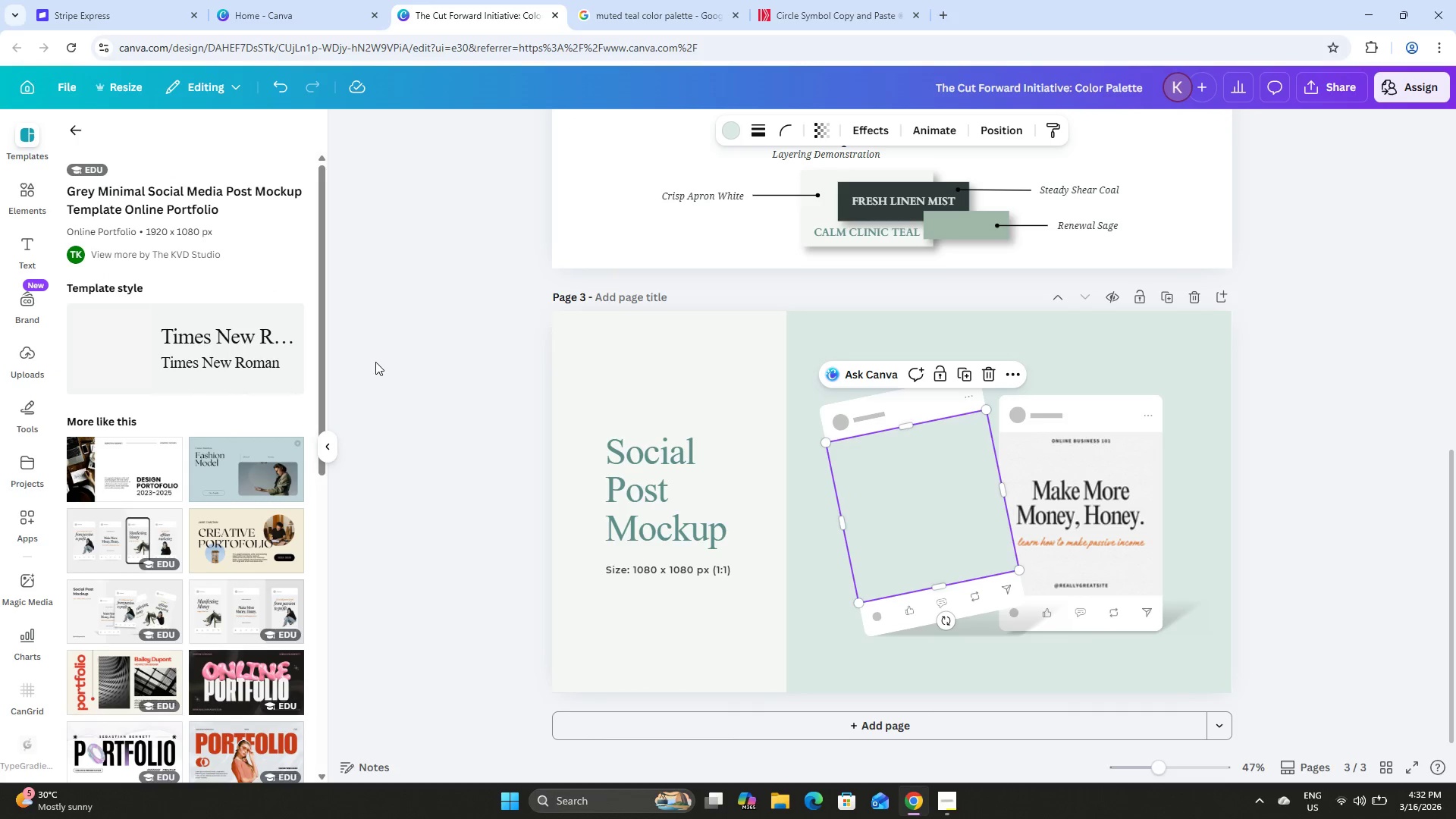 
left_click([380, 362])
 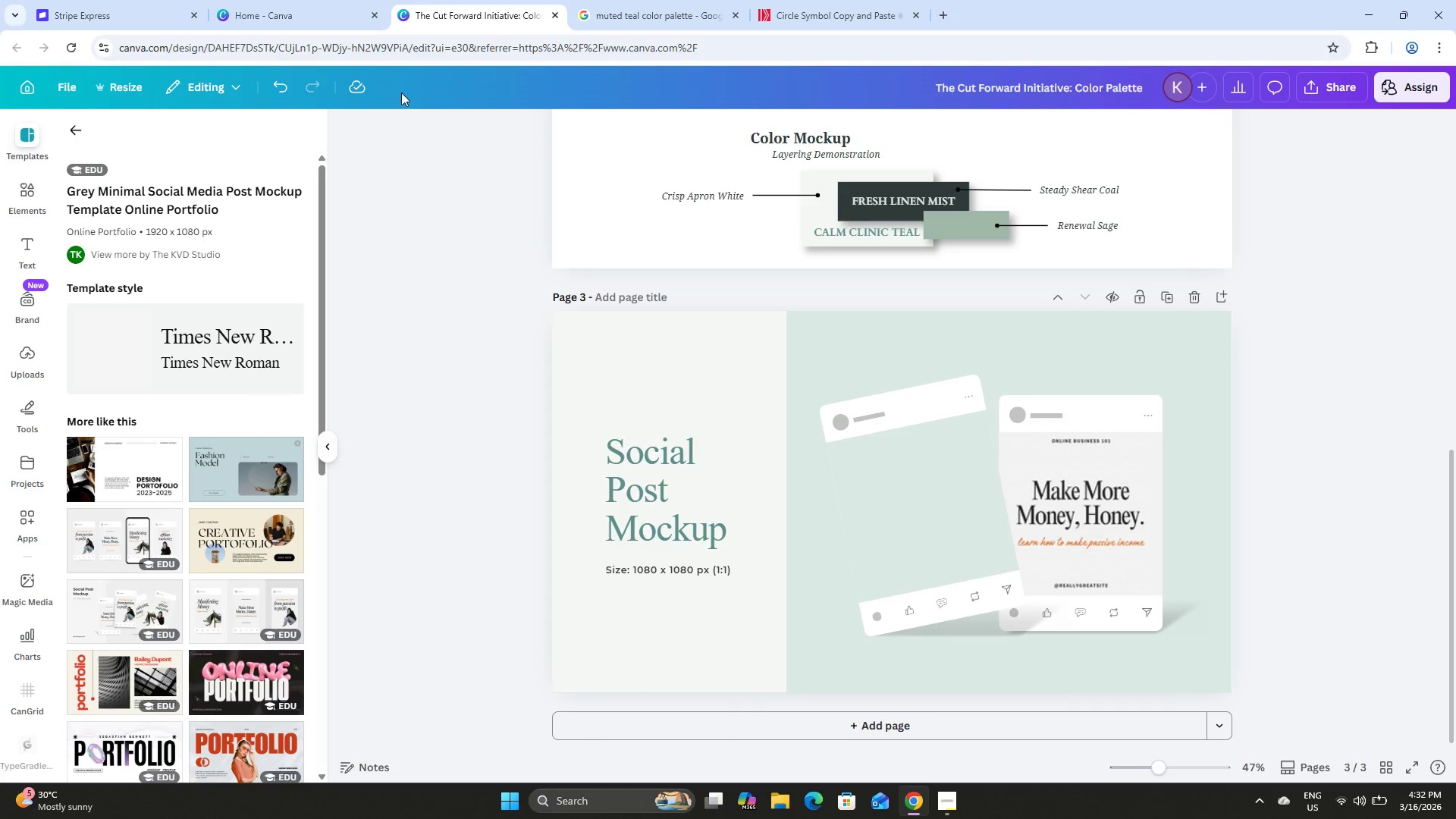 
left_click([273, 85])
 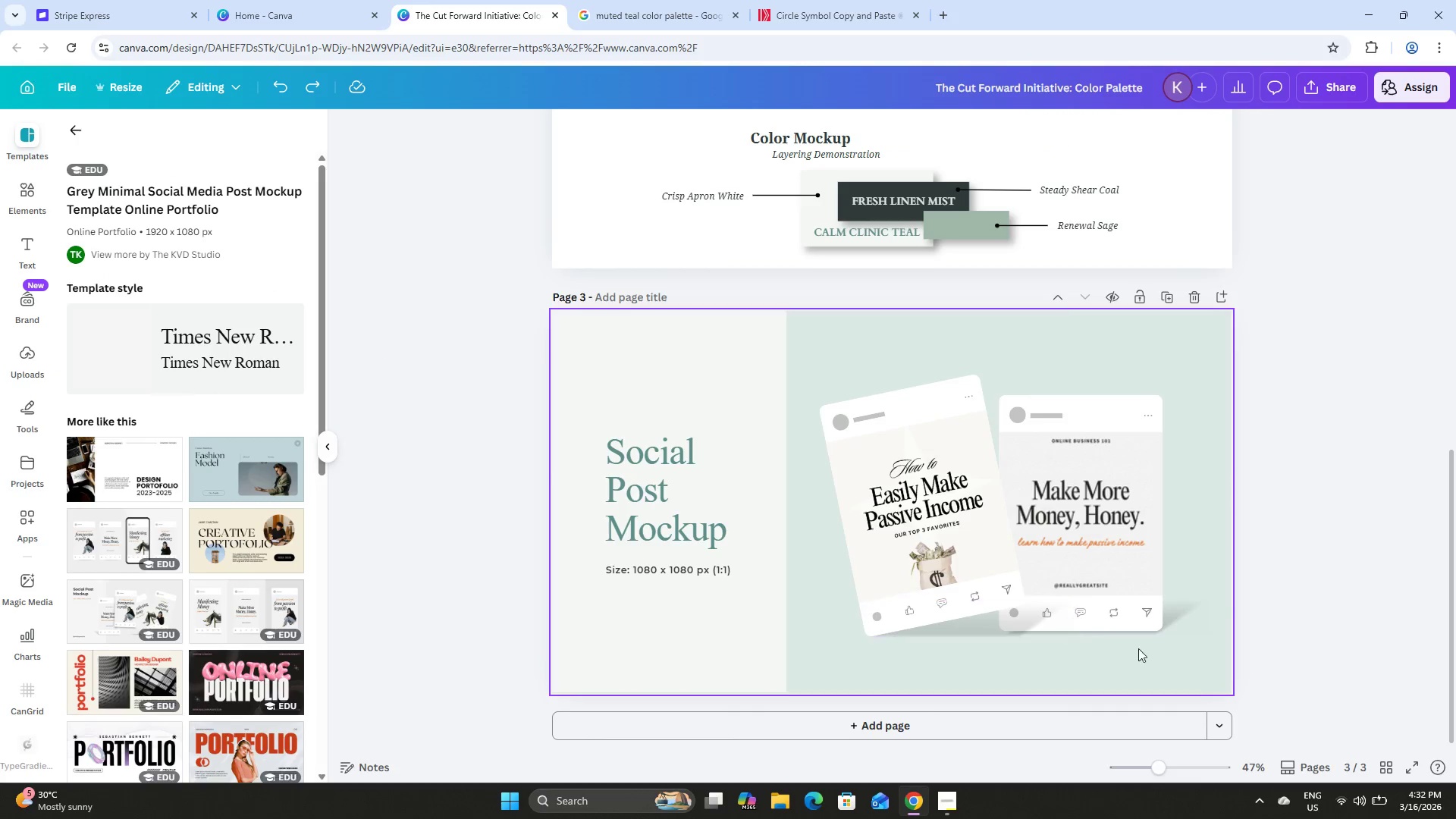 
scroll: coordinate [1128, 499], scroll_direction: up, amount: 5.0
 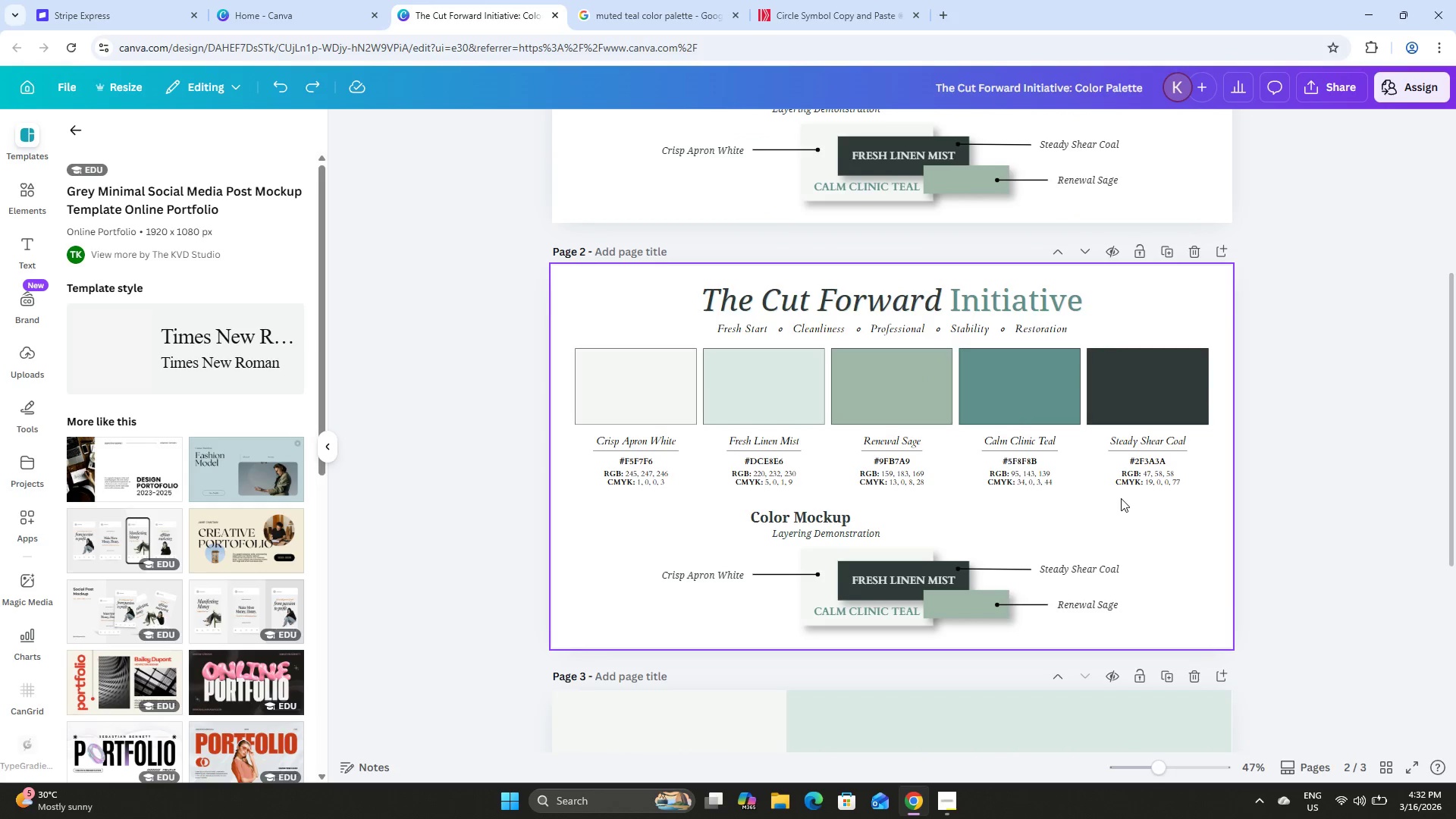 
scroll: coordinate [1121, 498], scroll_direction: down, amount: 5.0
 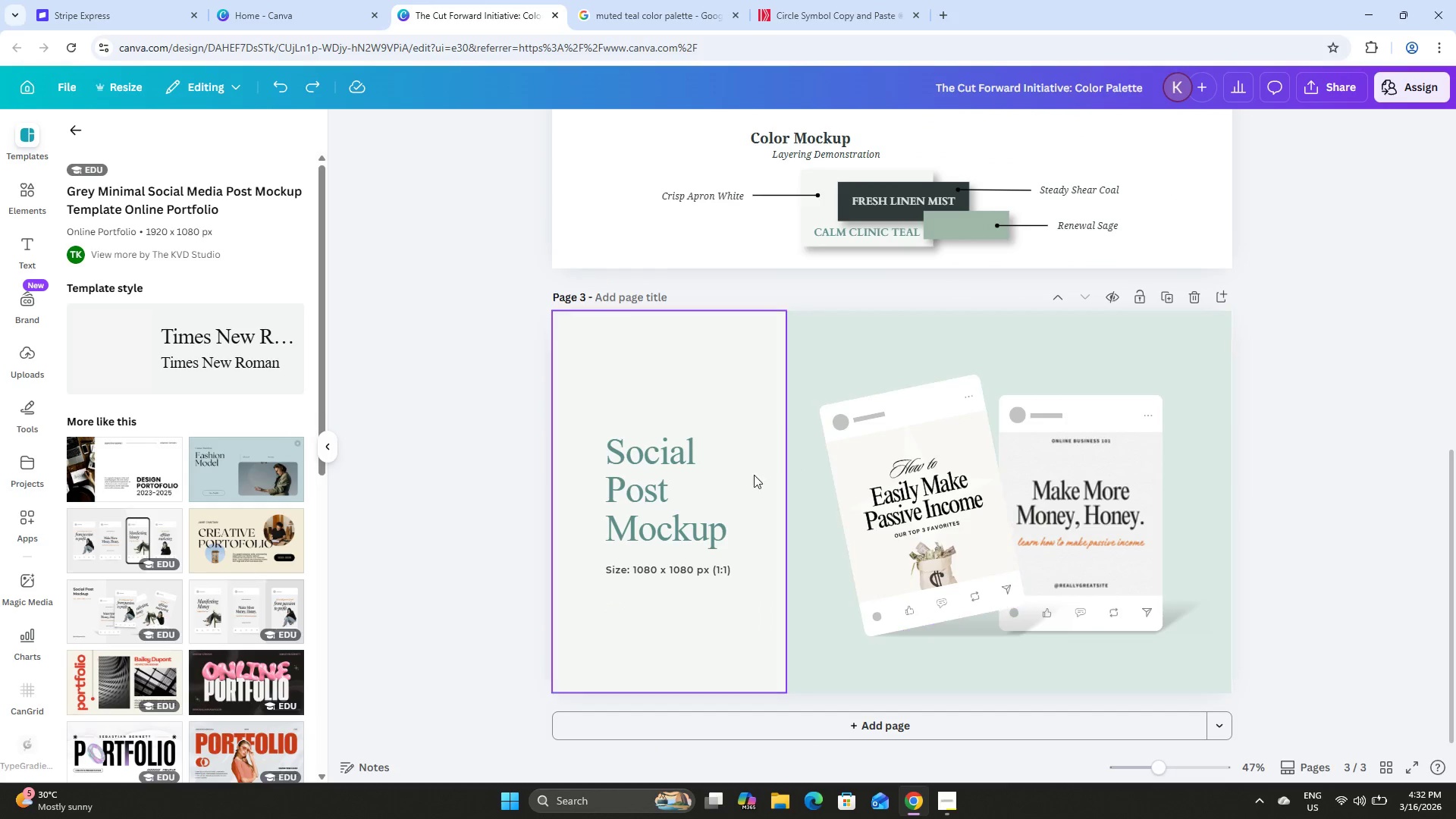 
left_click([655, 485])
 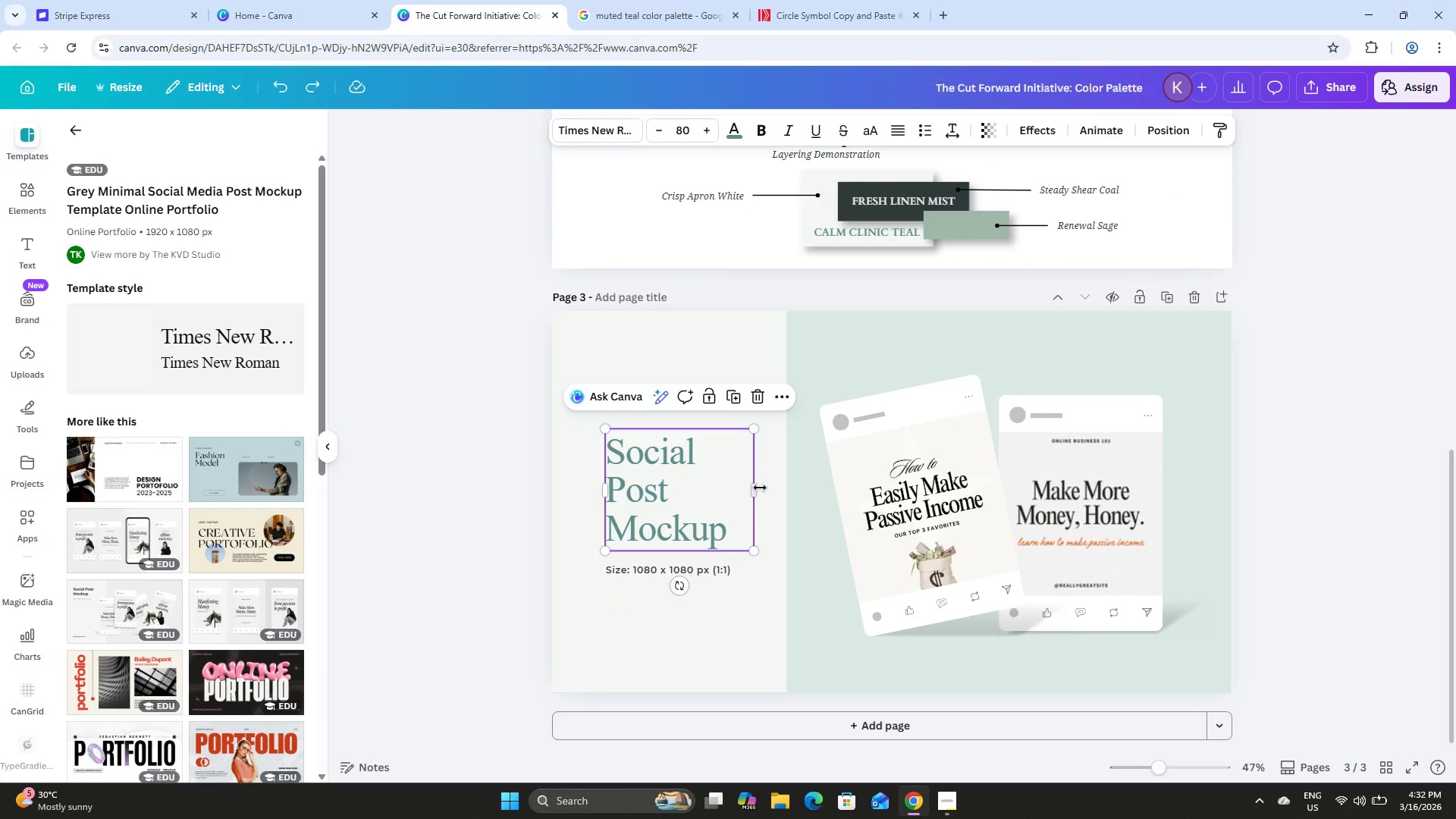 
scroll: coordinate [763, 488], scroll_direction: up, amount: 2.0
 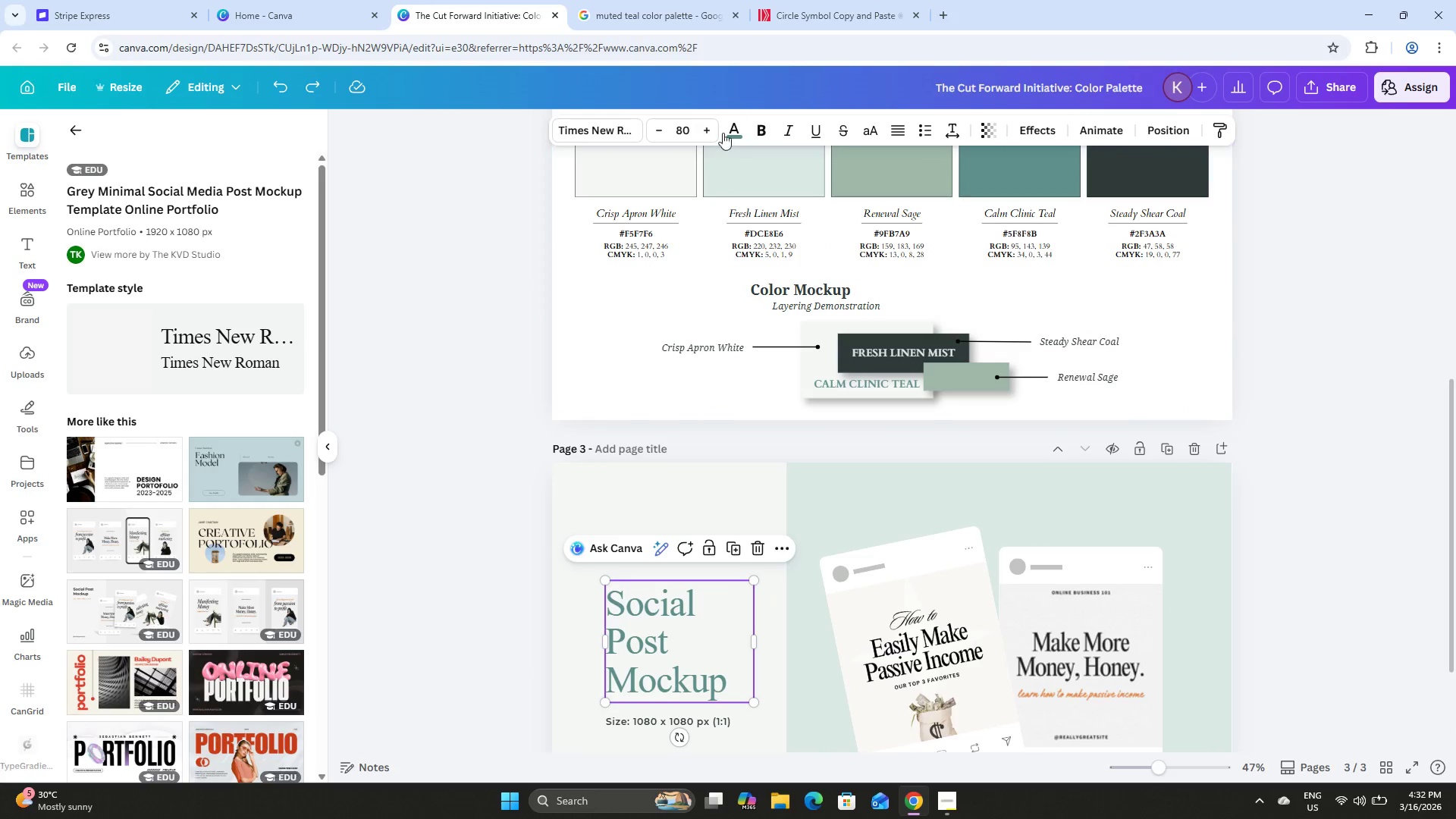 
left_click([739, 124])
 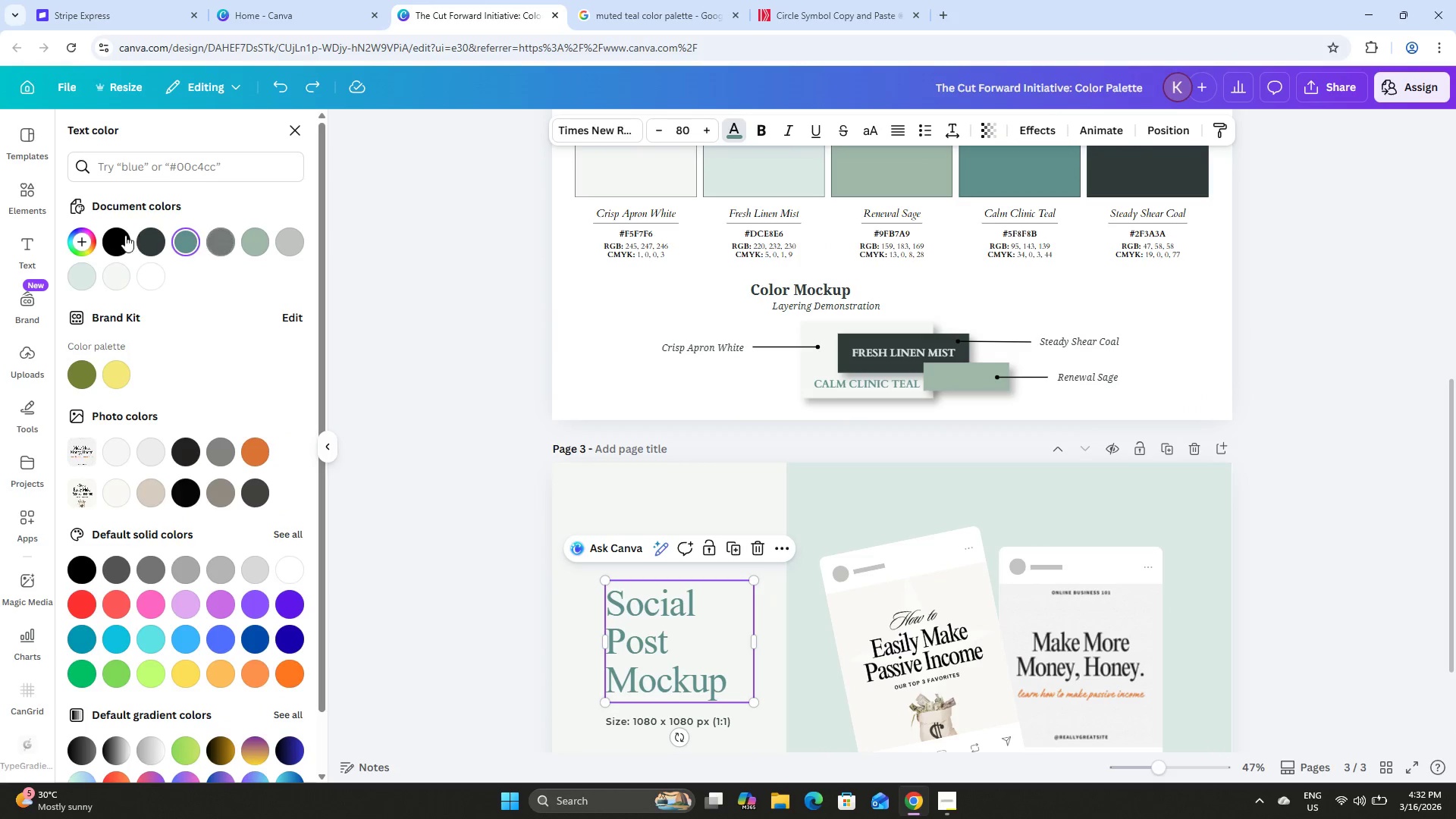 
left_click([156, 237])
 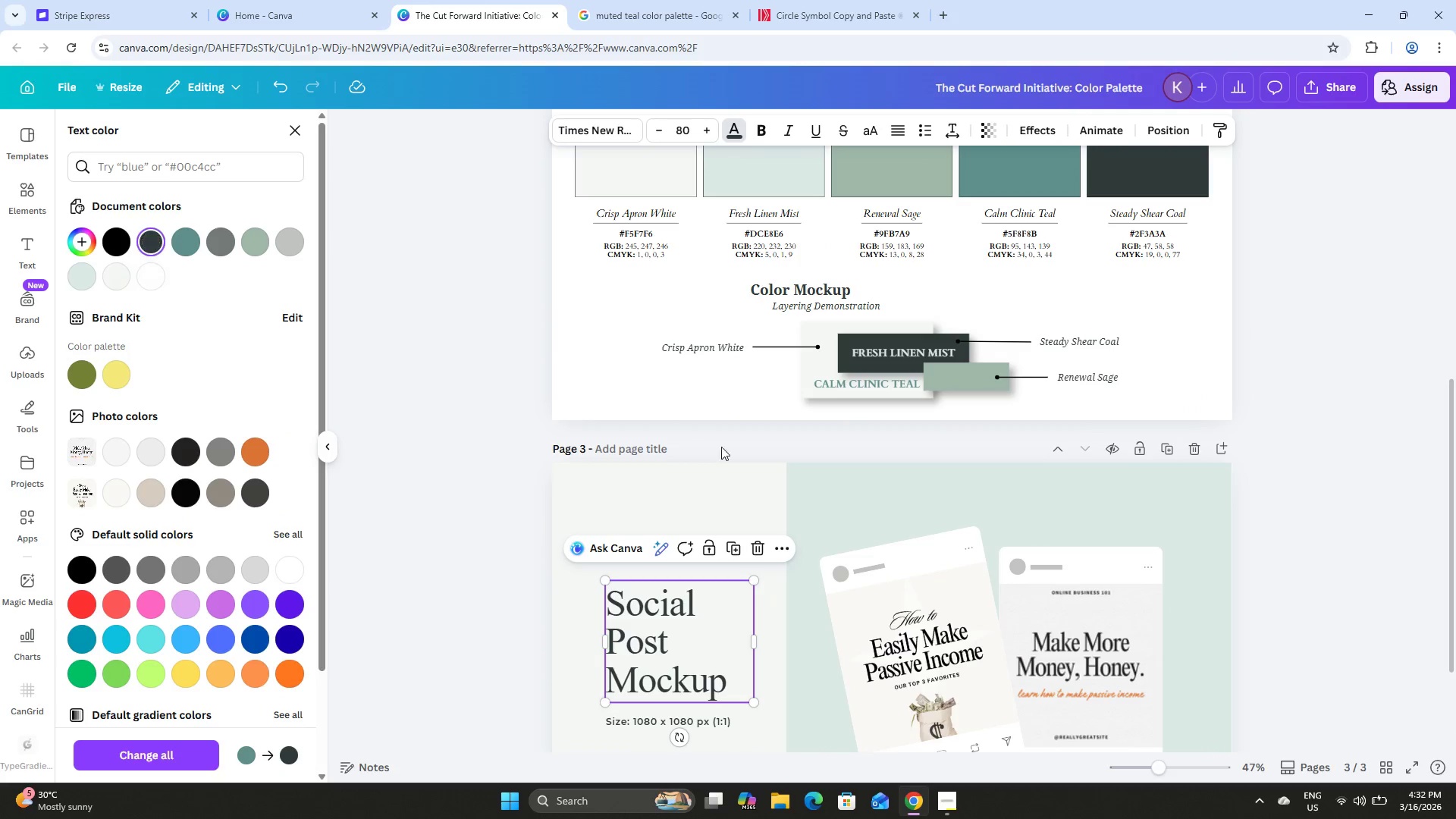 
scroll: coordinate [727, 448], scroll_direction: down, amount: 2.0
 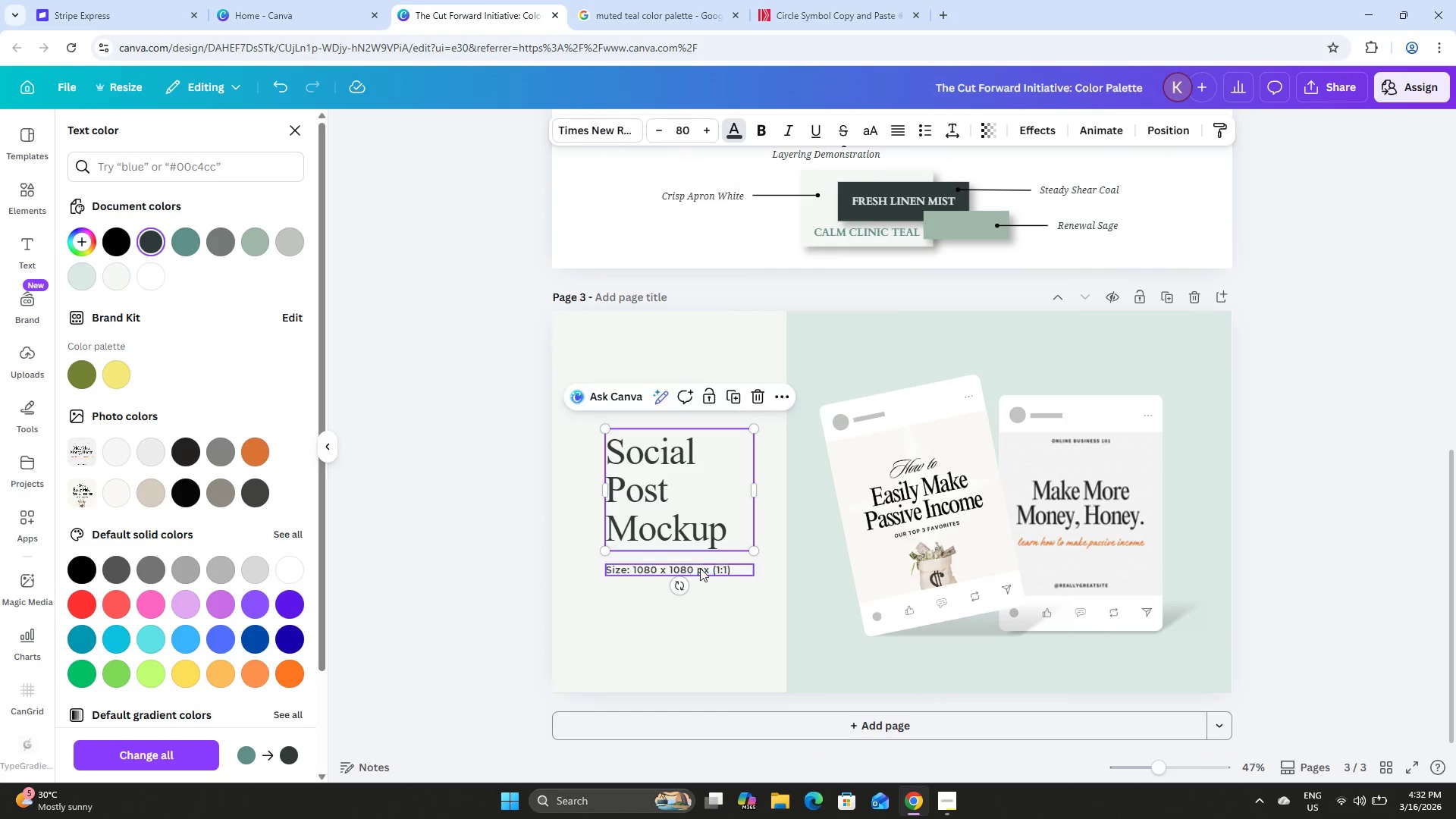 
left_click([697, 566])
 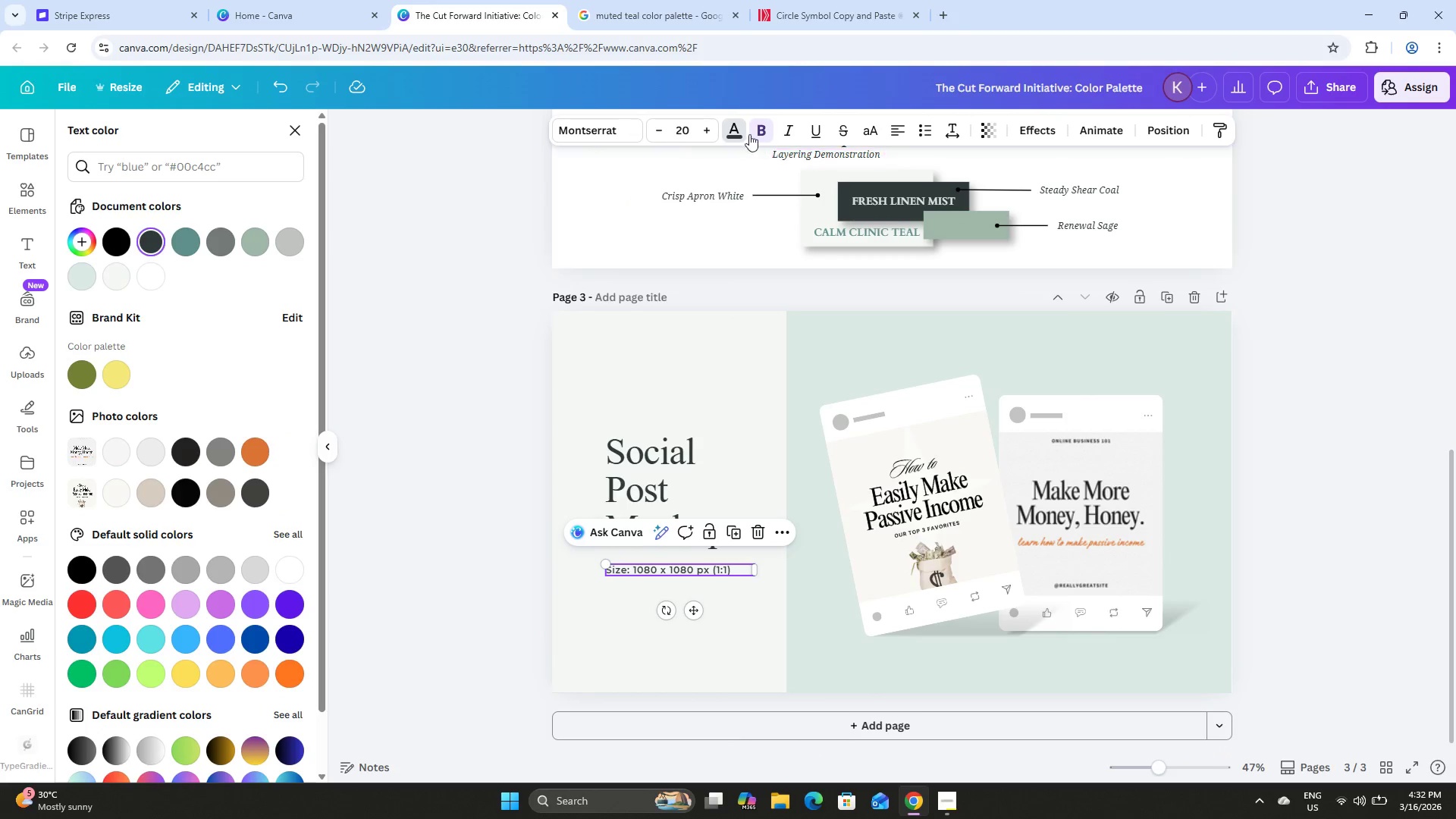 
left_click([730, 129])
 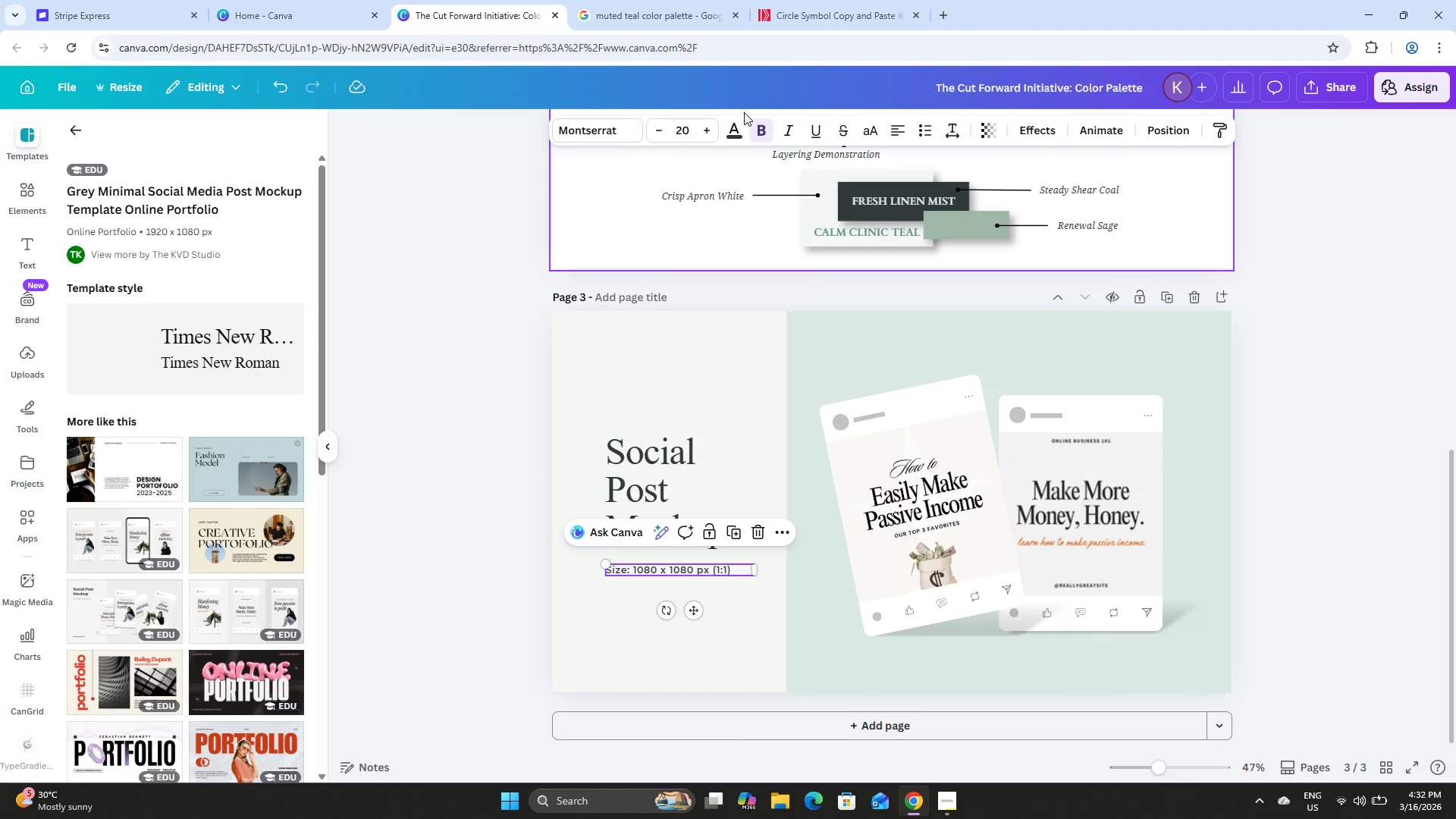 
left_click([742, 127])
 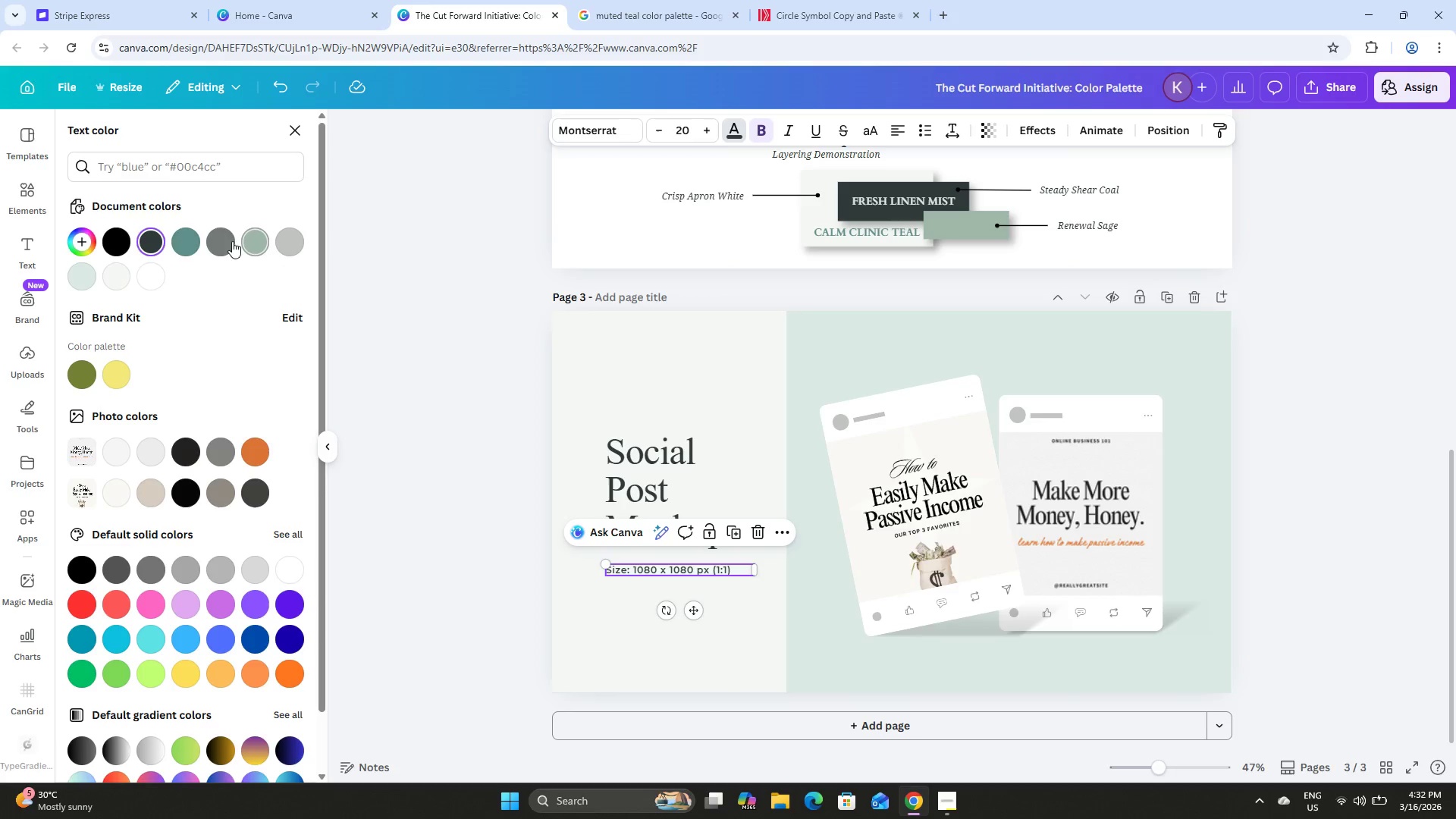 
left_click([198, 244])
 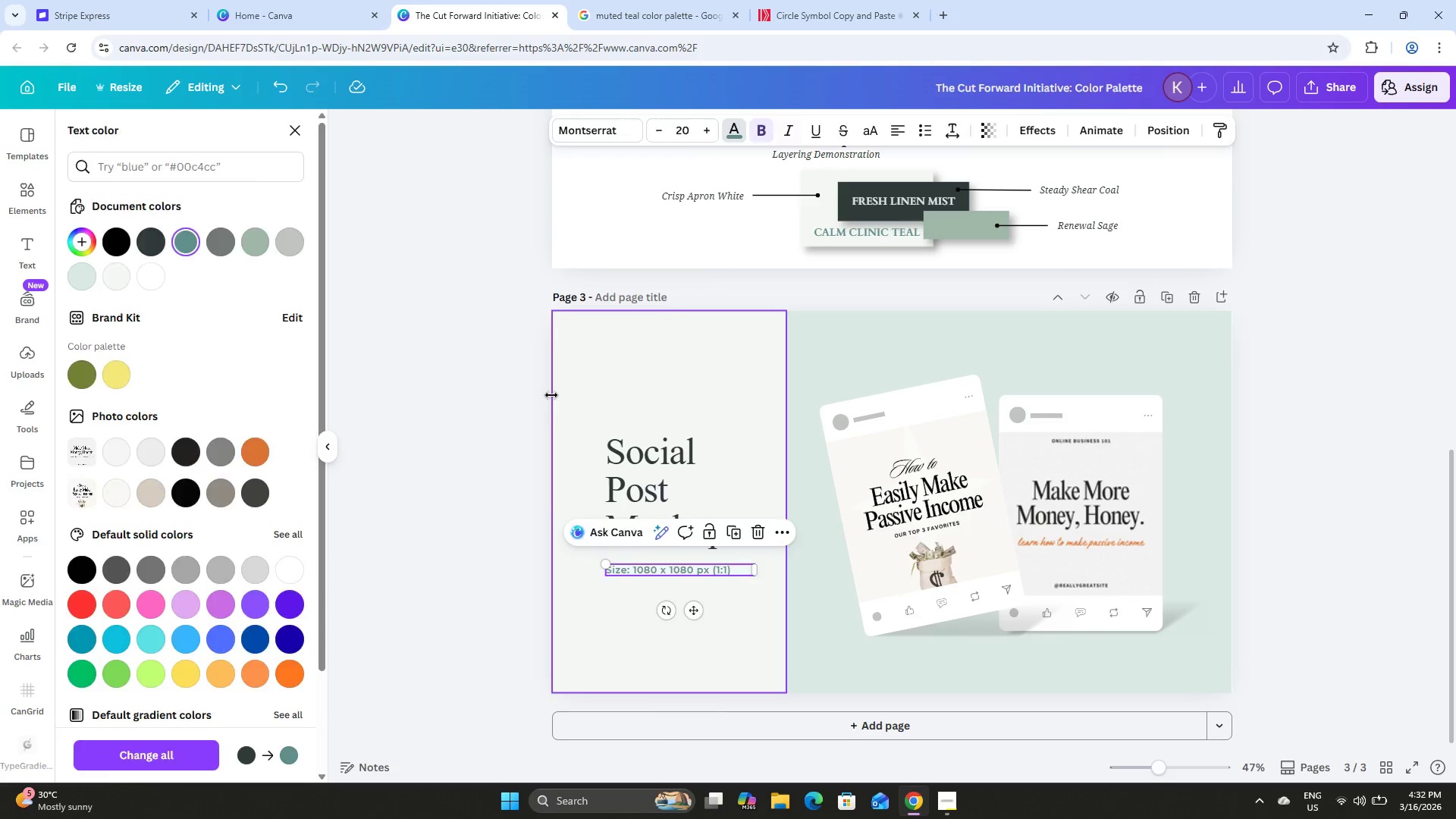 
double_click([469, 390])
 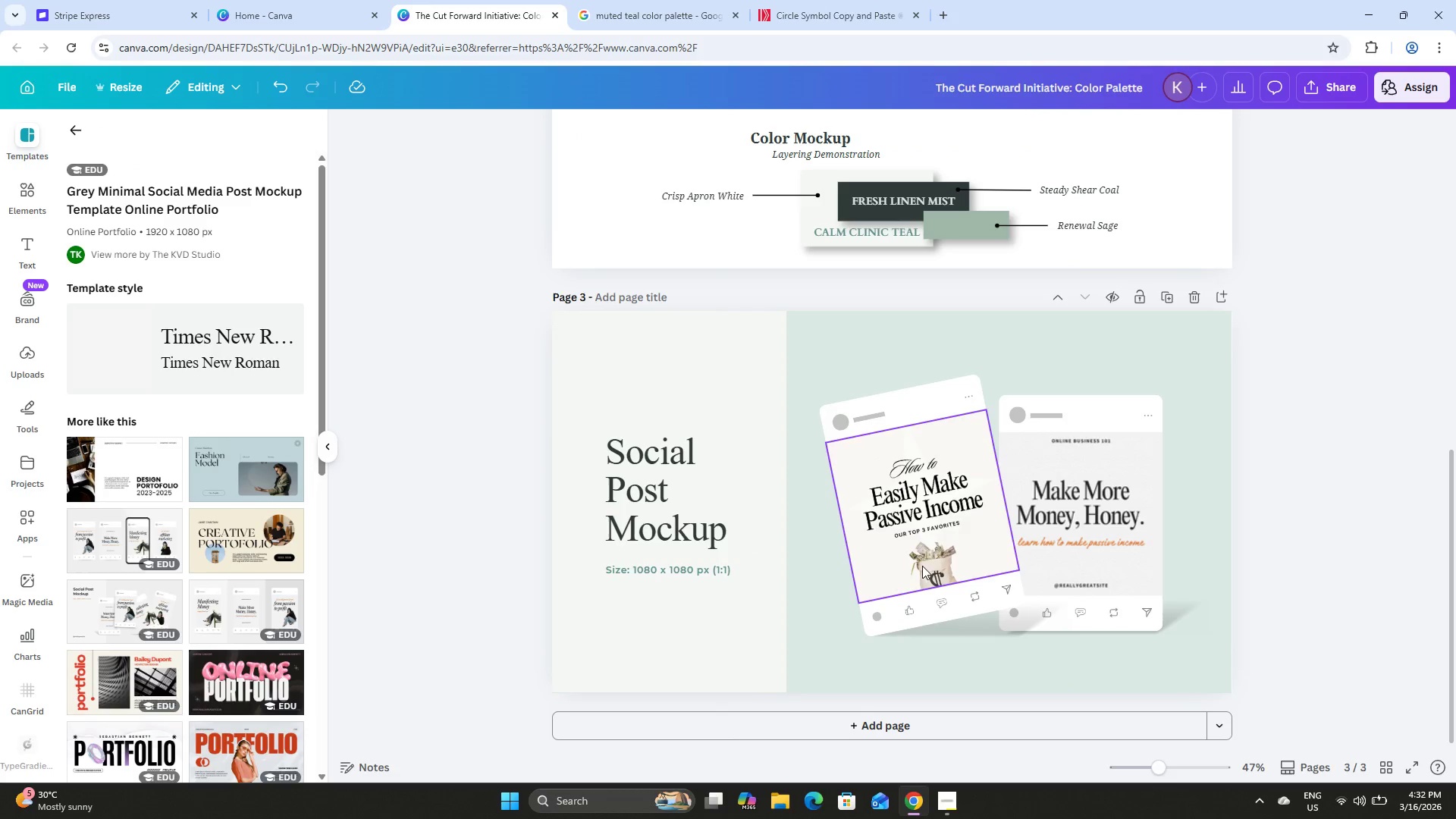 
left_click([926, 492])
 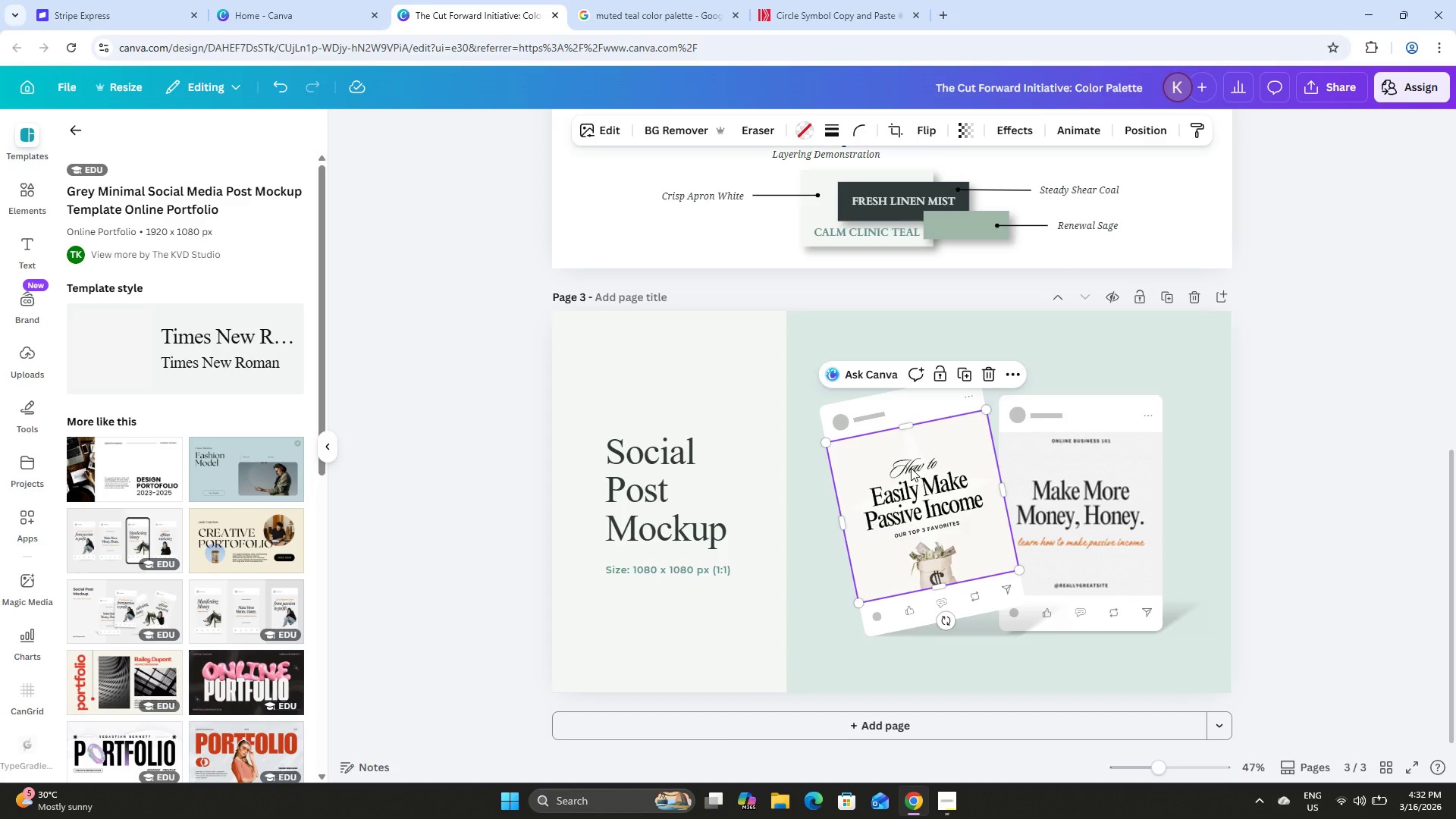 
left_click([911, 468])
 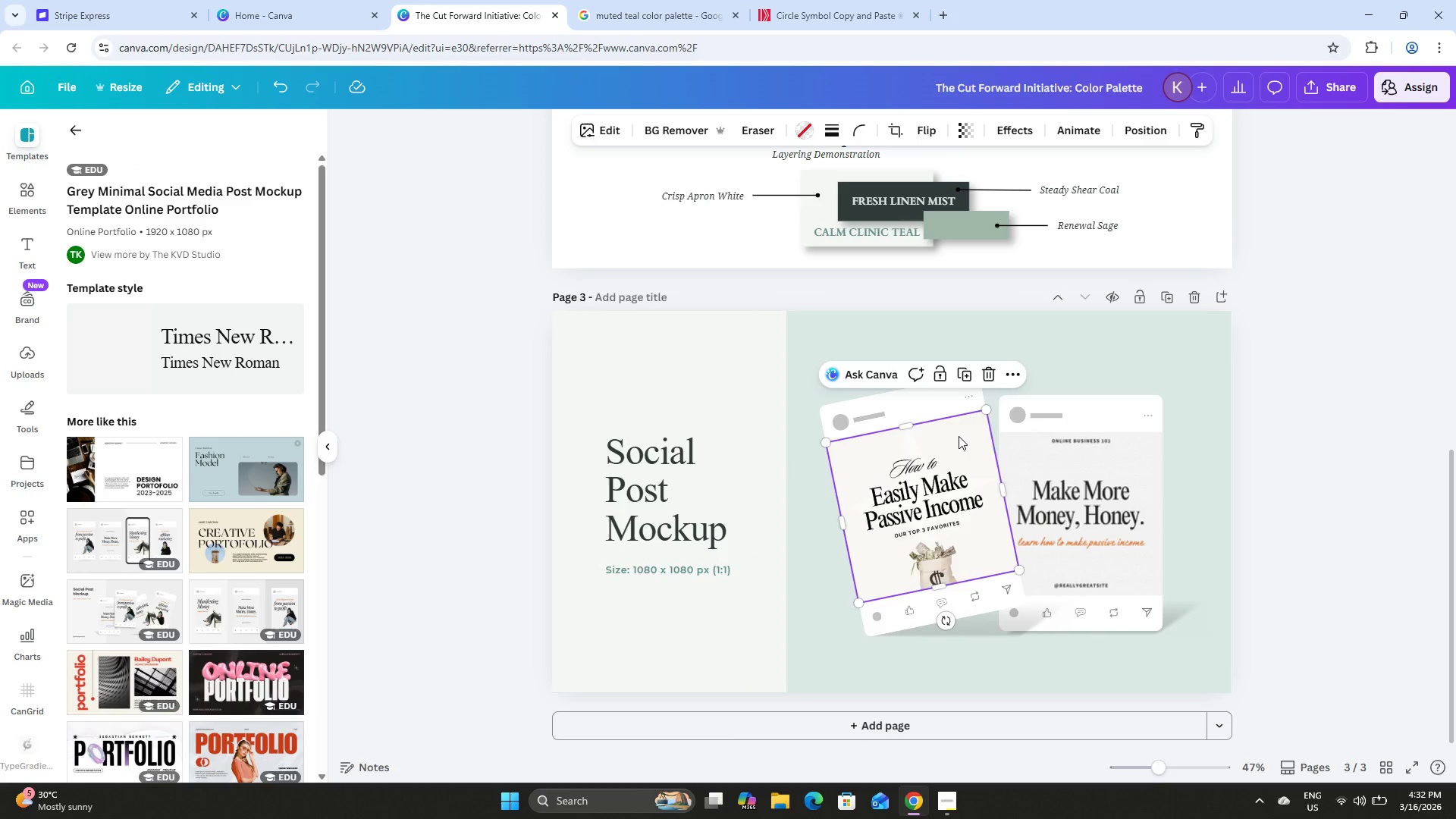 
left_click_drag(start_coordinate=[959, 430], to_coordinate=[970, 505])
 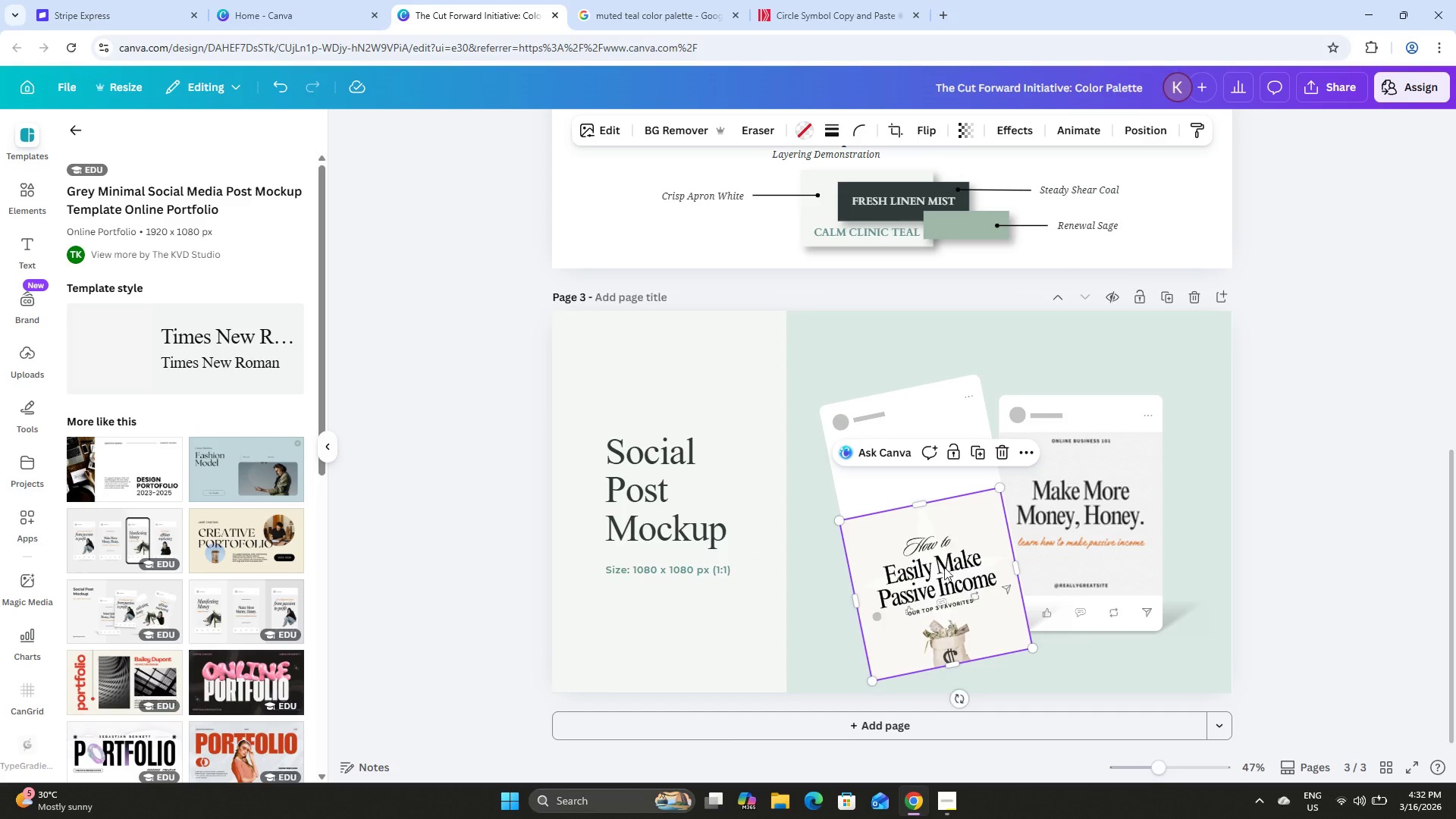 
double_click([954, 574])
 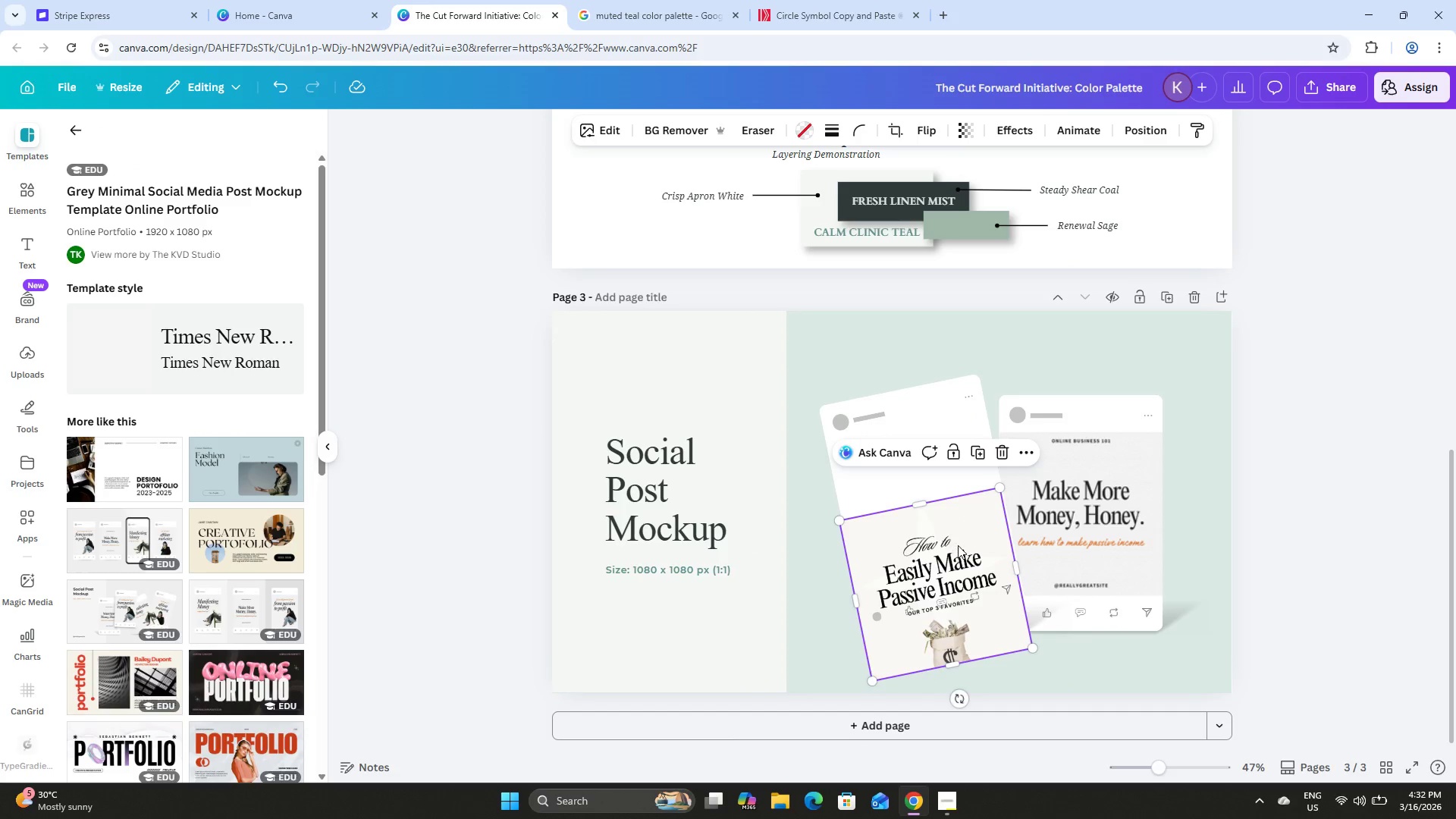 
left_click_drag(start_coordinate=[958, 545], to_coordinate=[941, 468])
 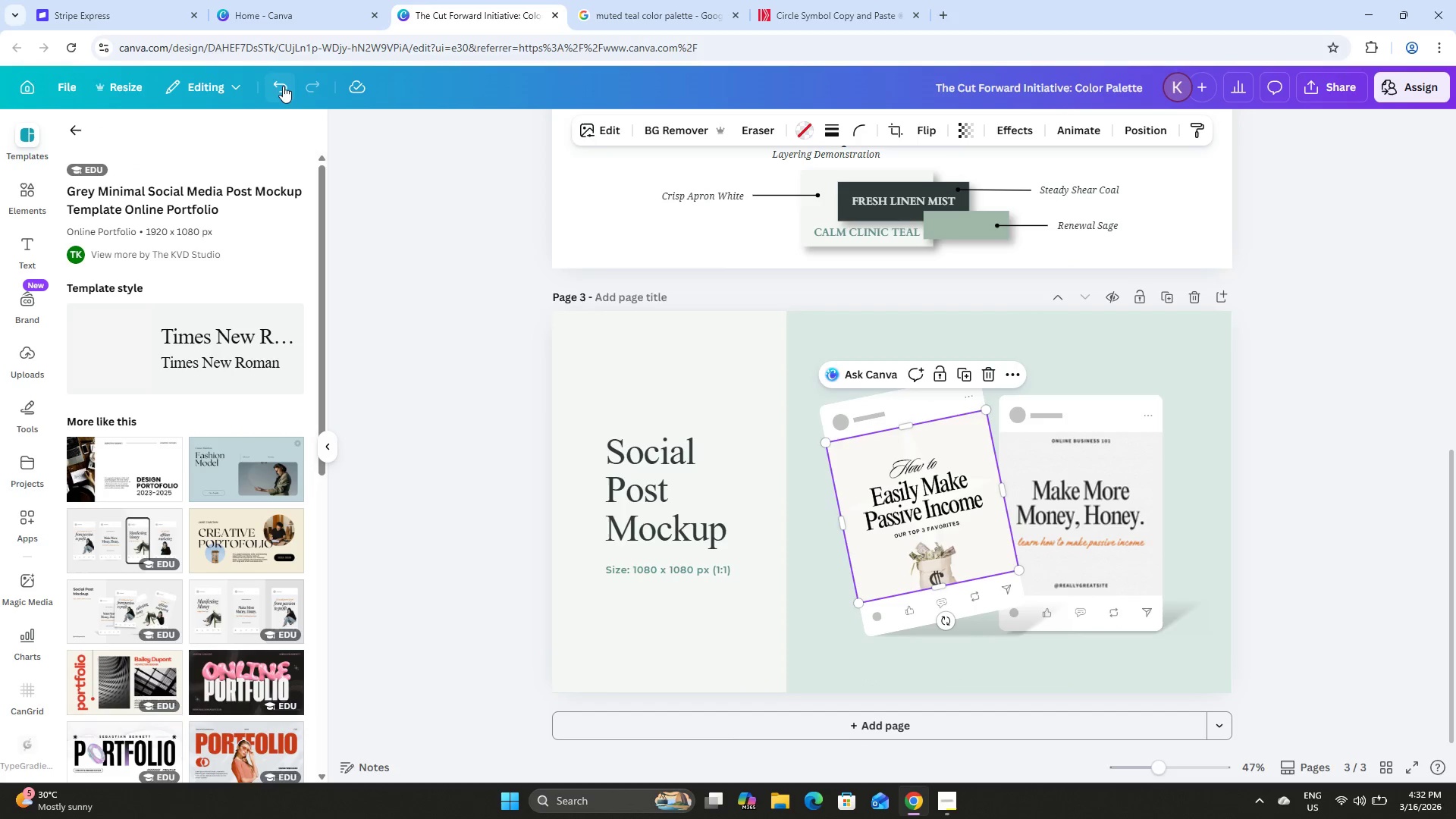 
left_click([279, 84])
 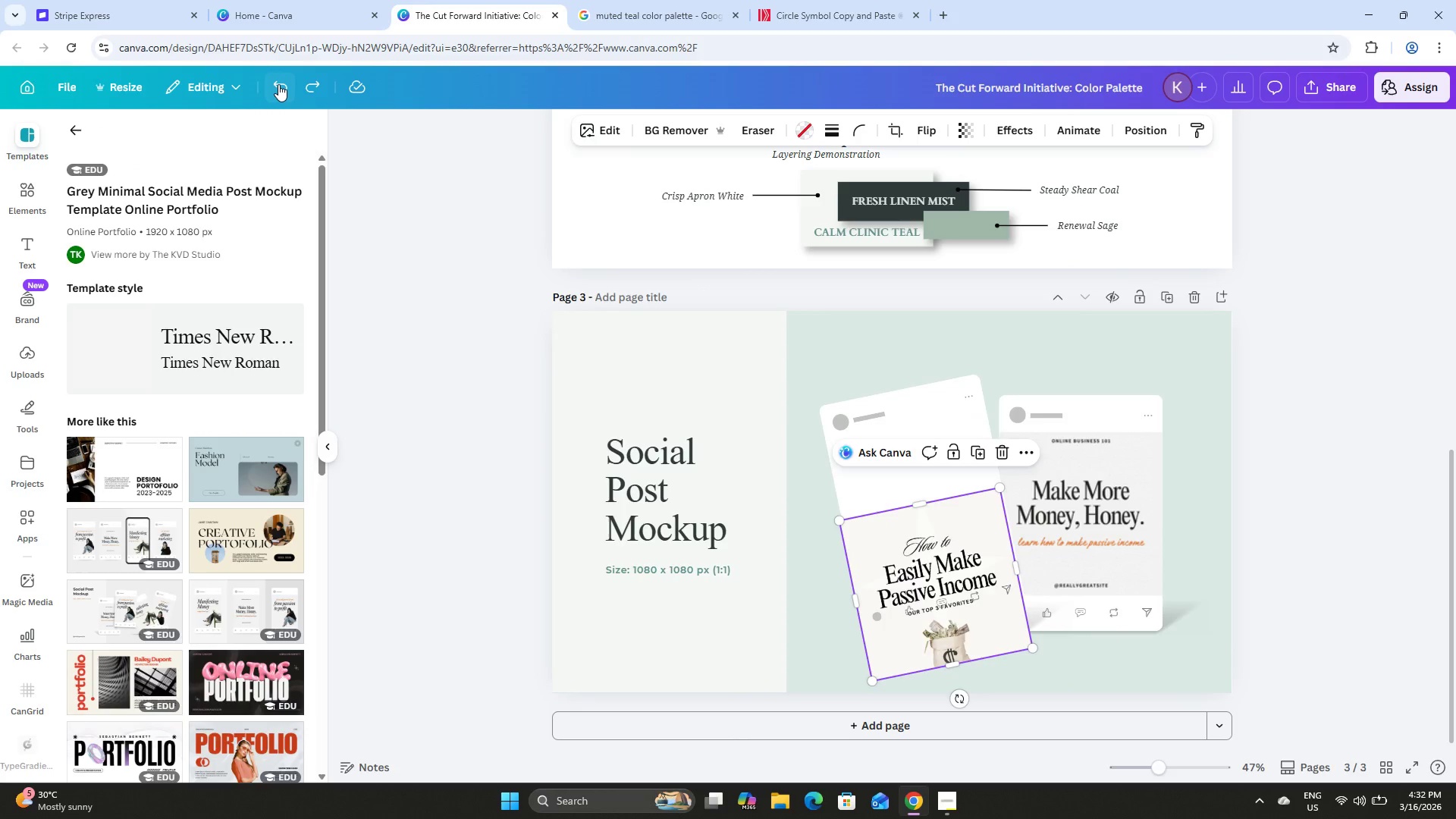 
left_click([278, 84])
 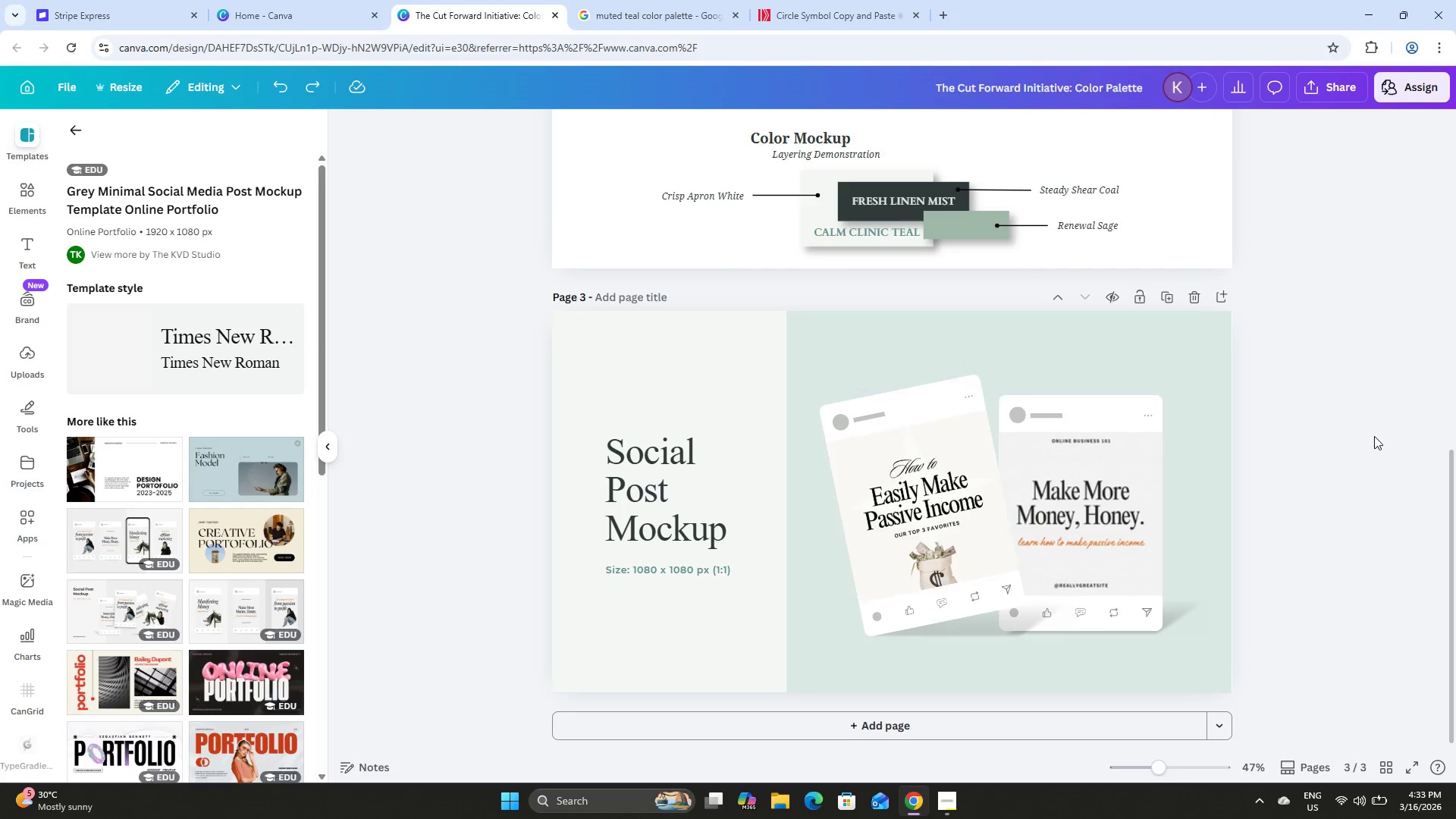 
wait(6.95)
 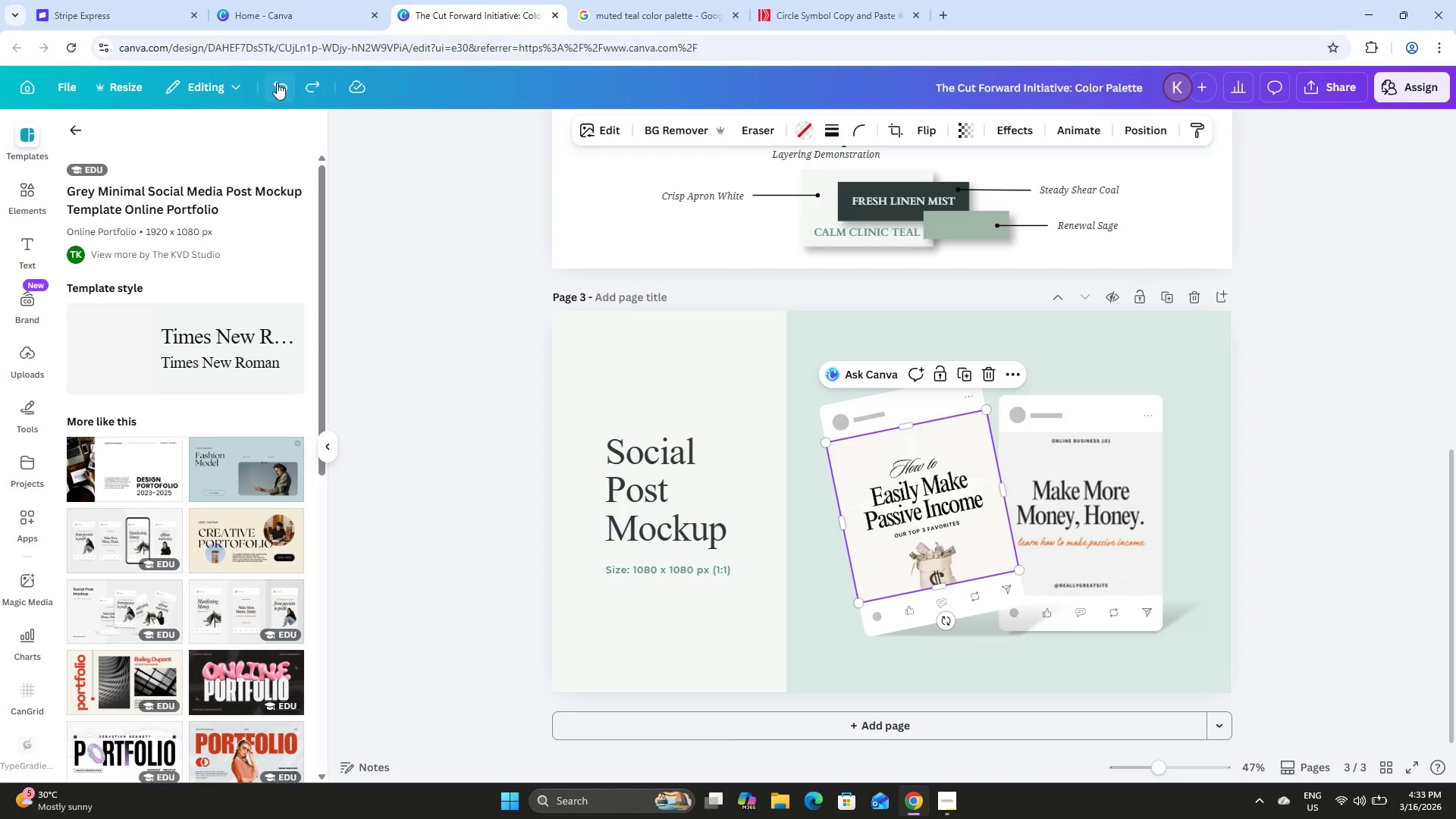 
left_click([974, 468])
 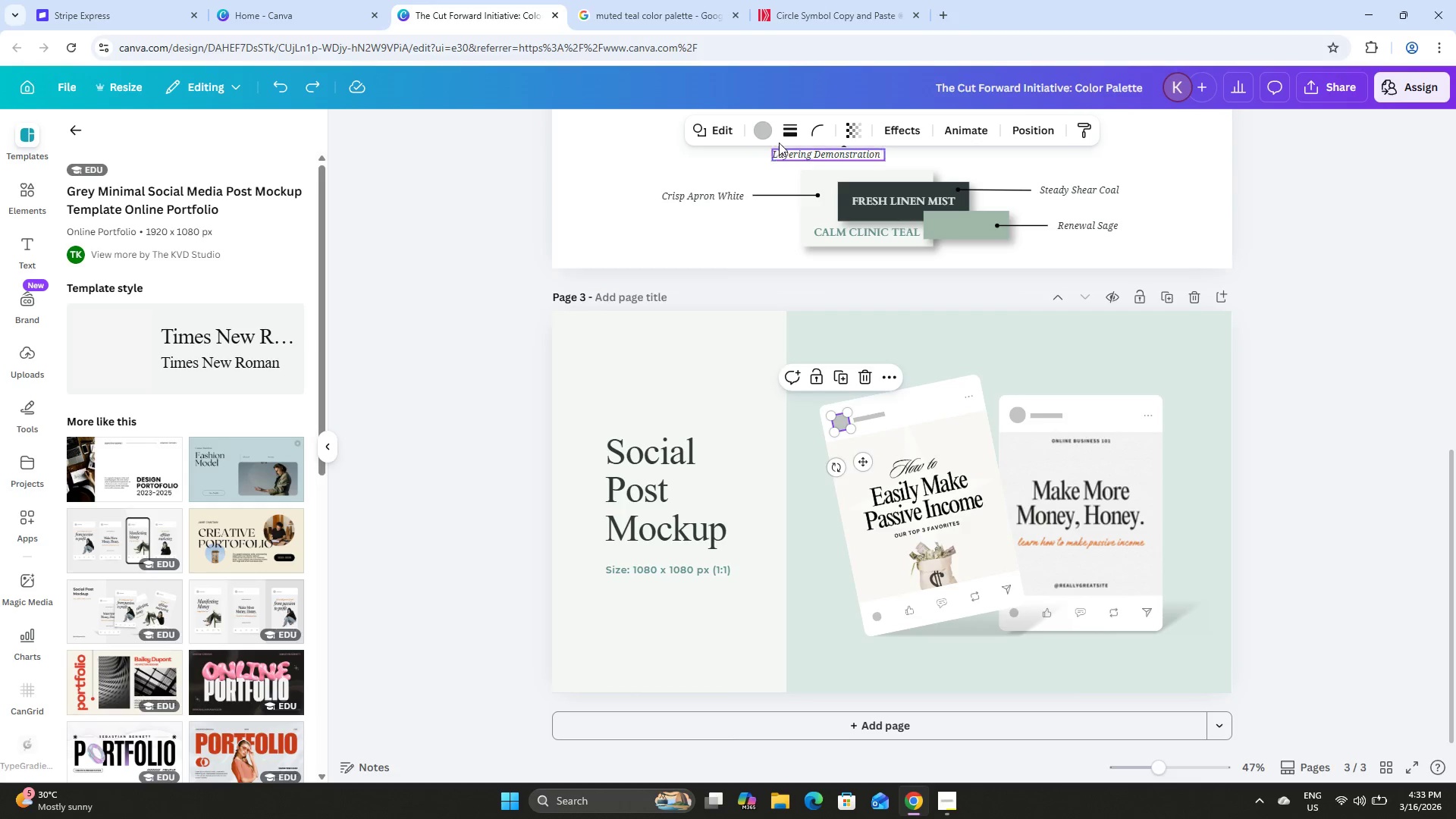 
left_click([764, 126])
 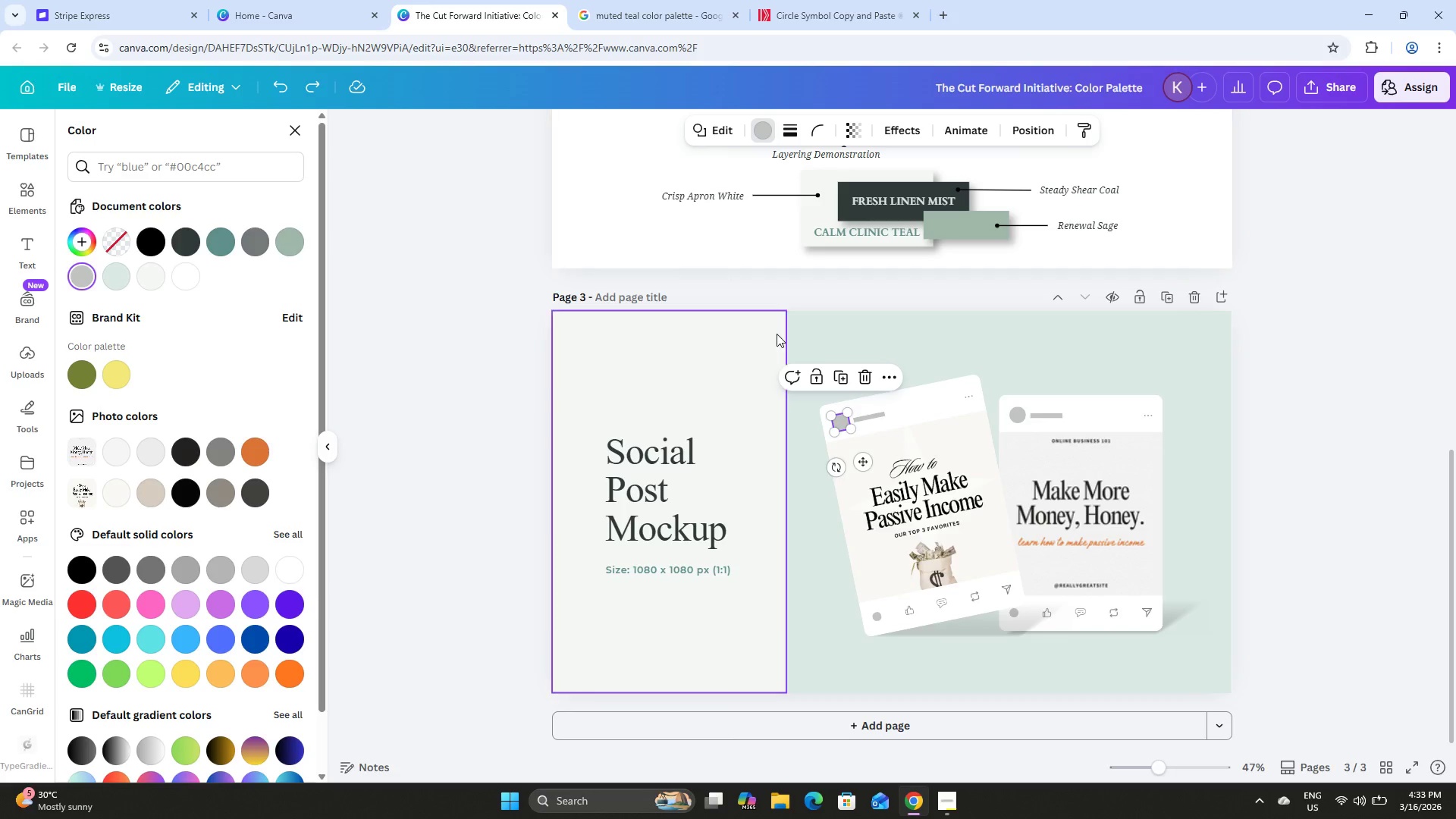 
scroll: coordinate [915, 384], scroll_direction: up, amount: 5.0
 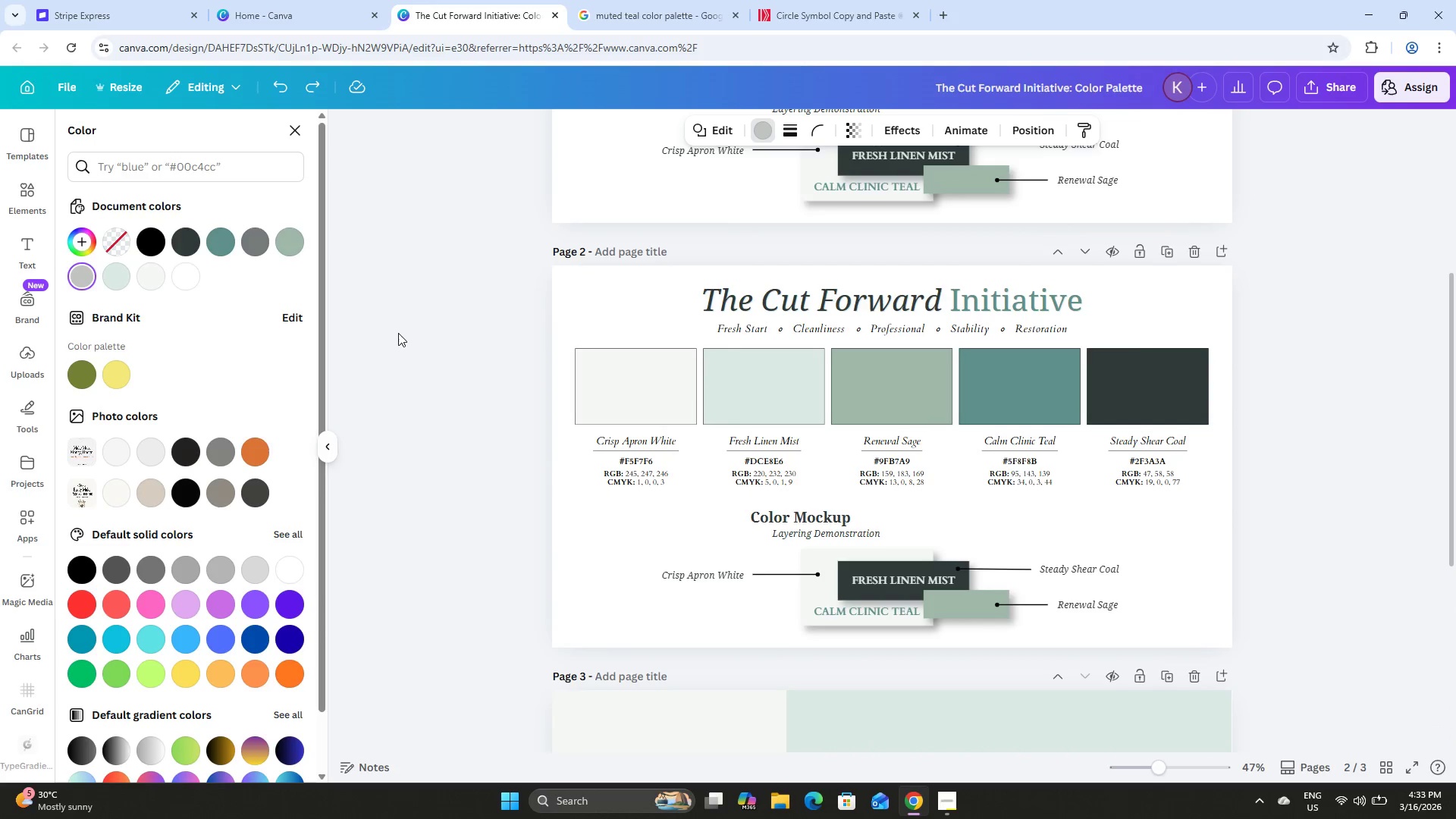 
scroll: coordinate [464, 298], scroll_direction: down, amount: 2.0
 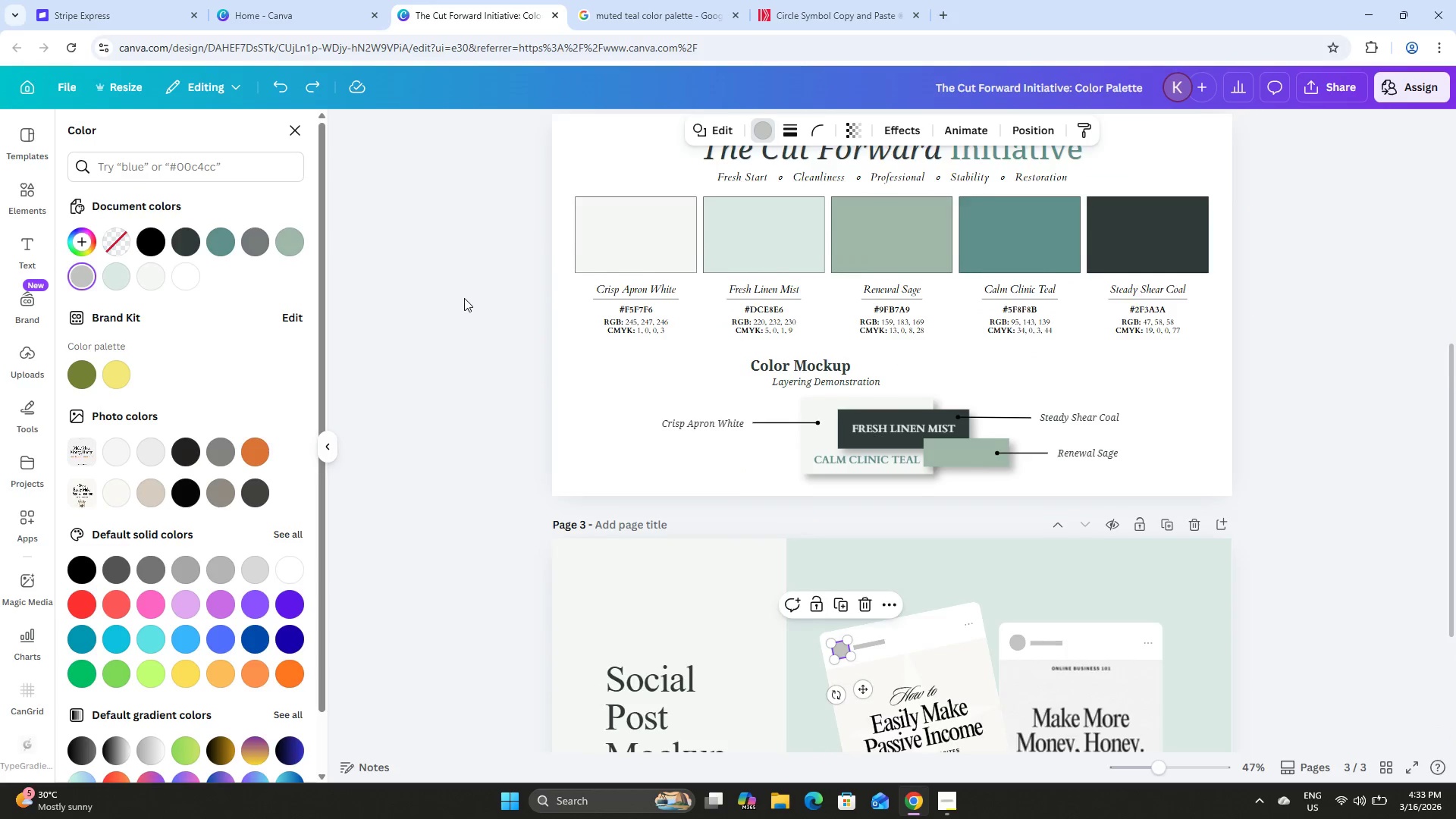 
scroll: coordinate [464, 298], scroll_direction: none, amount: 0.0
 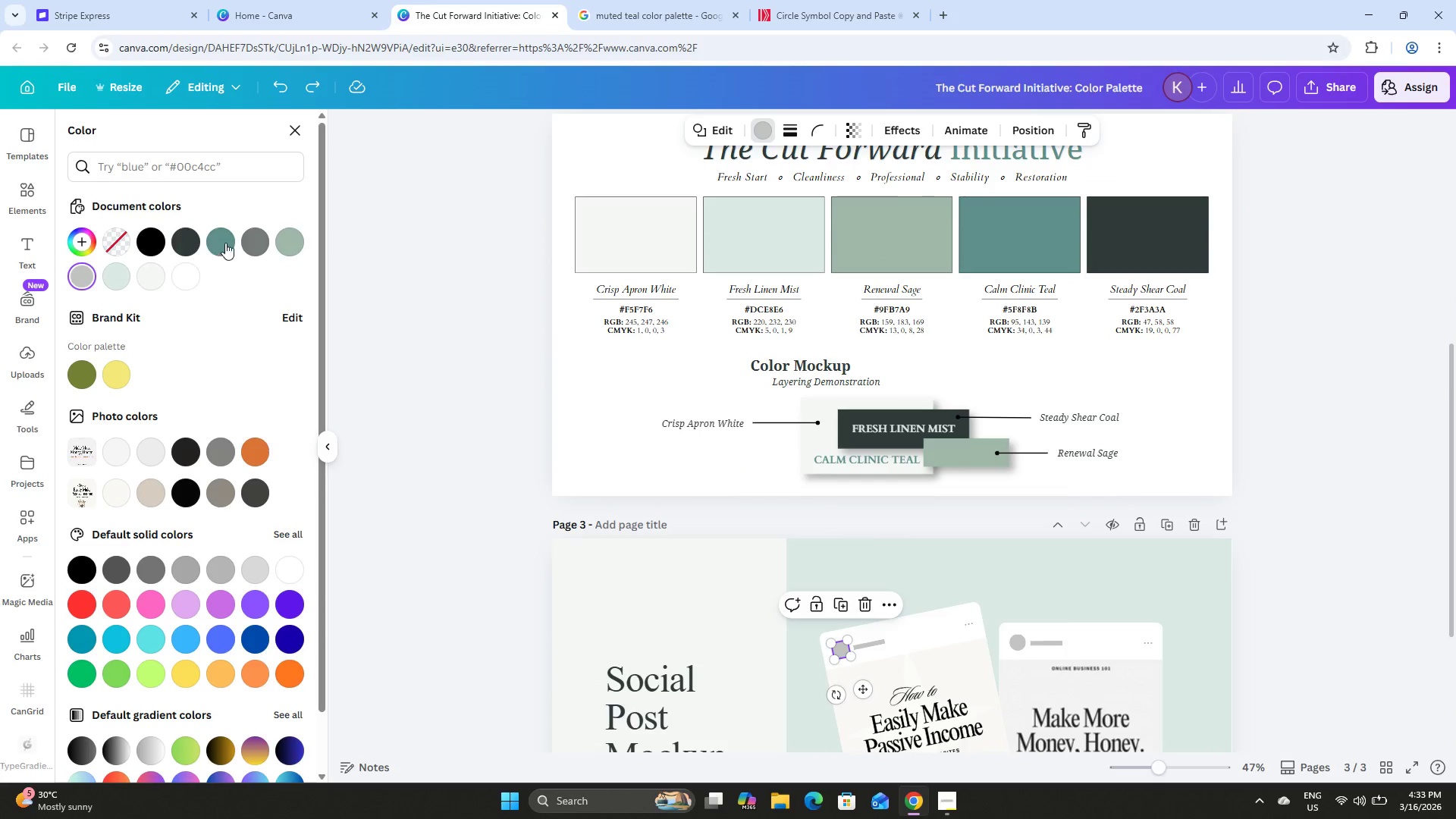 
left_click([290, 239])
 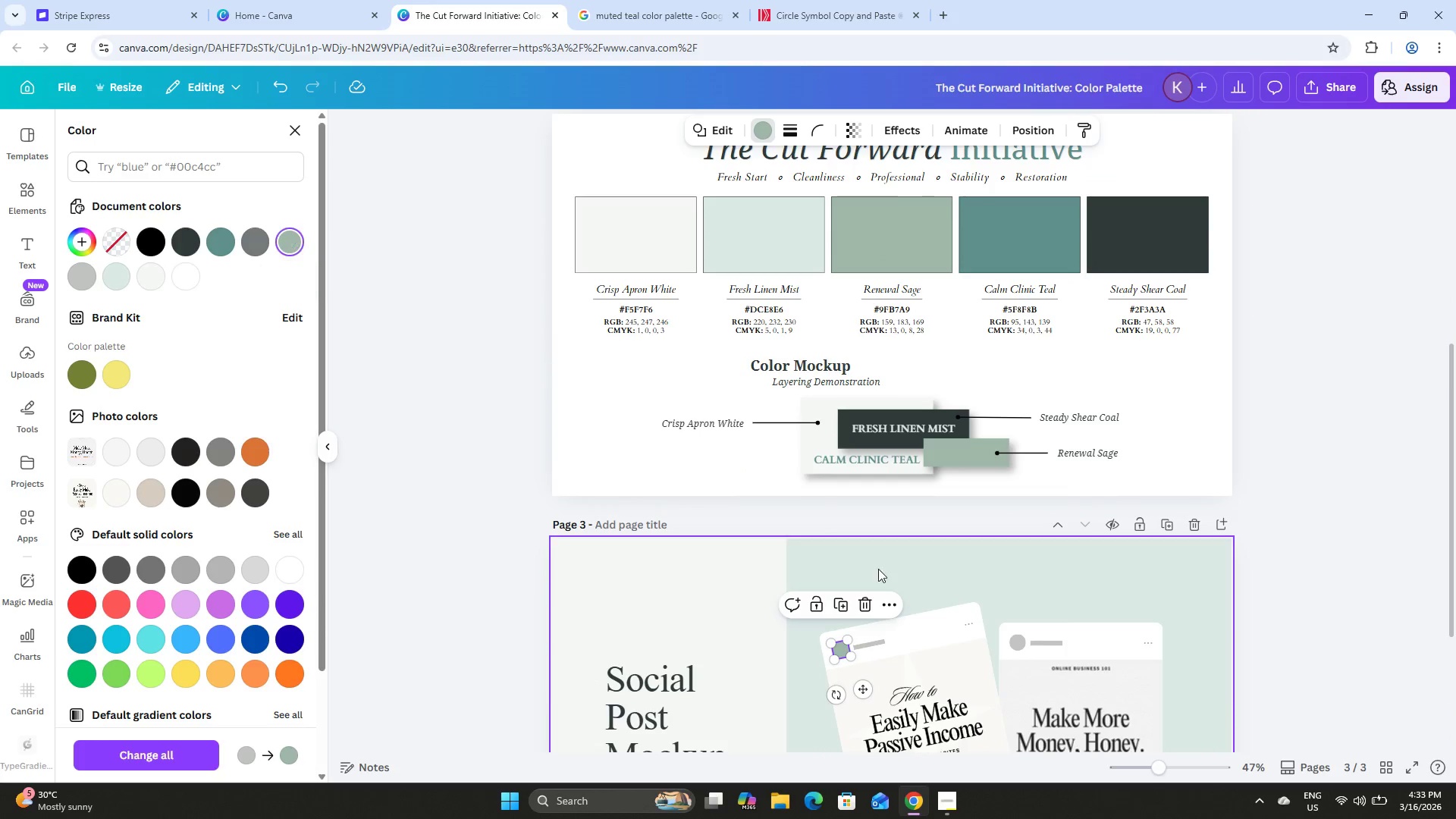 
scroll: coordinate [880, 570], scroll_direction: down, amount: 2.0
 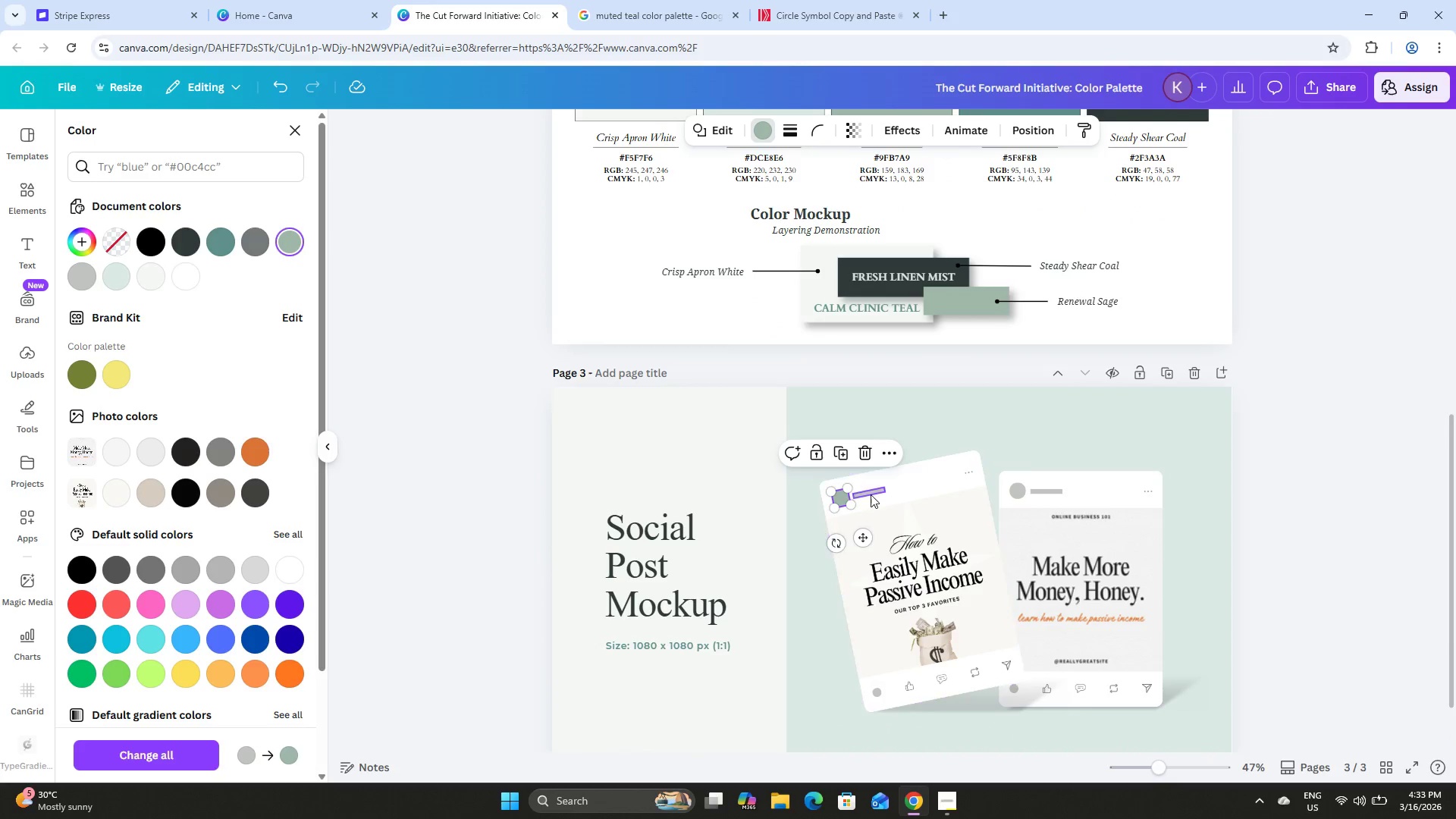 
left_click([871, 493])
 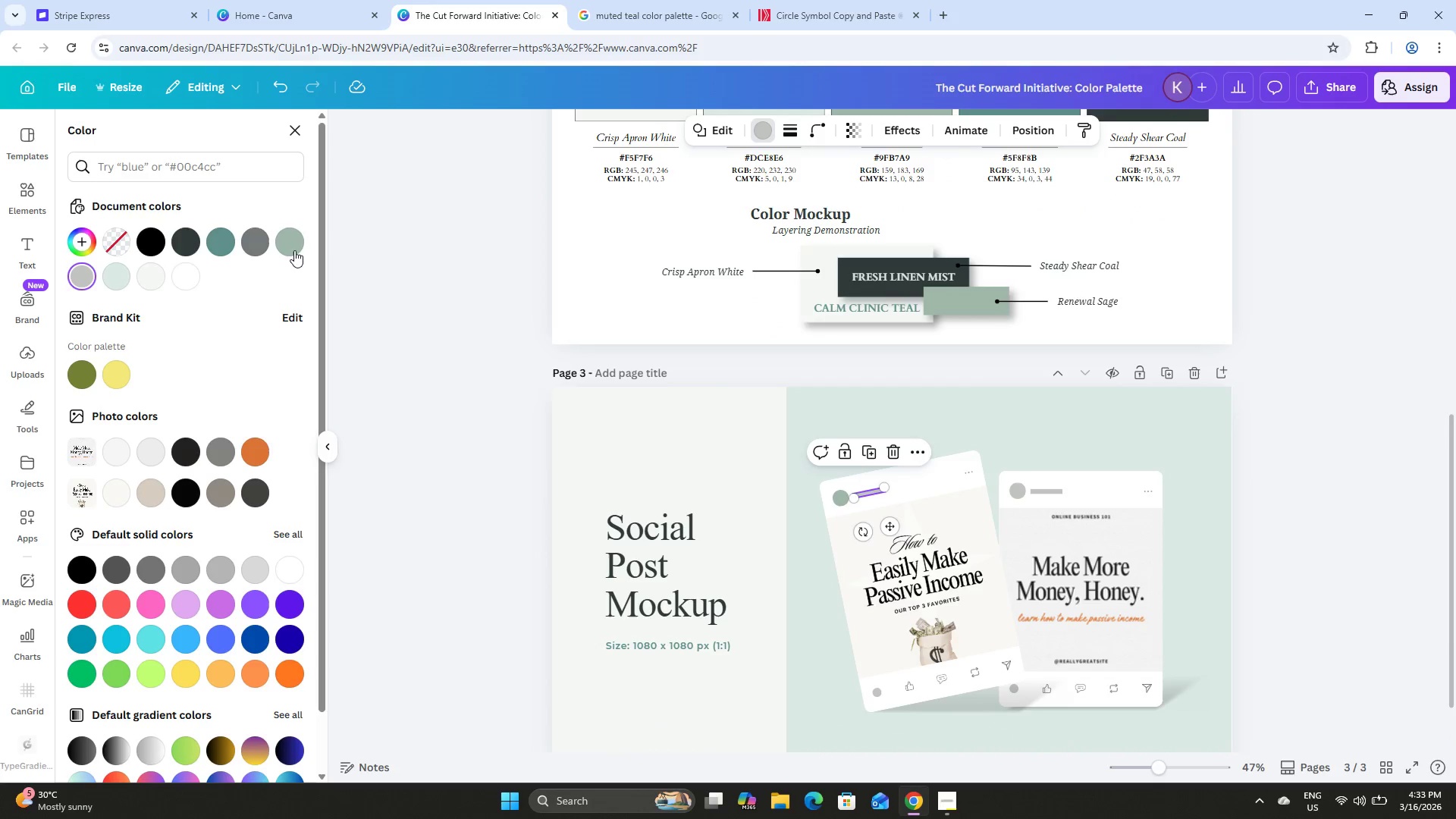 
left_click([293, 246])
 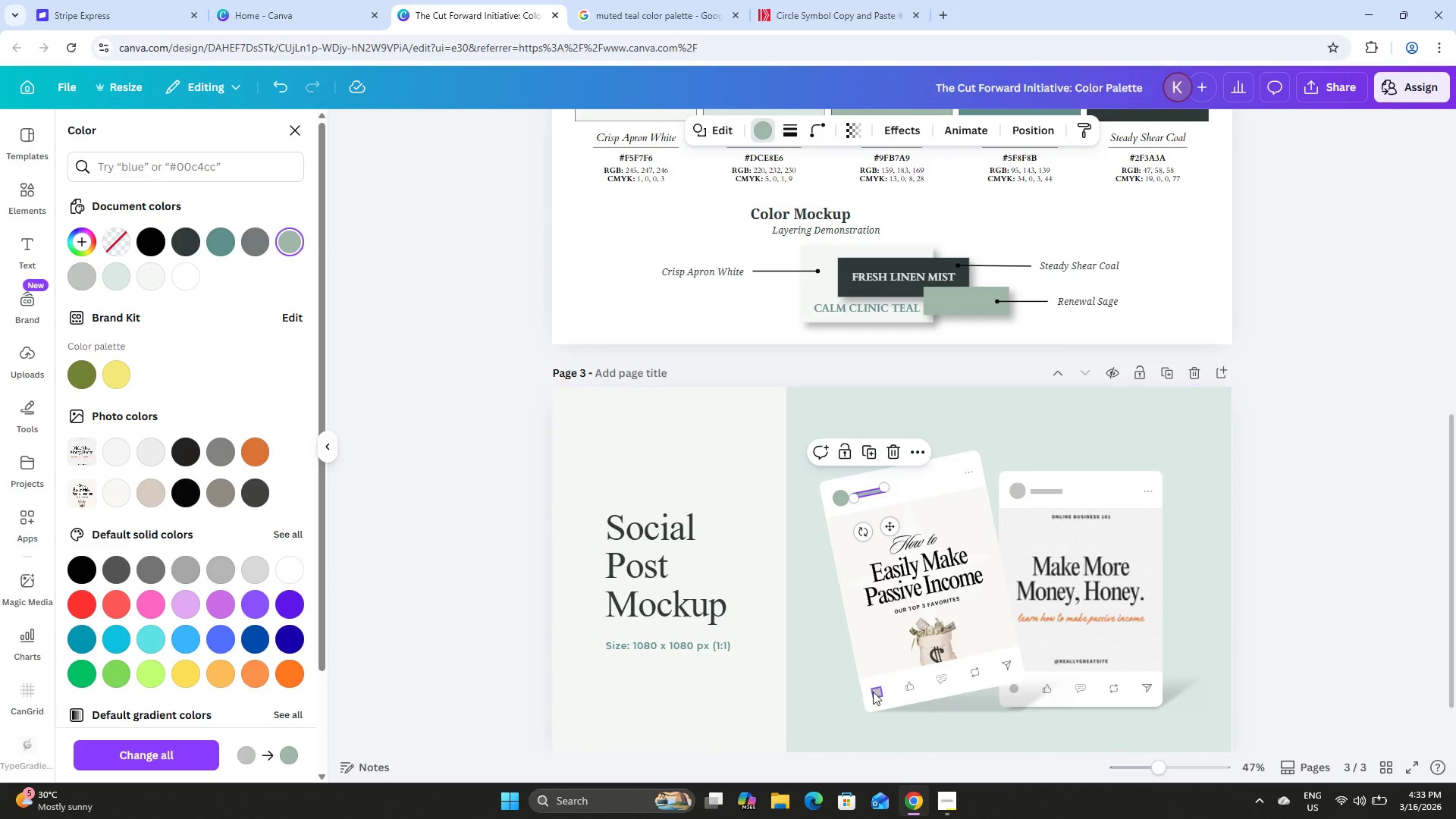 
left_click([874, 689])
 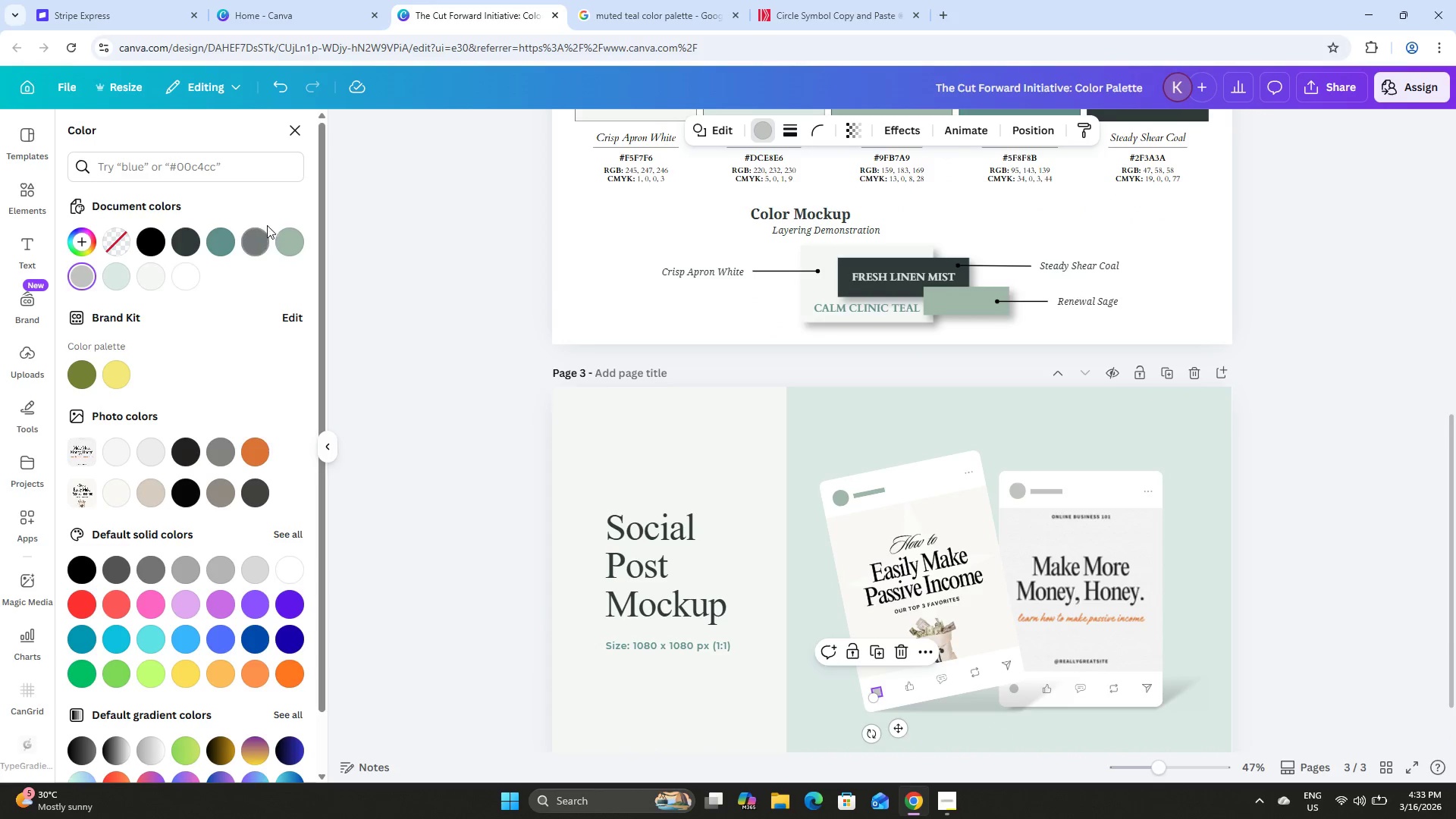 
left_click([288, 236])
 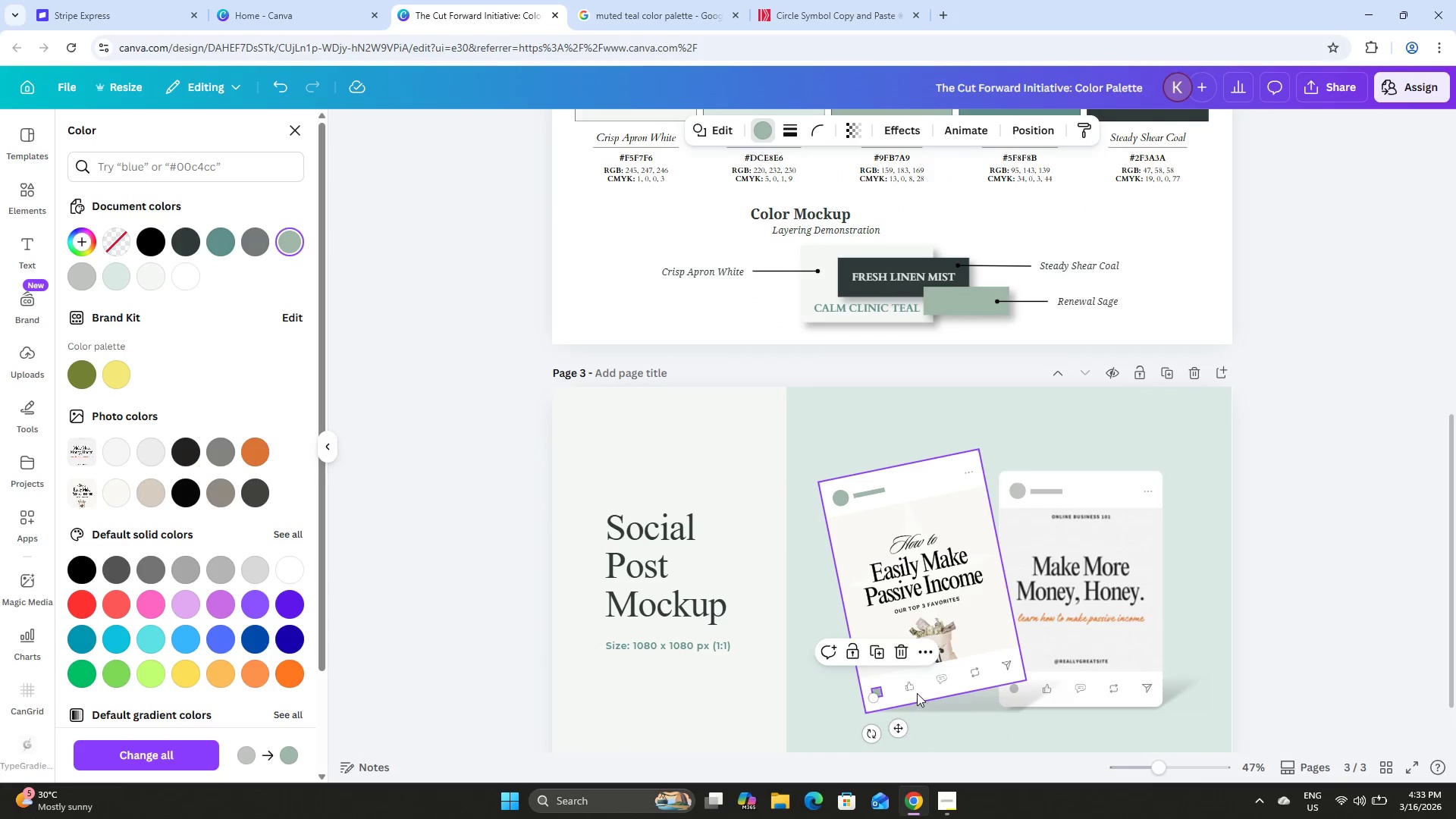 
left_click([910, 686])
 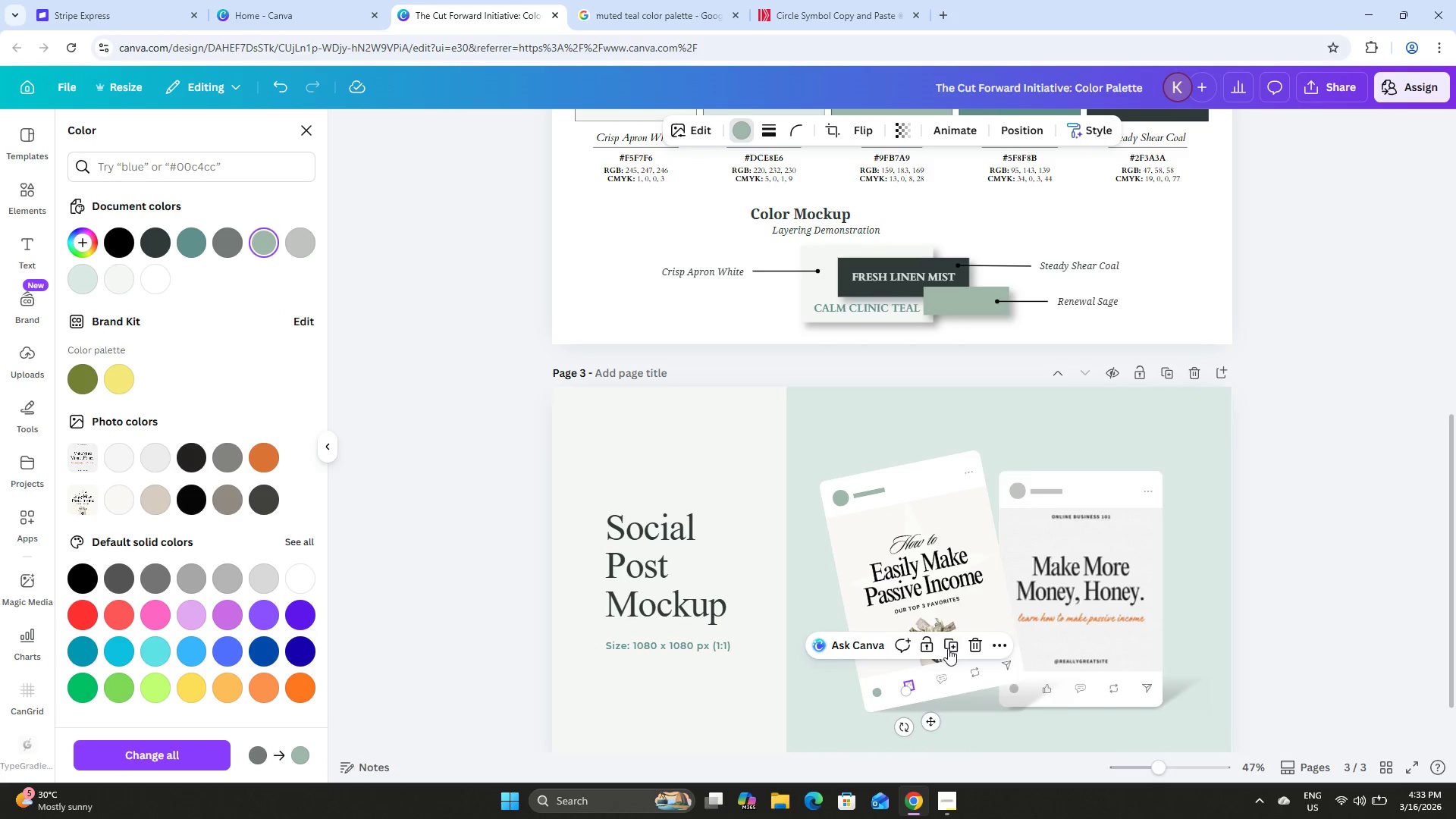 
left_click([946, 676])
 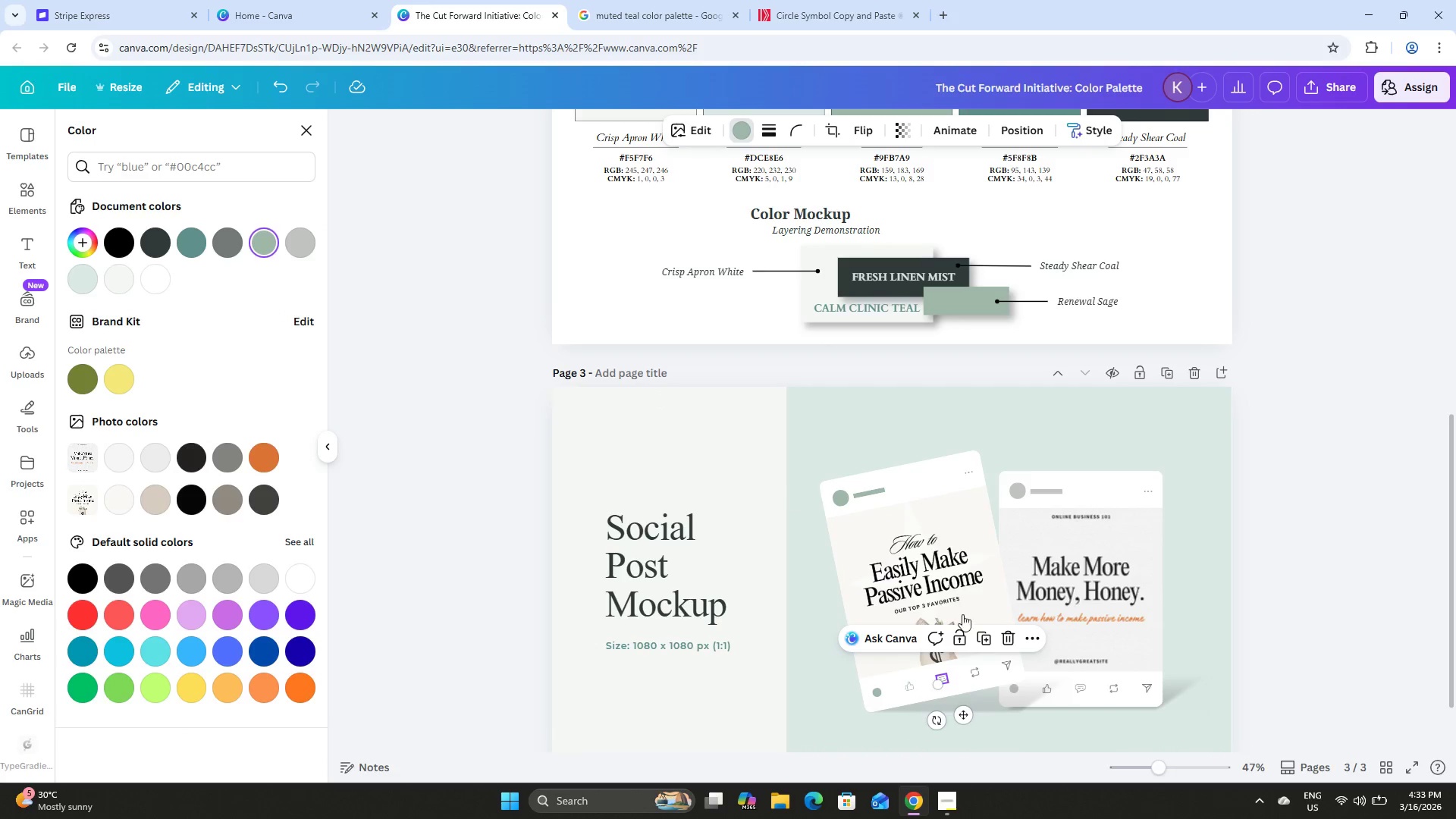 
left_click([978, 670])
 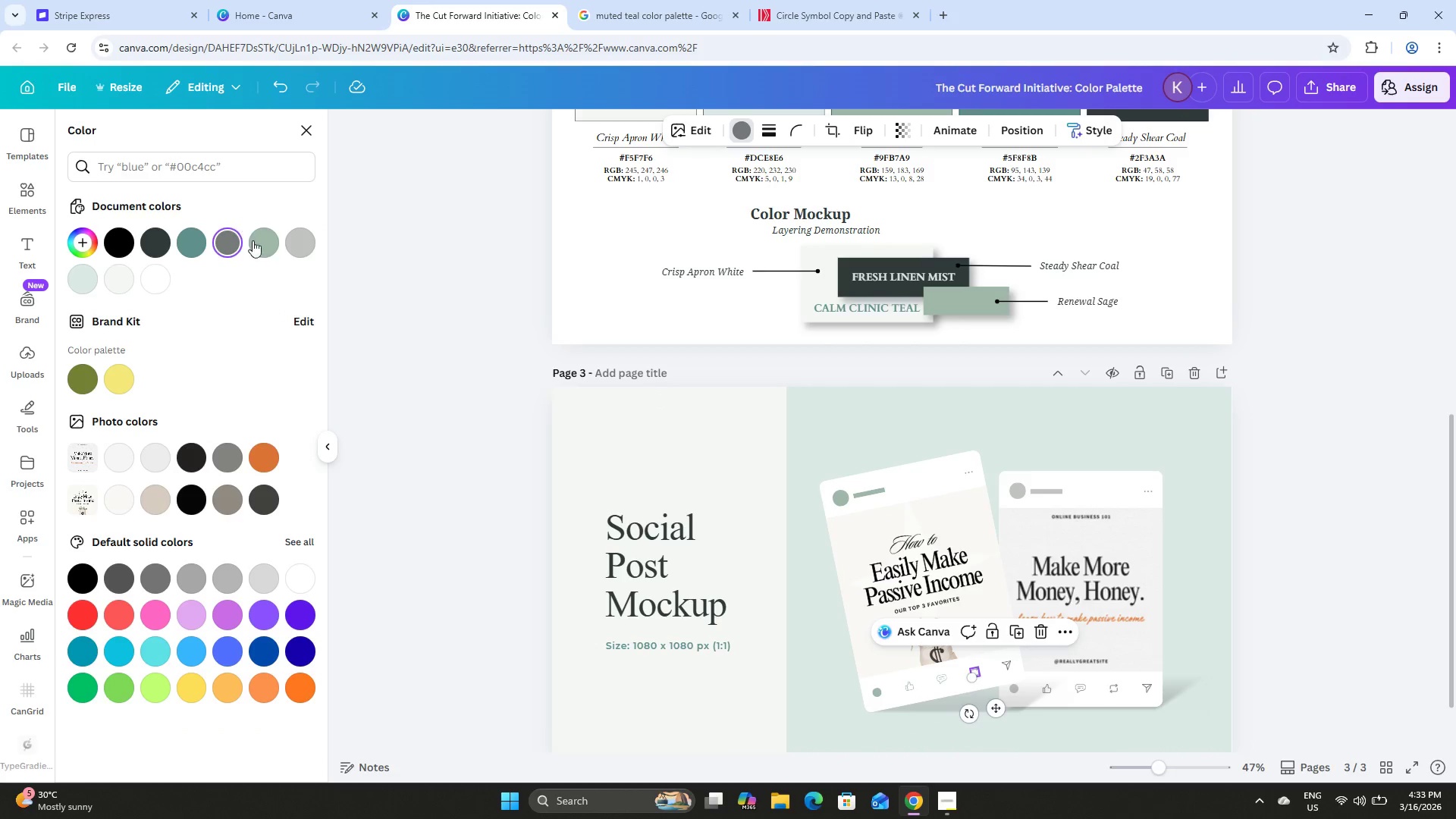 
left_click([270, 249])
 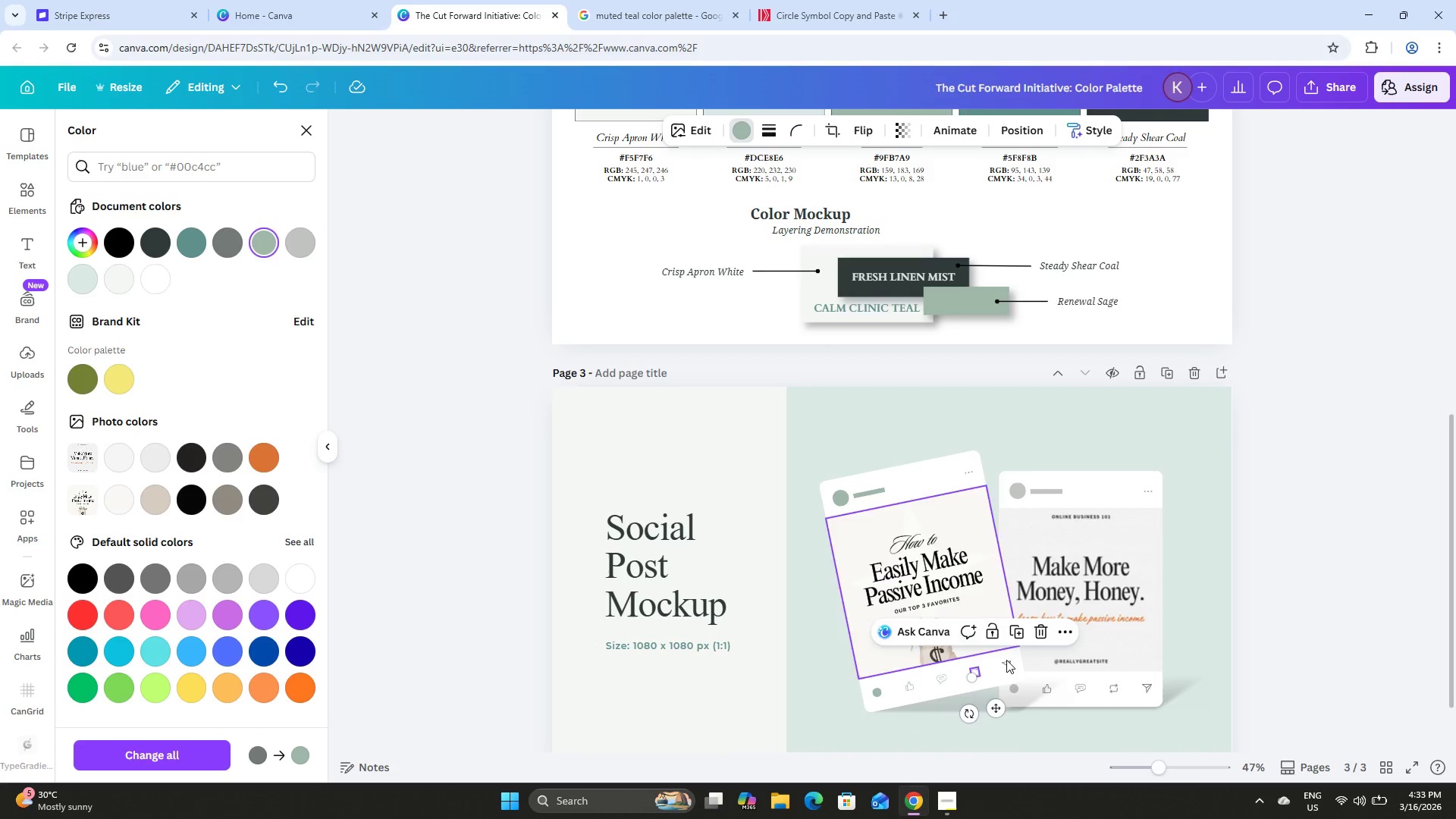 
left_click([1006, 664])
 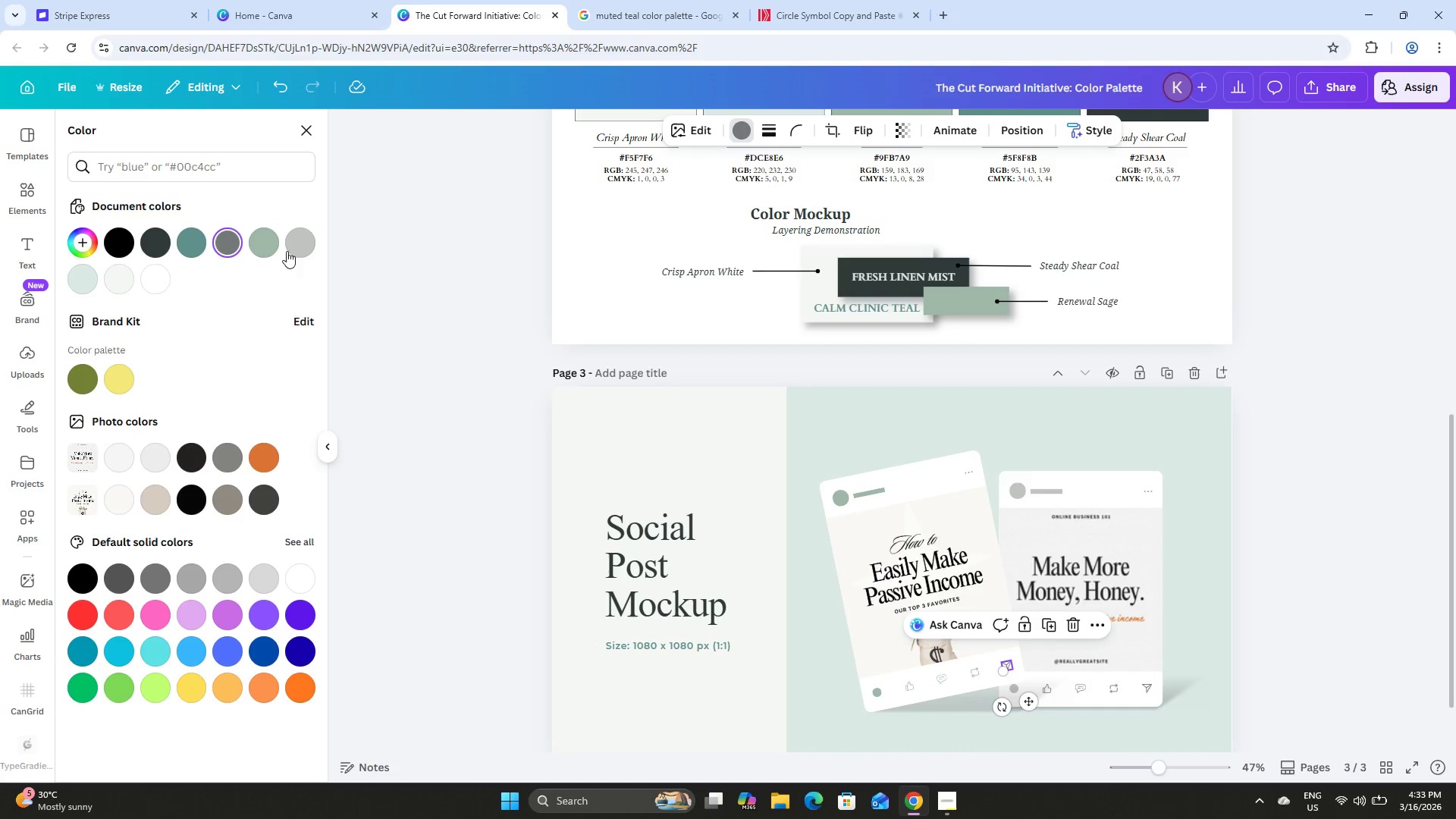 
left_click([275, 246])
 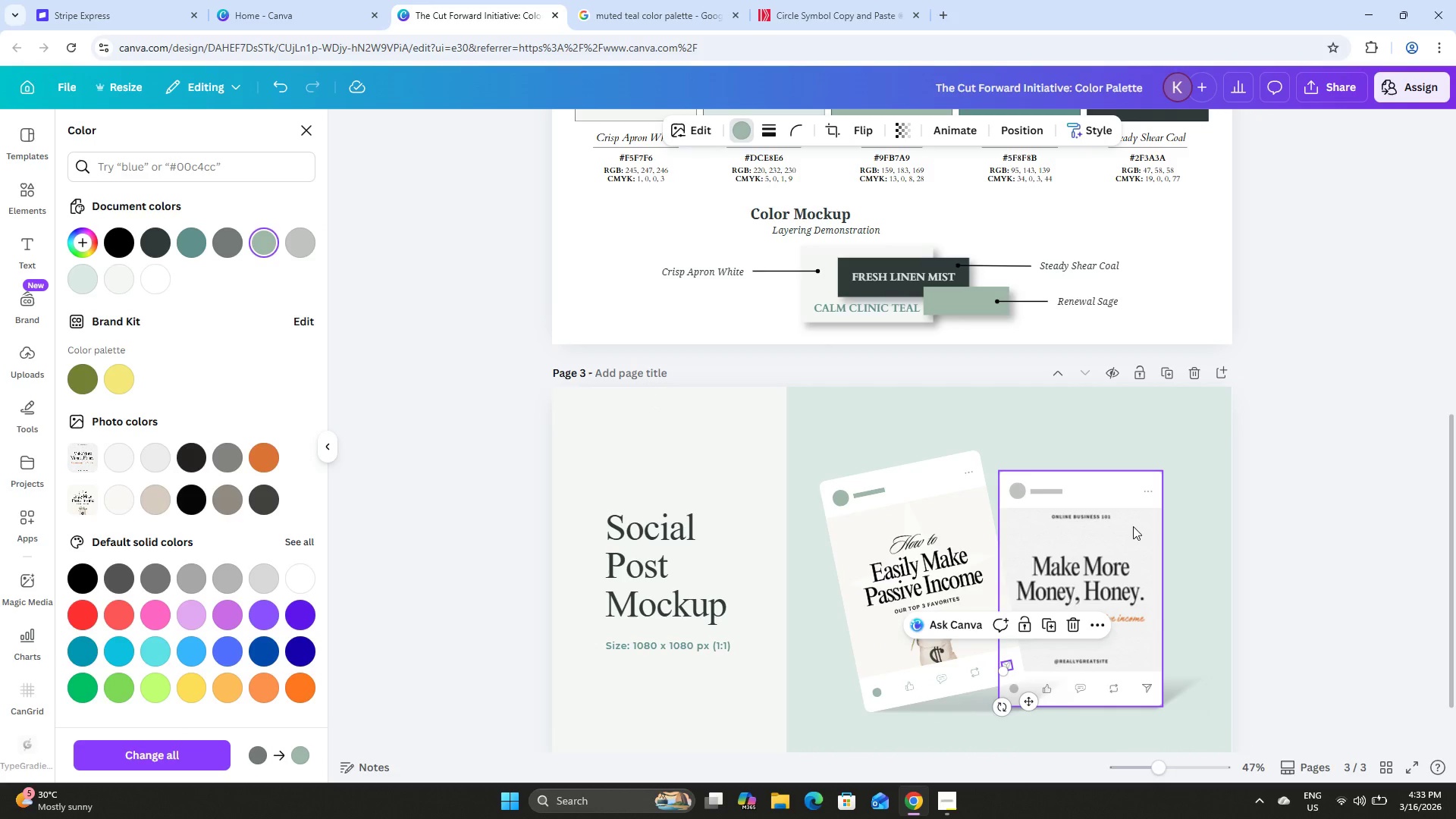 
left_click([1105, 499])
 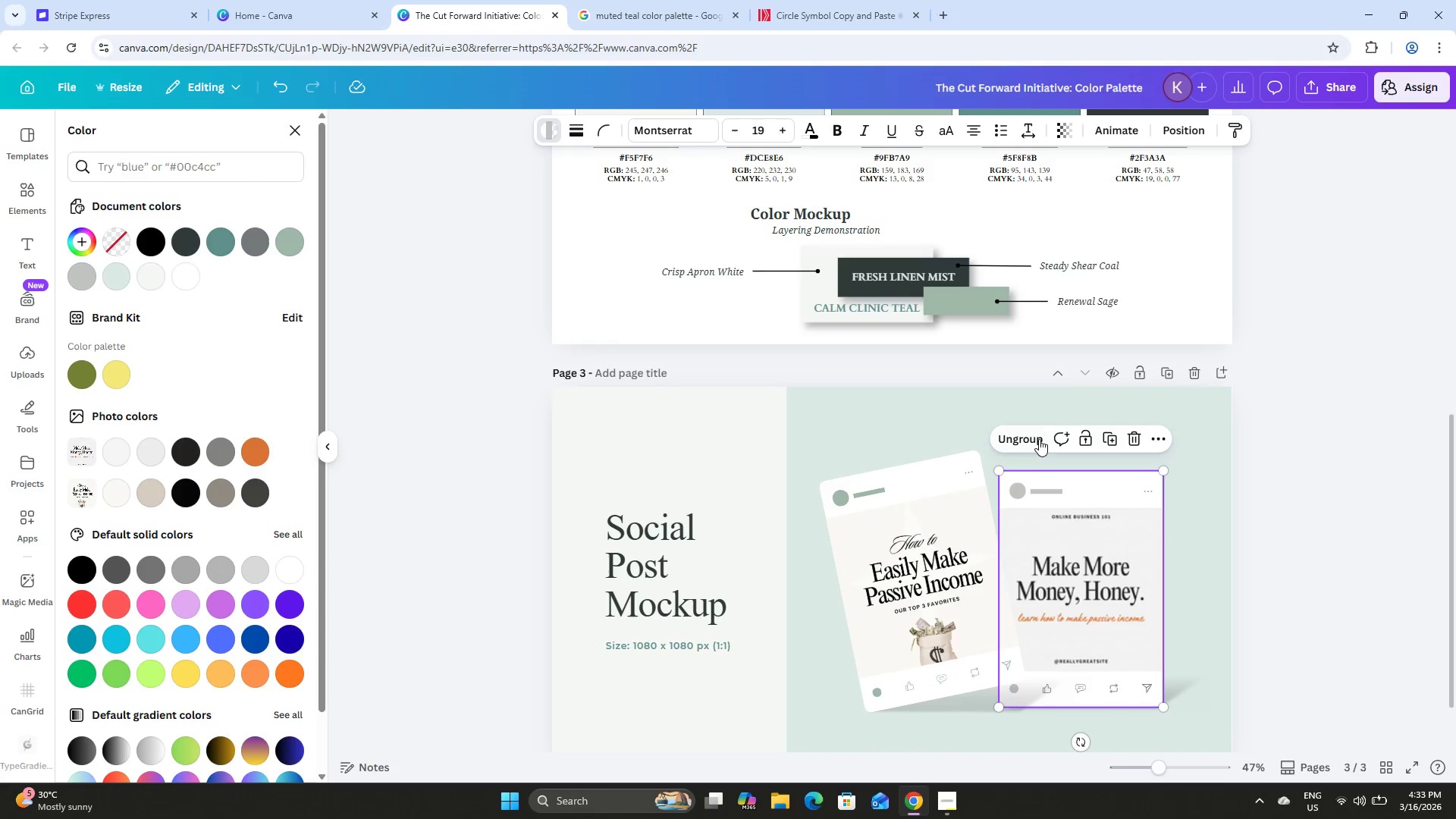 
left_click([1024, 435])
 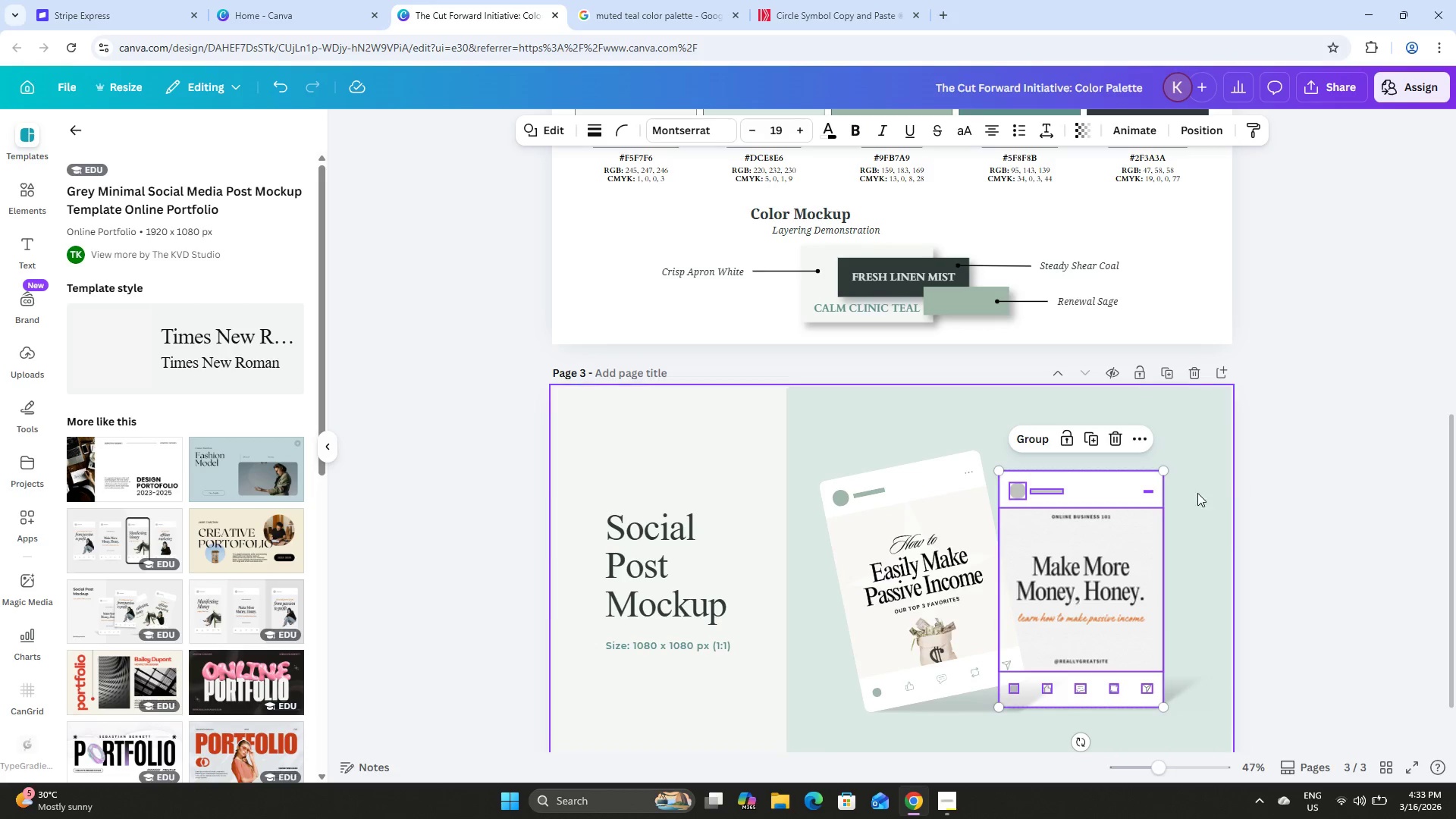 
left_click([1290, 495])
 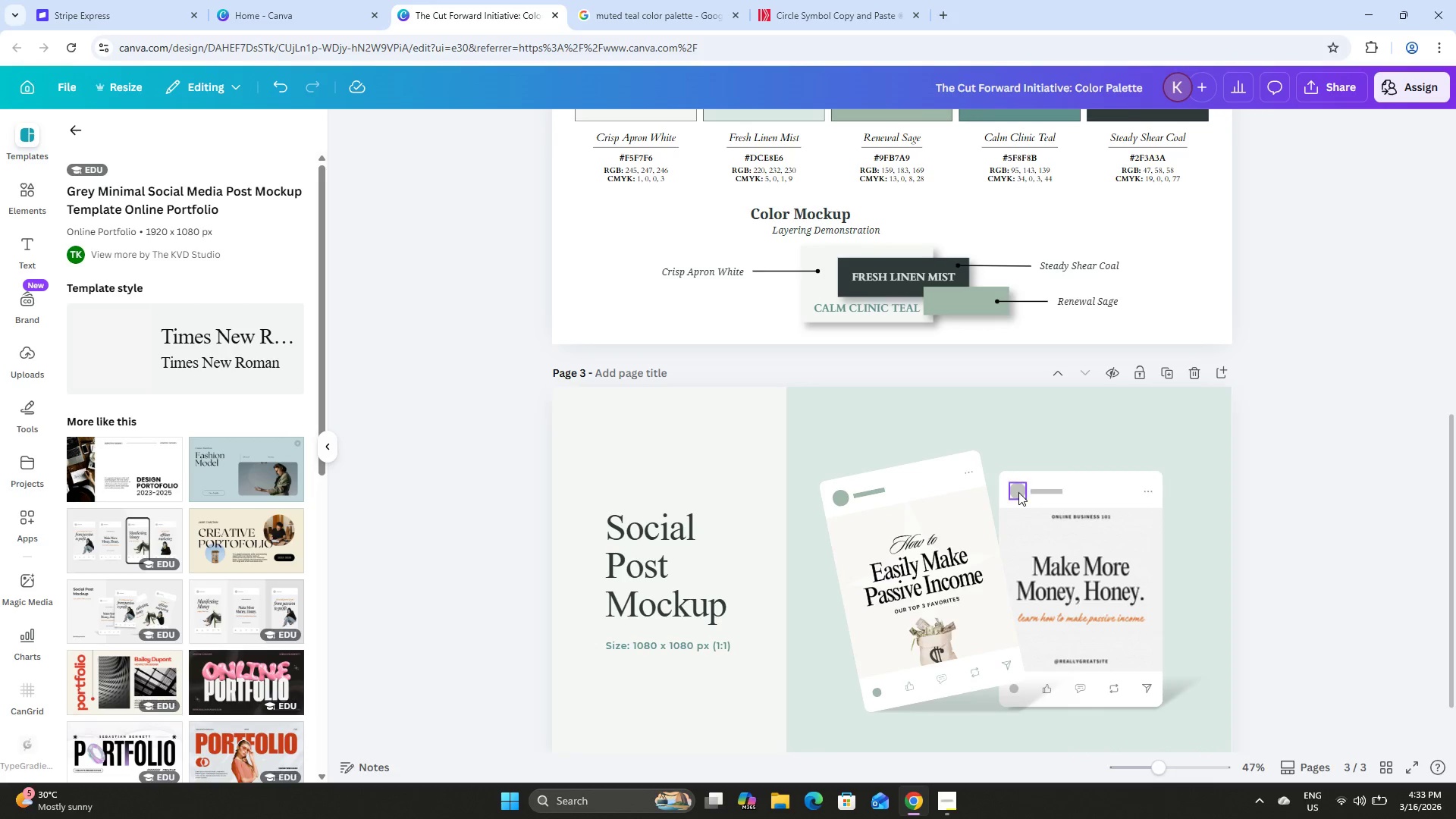 
left_click([1017, 492])
 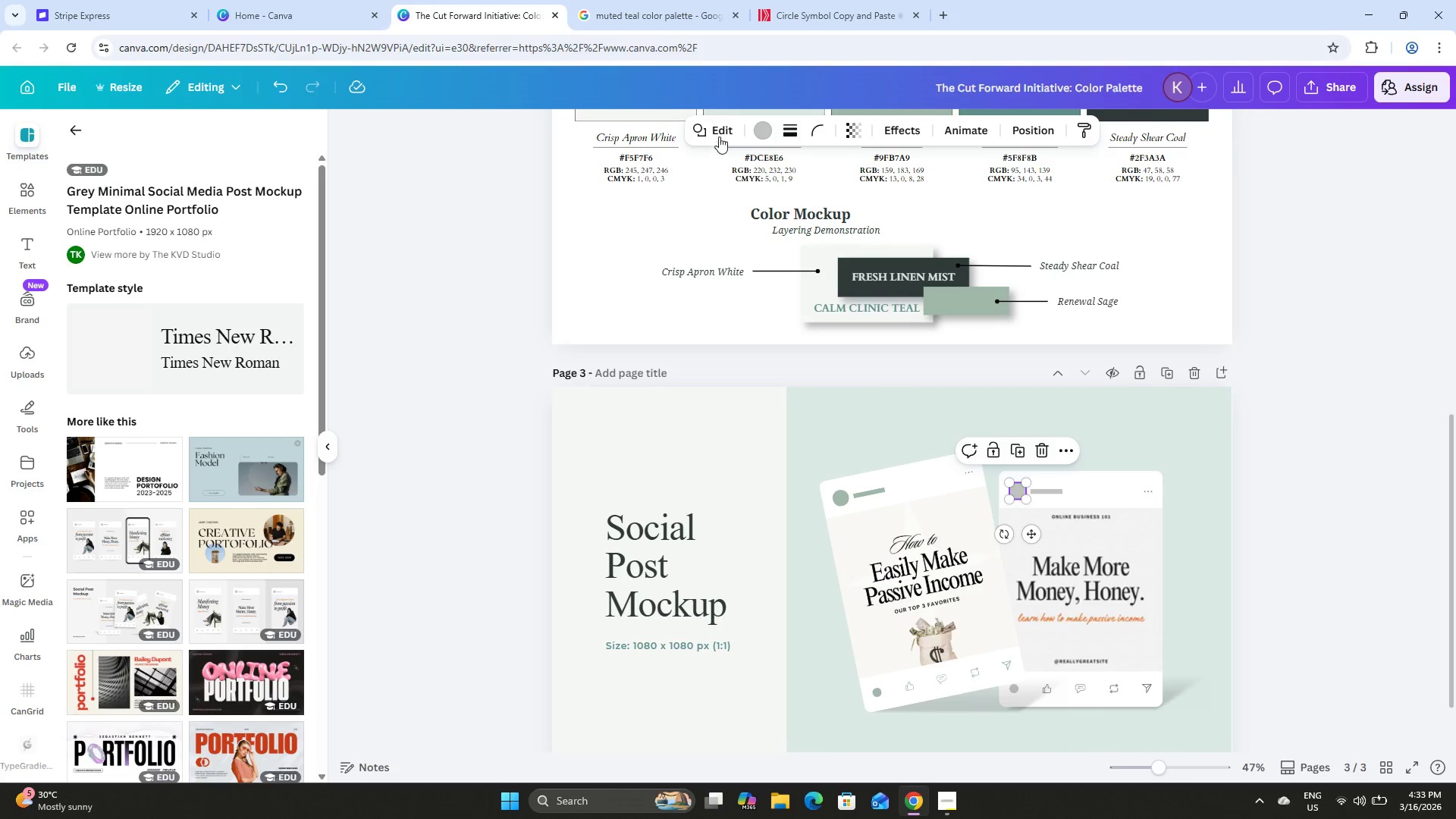 
left_click([760, 130])
 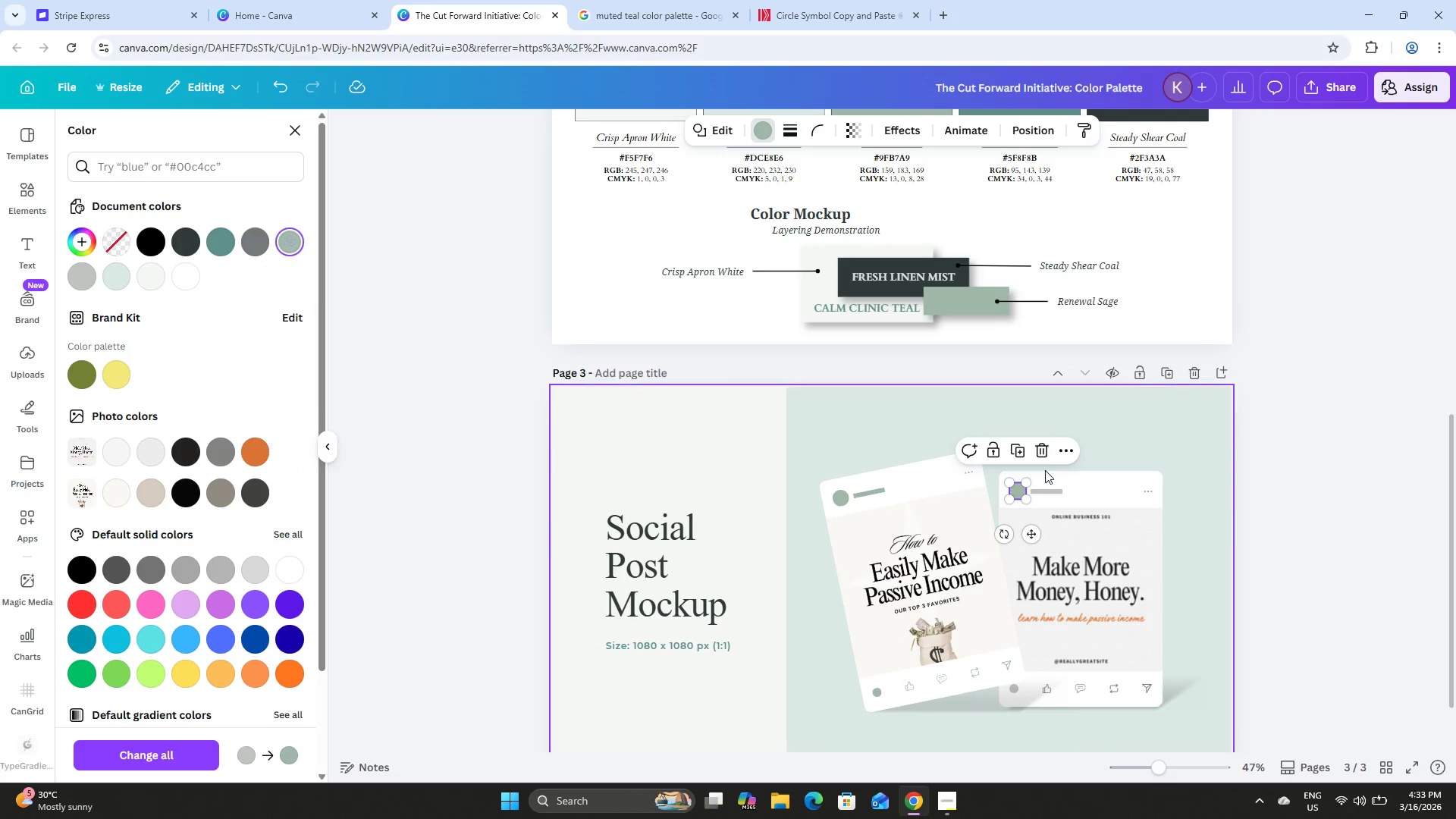 
left_click([1055, 491])
 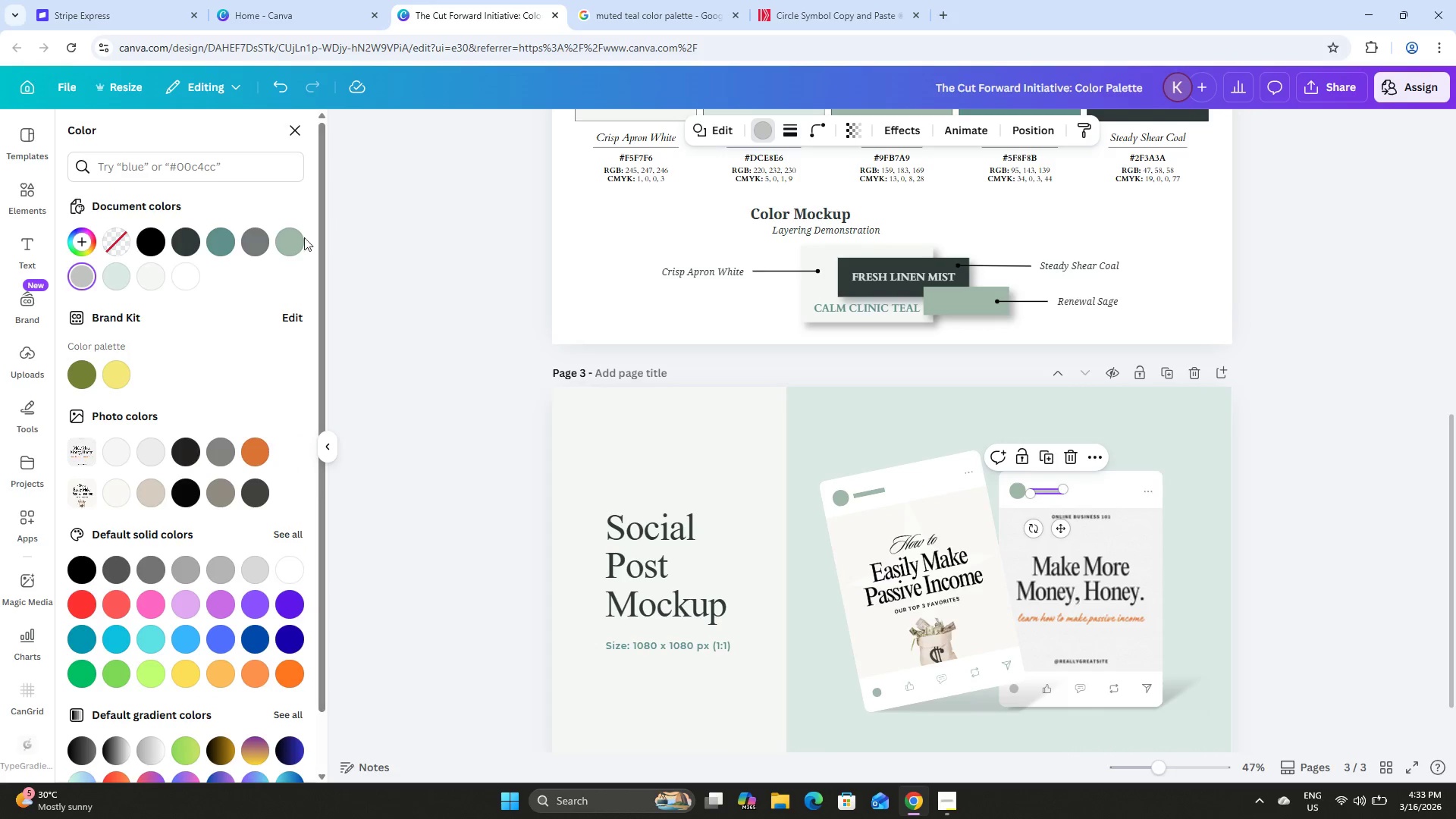 
left_click([290, 238])
 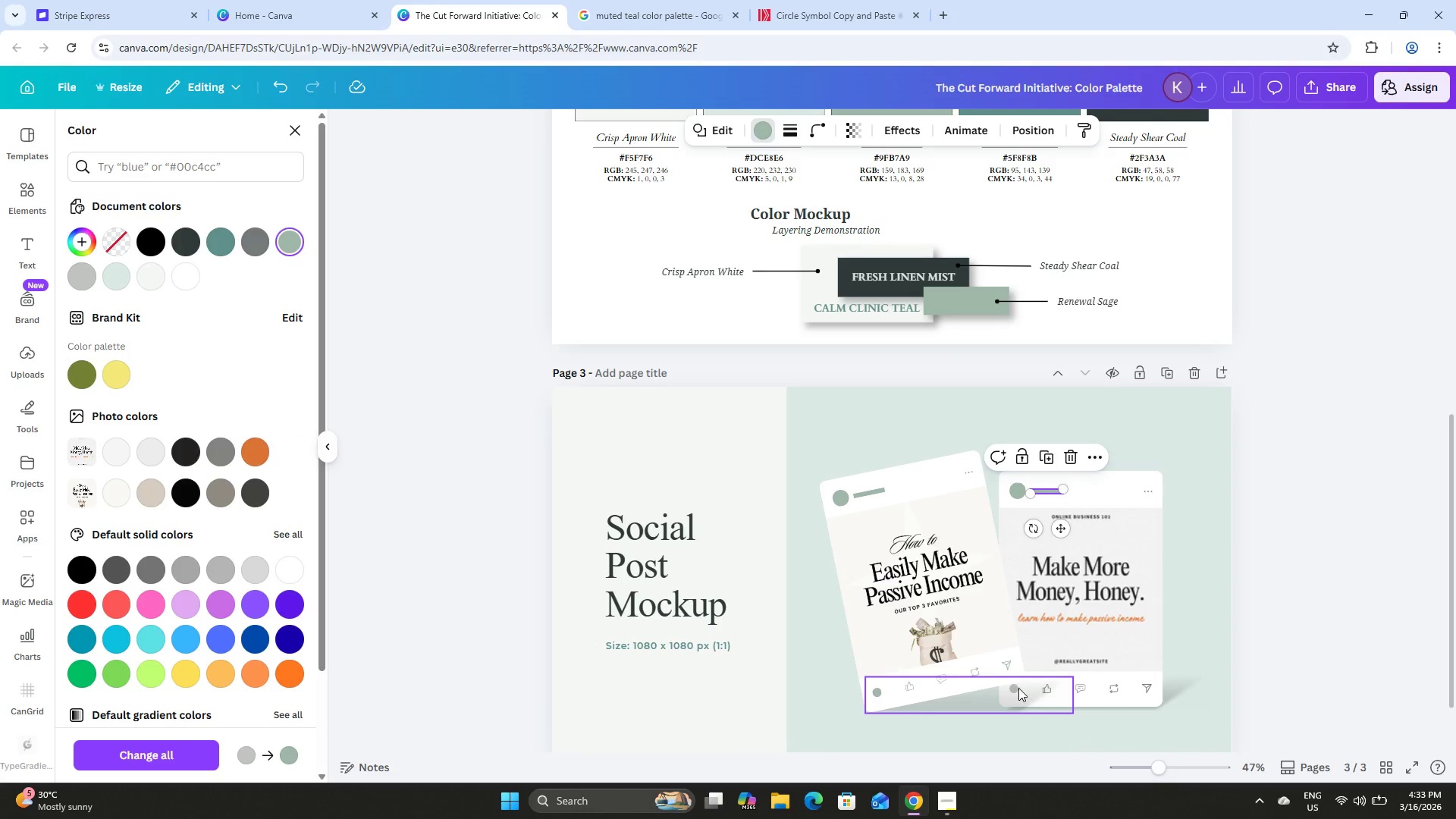 
left_click([1012, 693])
 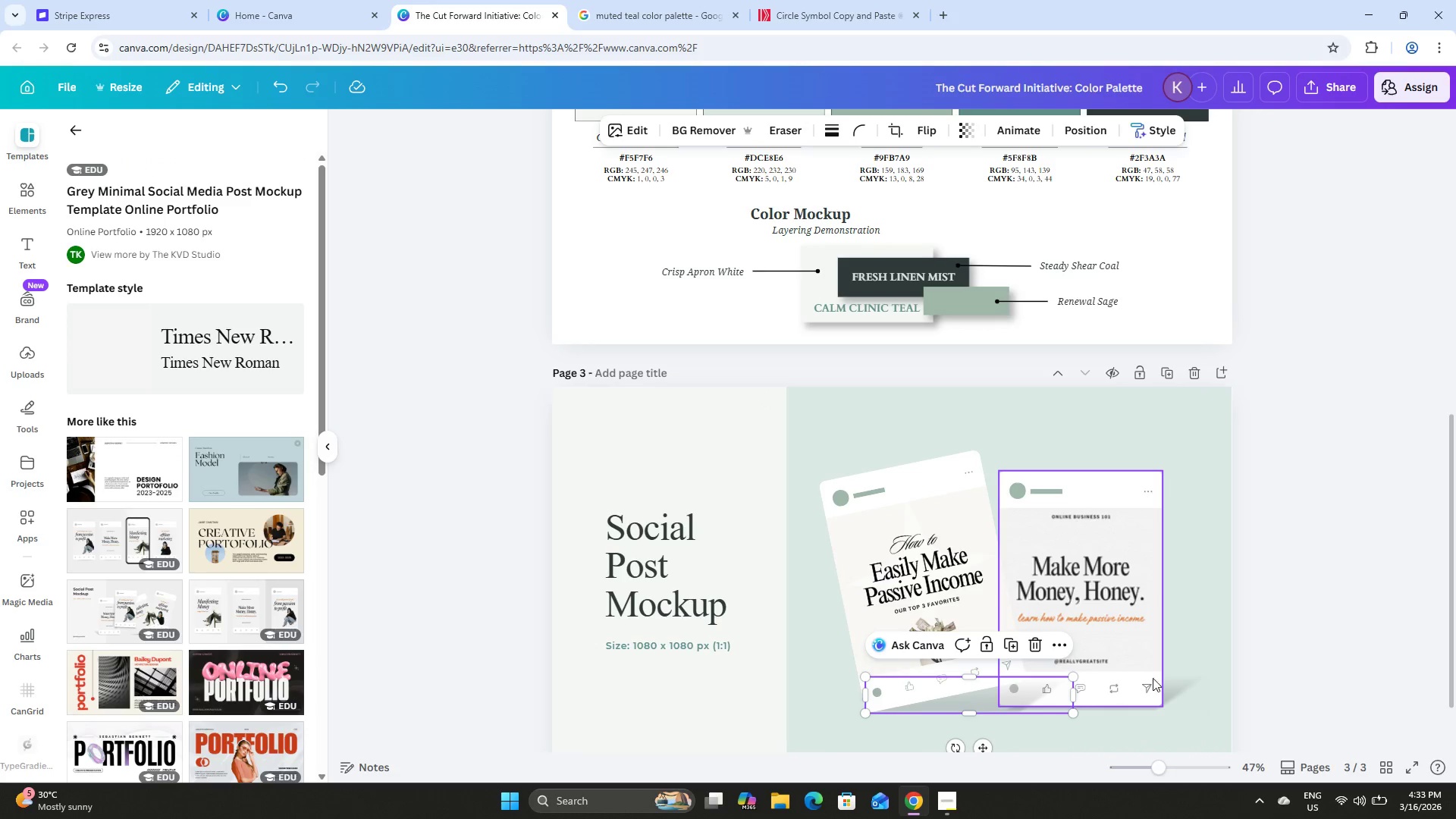 
left_click([1154, 677])
 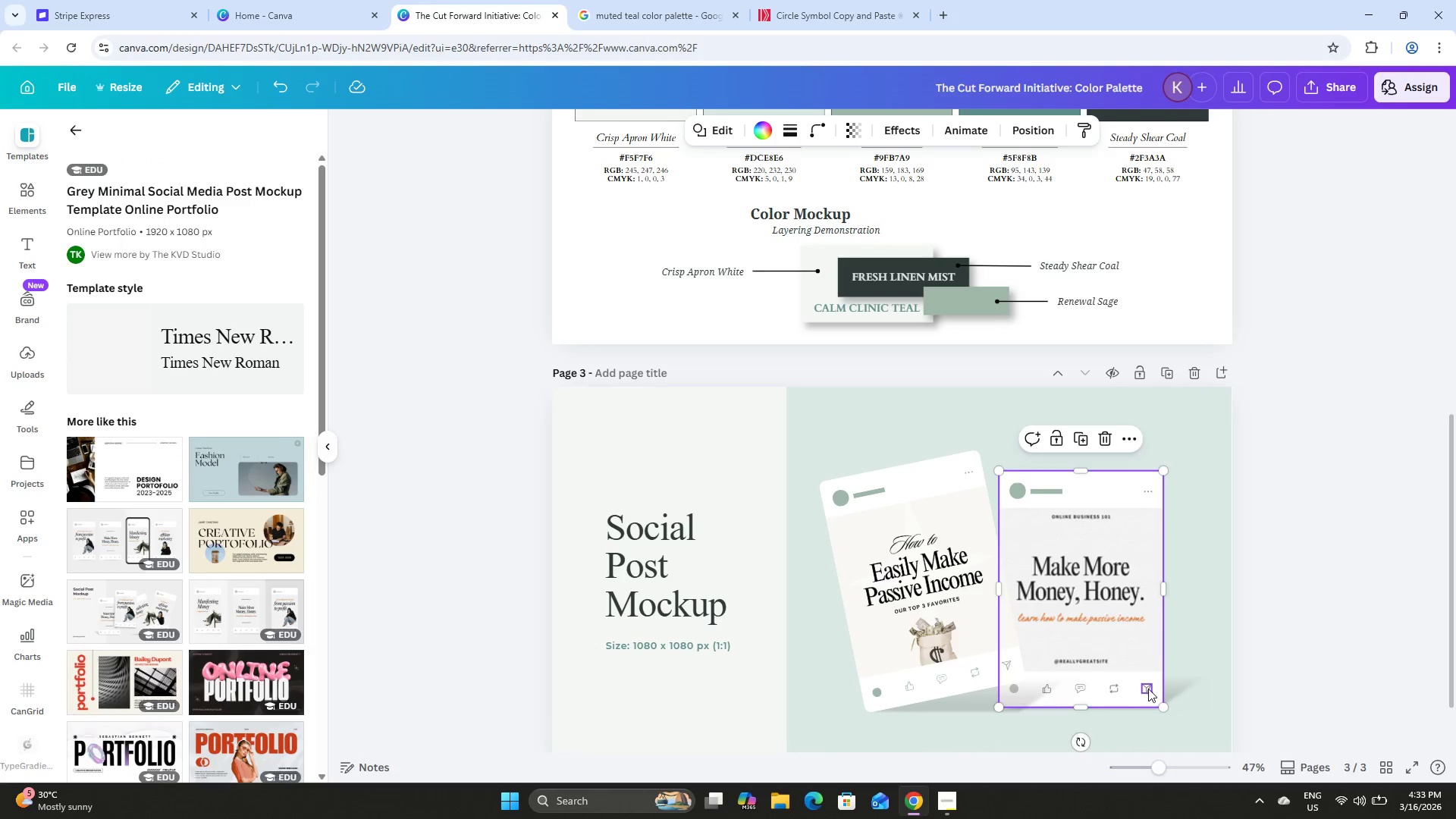 
left_click([1148, 689])
 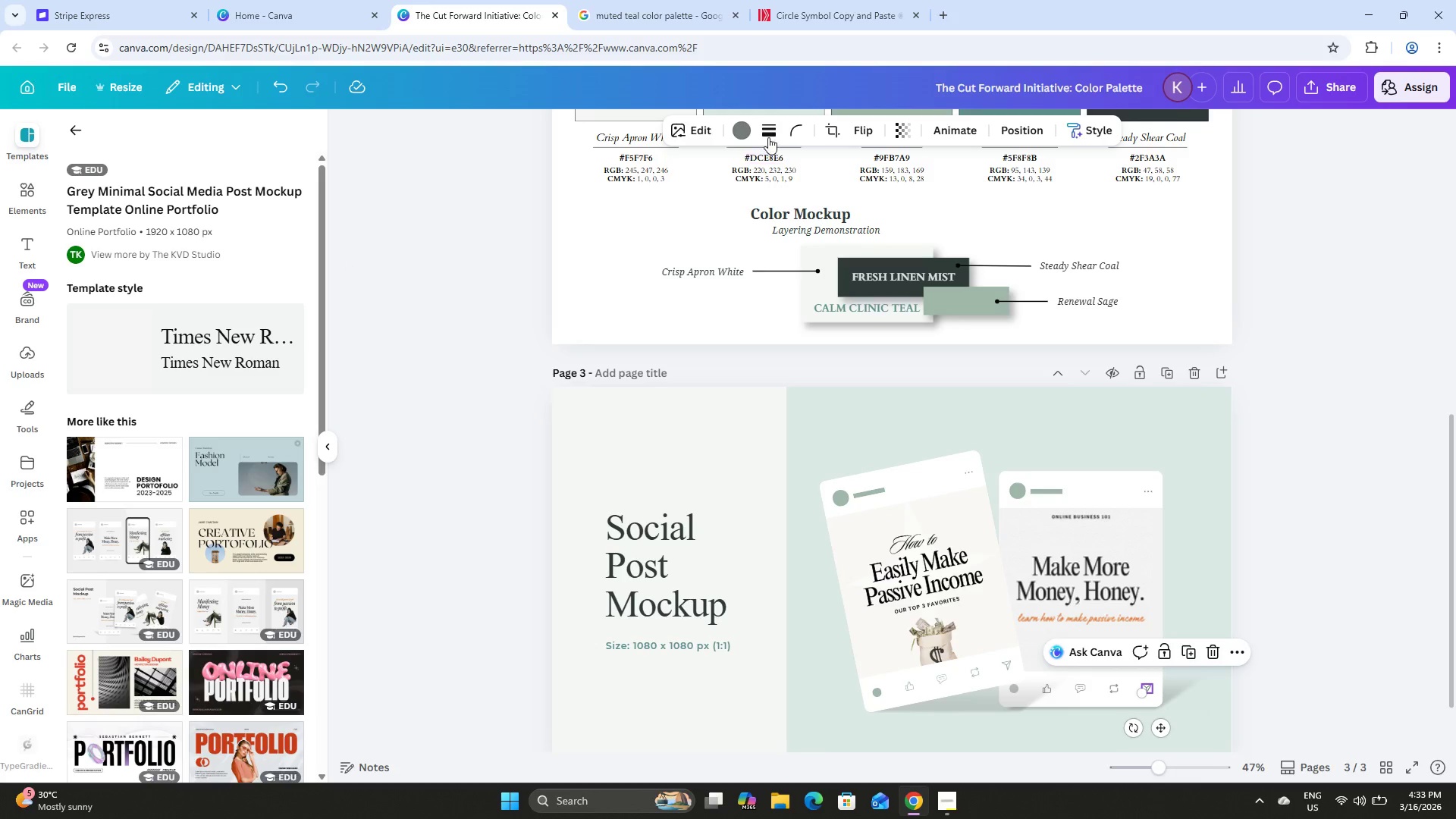 
left_click([739, 132])
 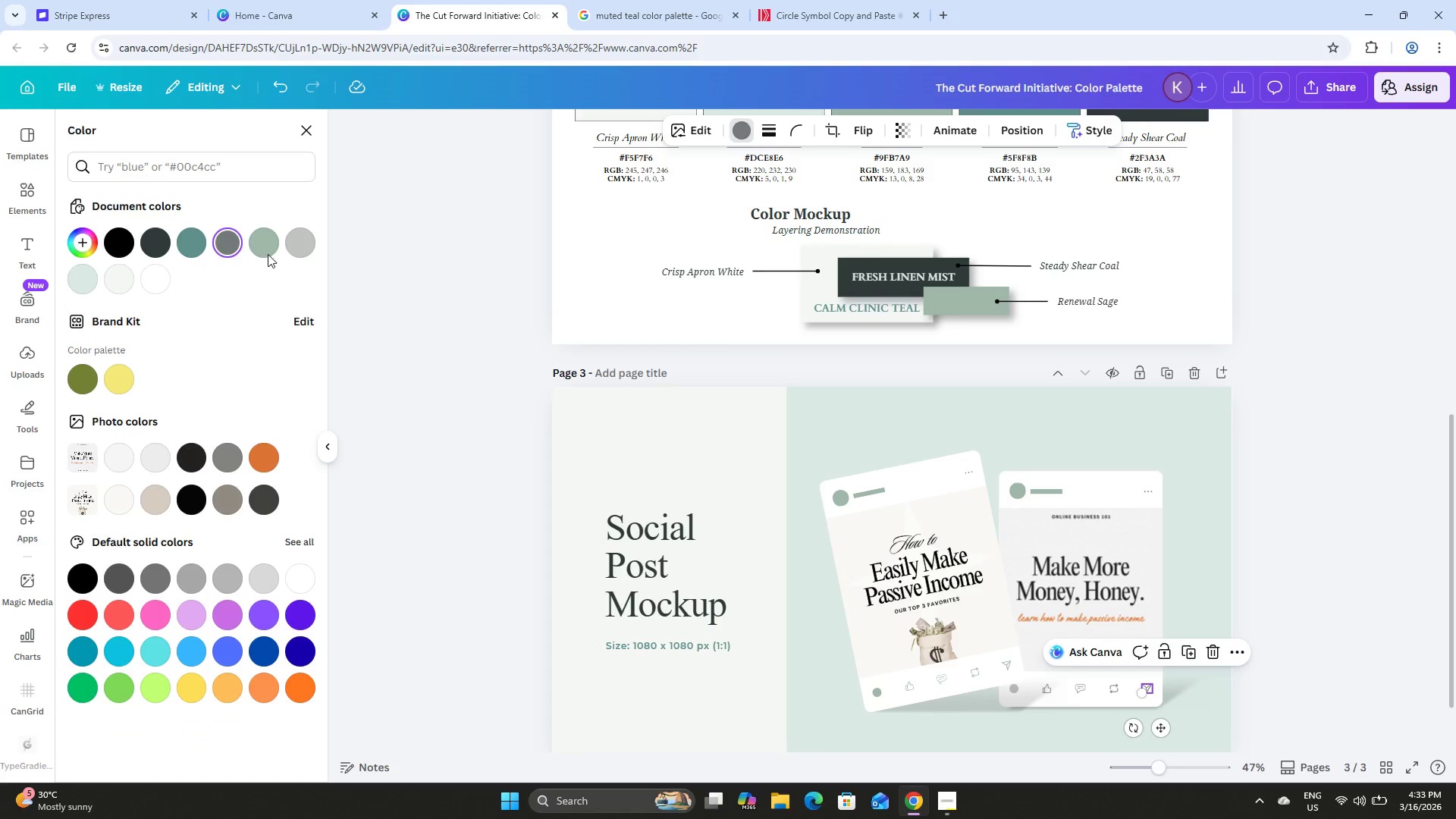 
left_click([265, 241])
 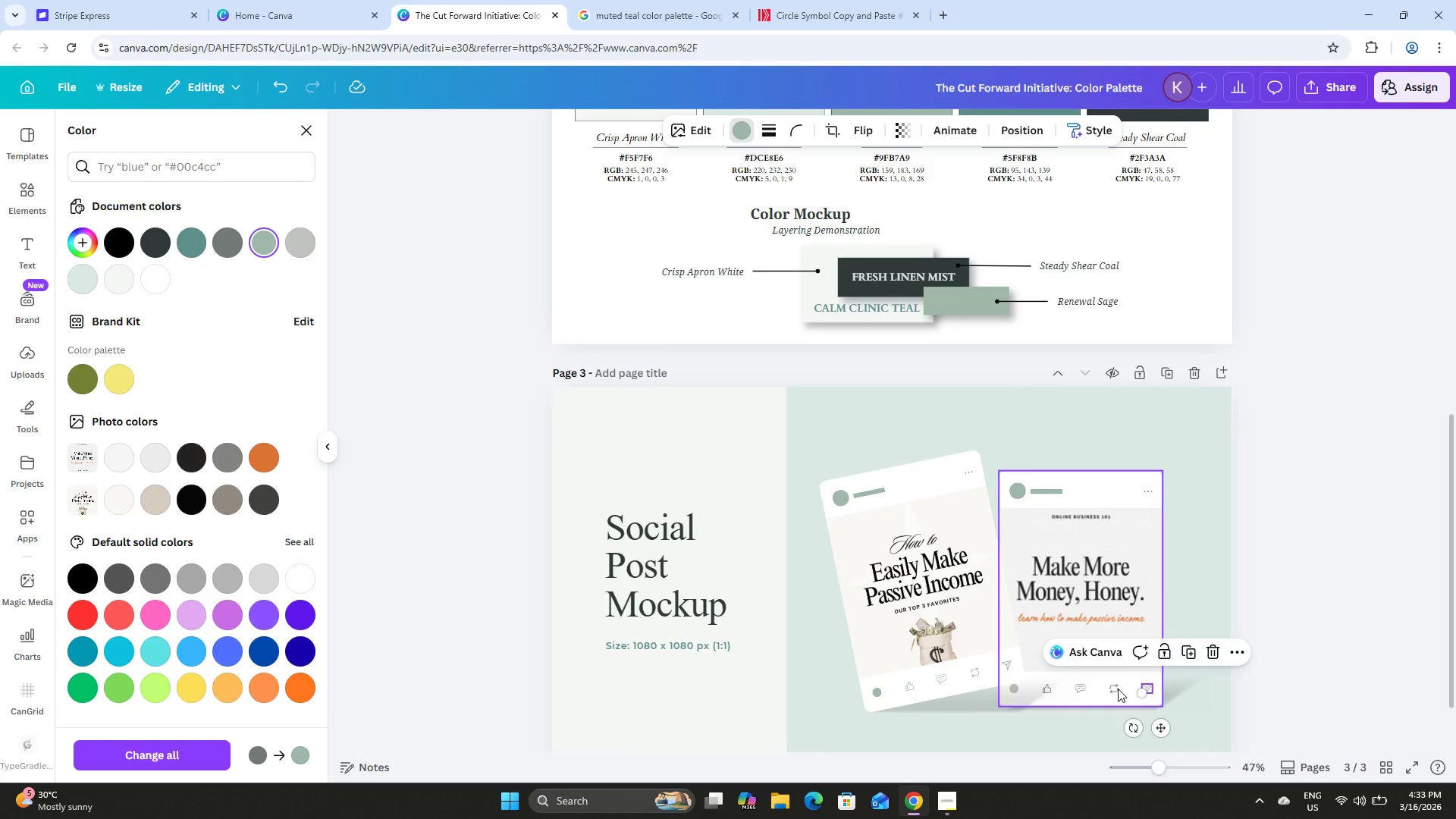 
double_click([1113, 689])
 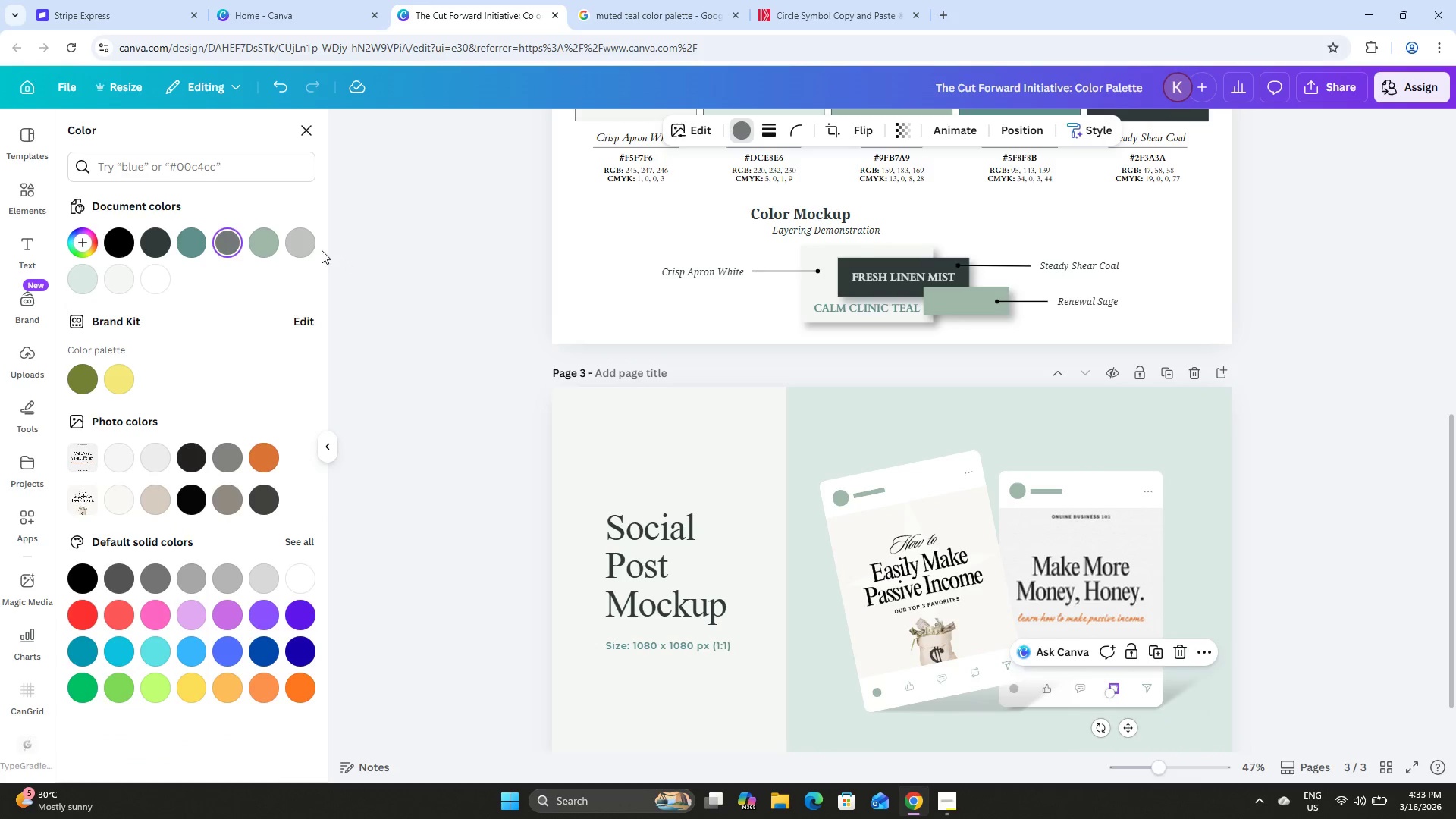 
left_click([265, 243])
 